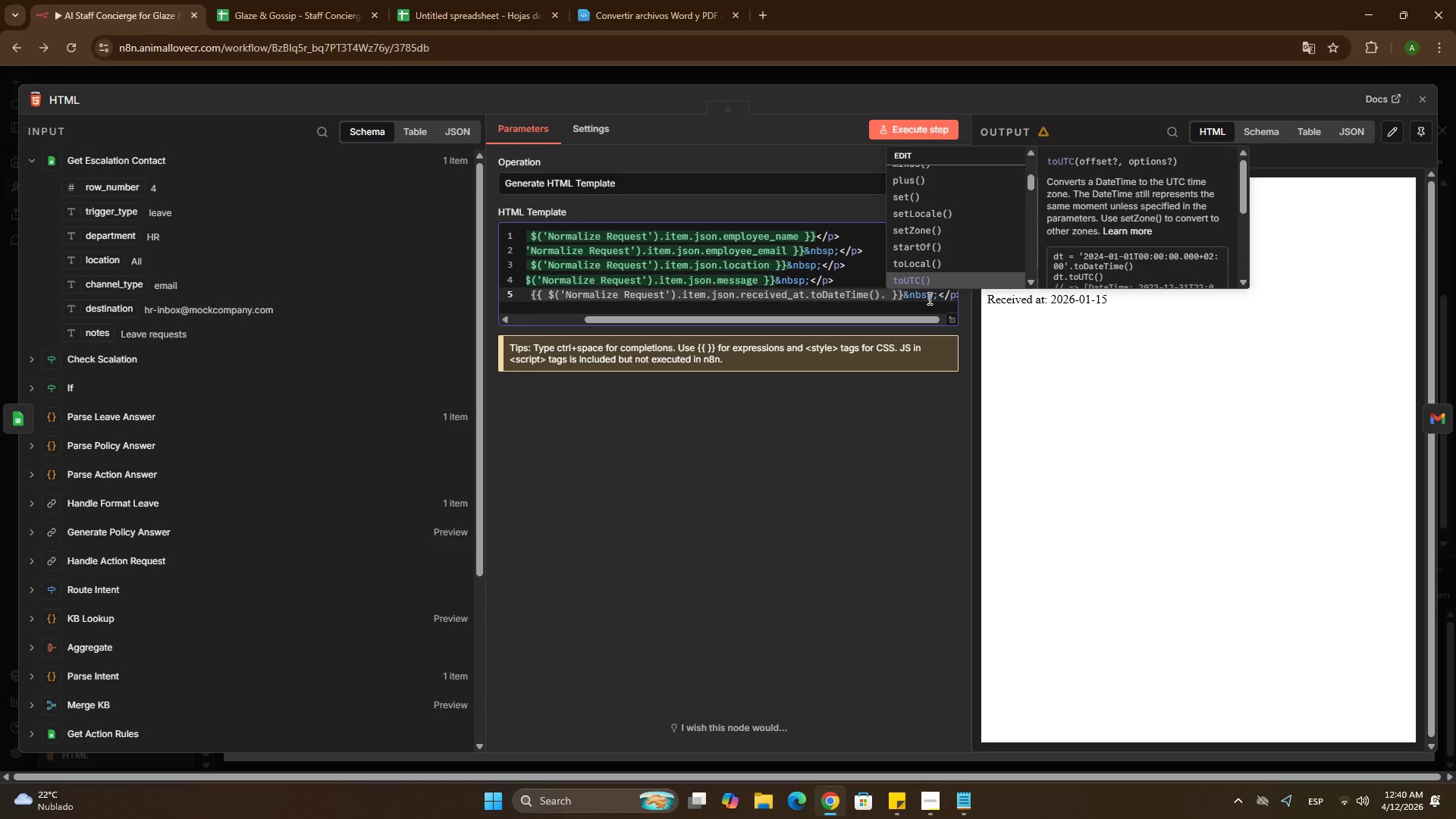 
key(ArrowDown)
 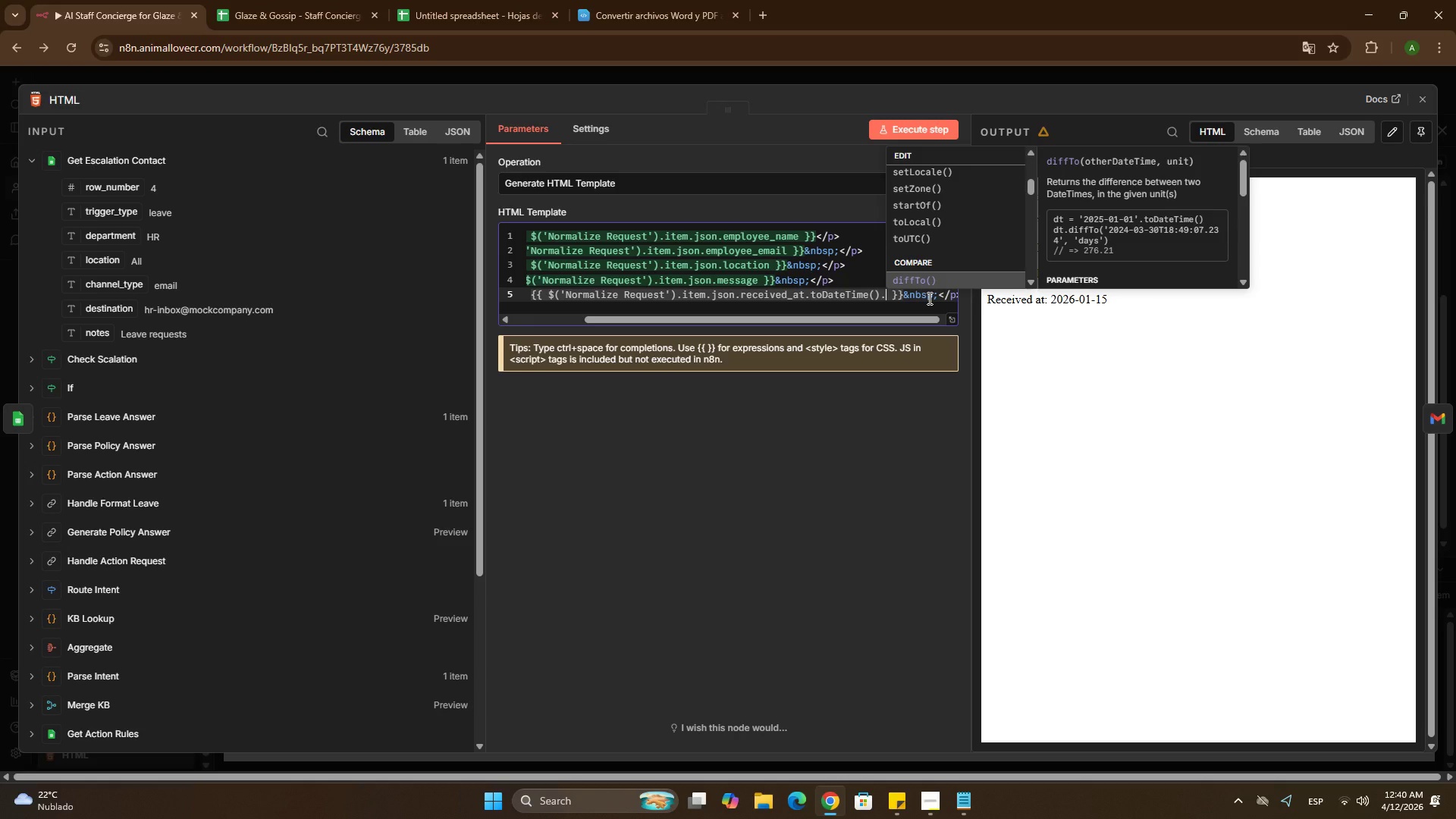 
key(ArrowDown)
 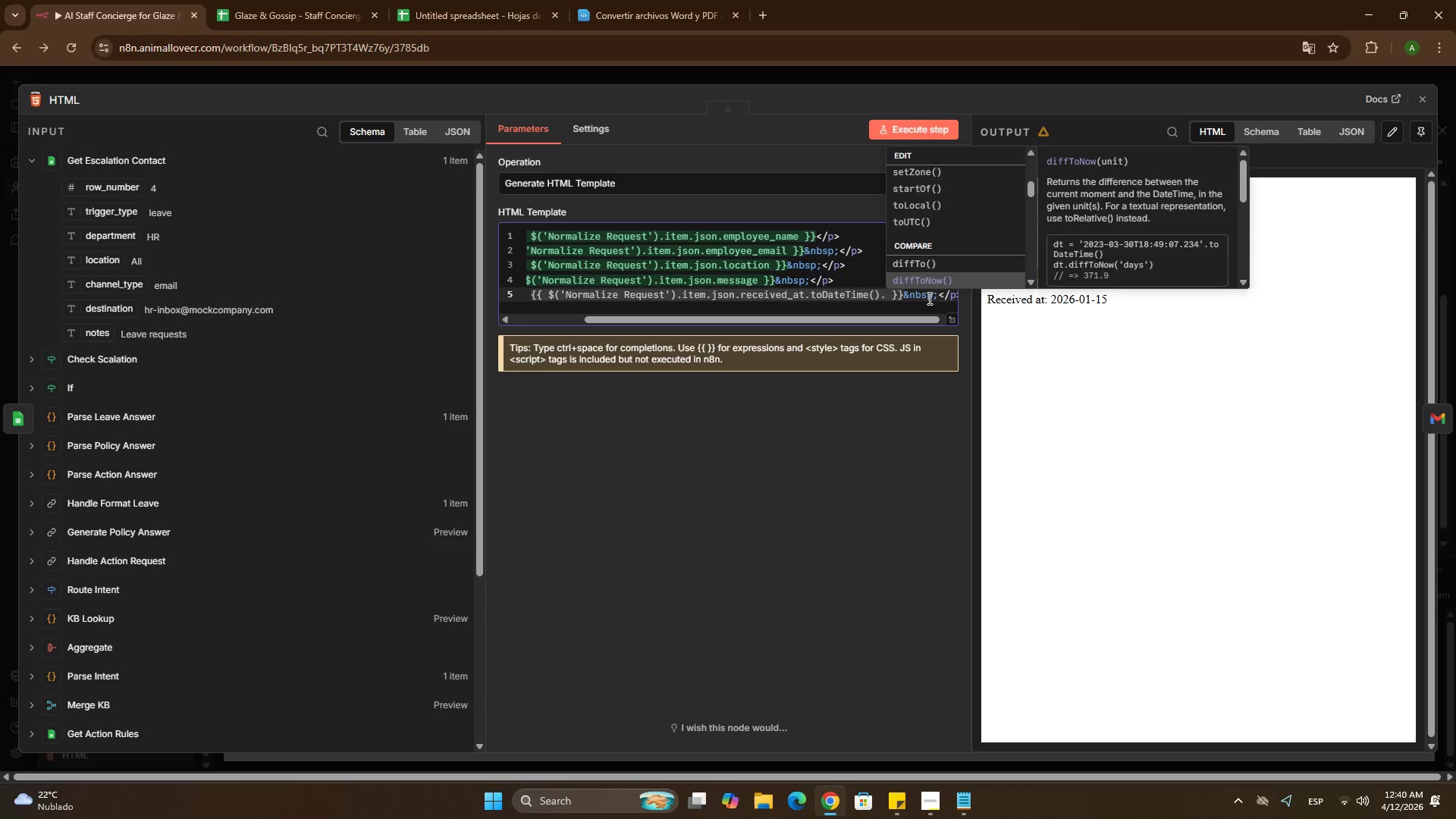 
key(ArrowDown)
 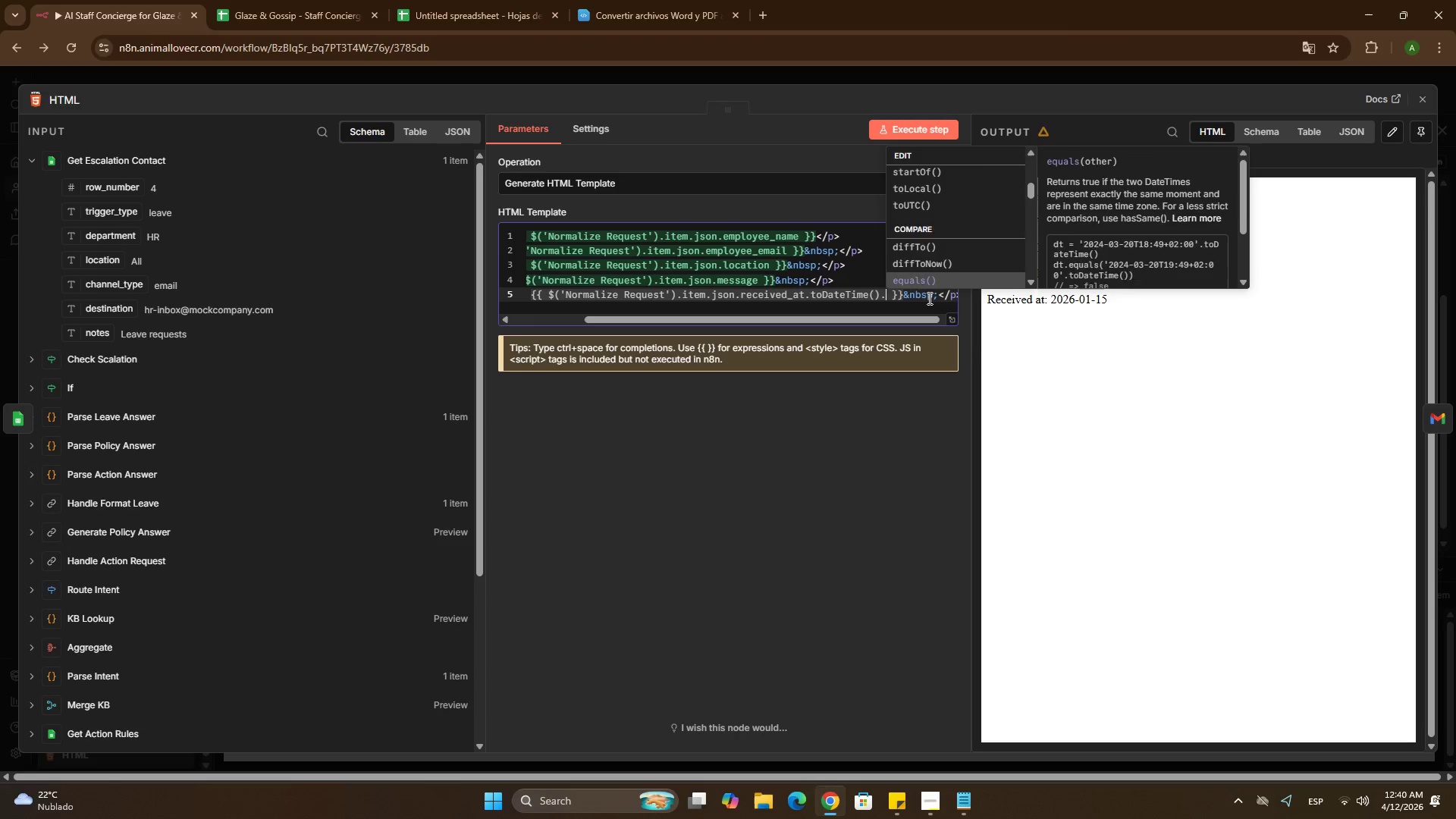 
key(ArrowDown)
 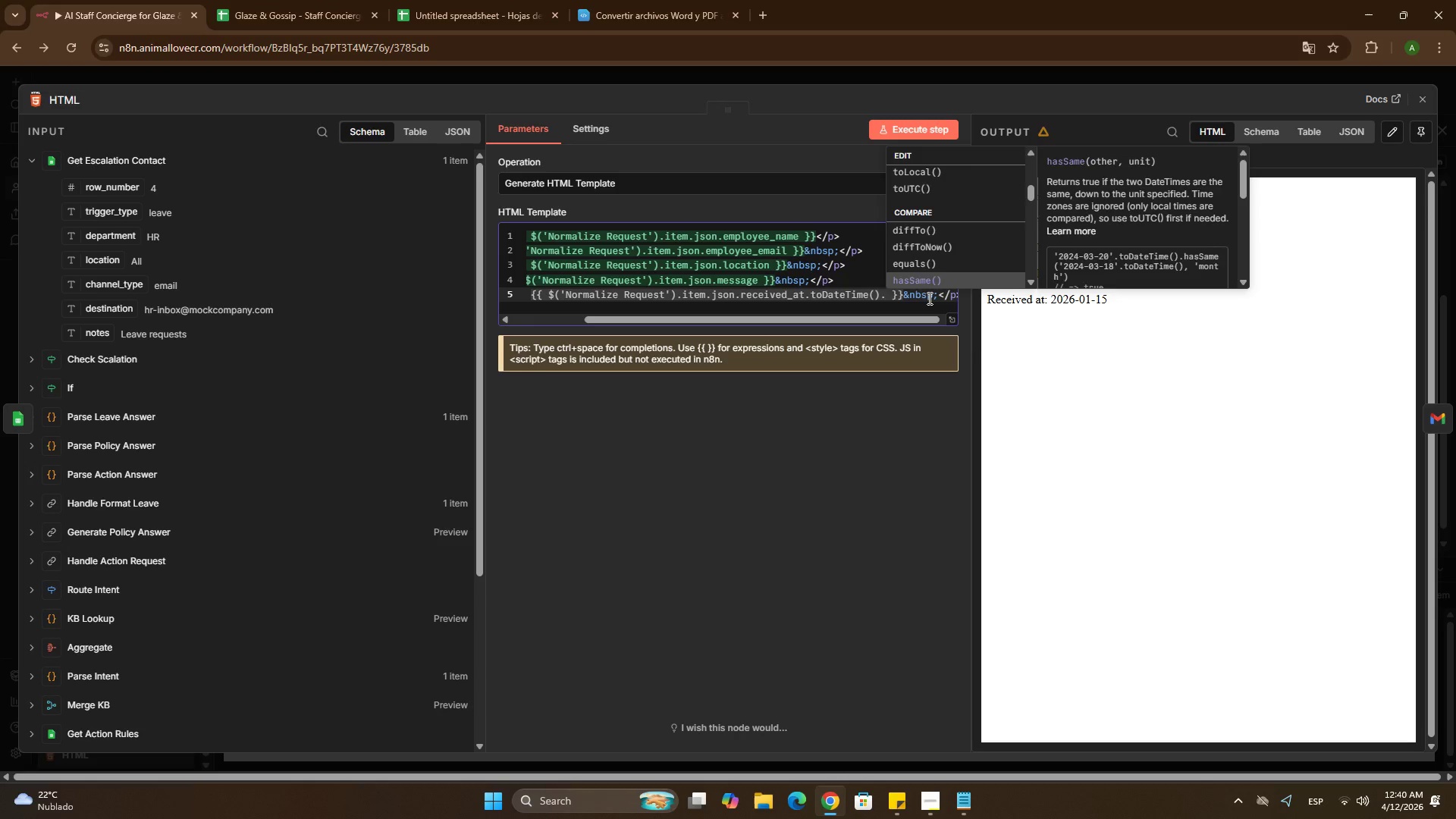 
key(ArrowDown)
 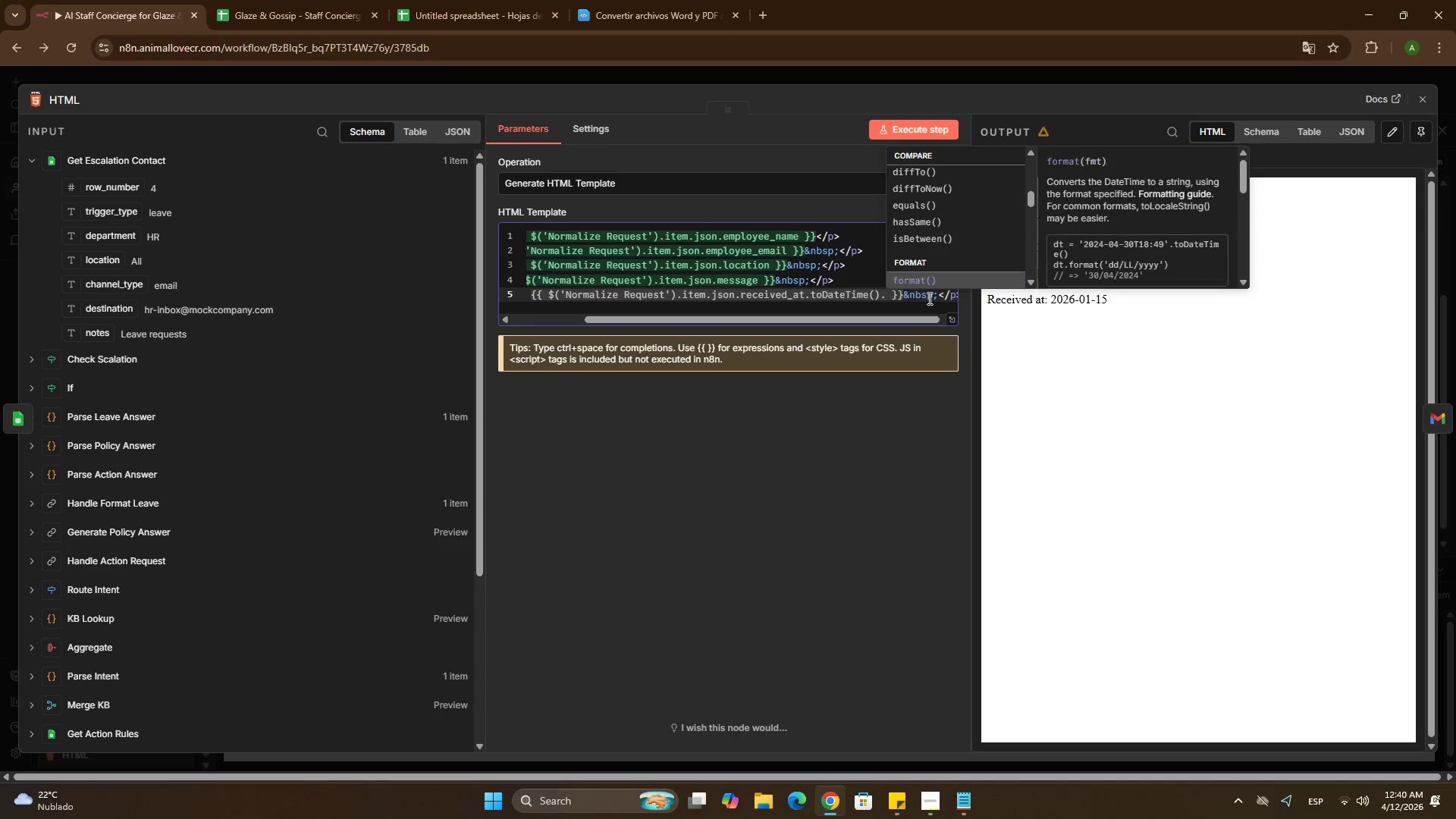 
key(ArrowDown)
 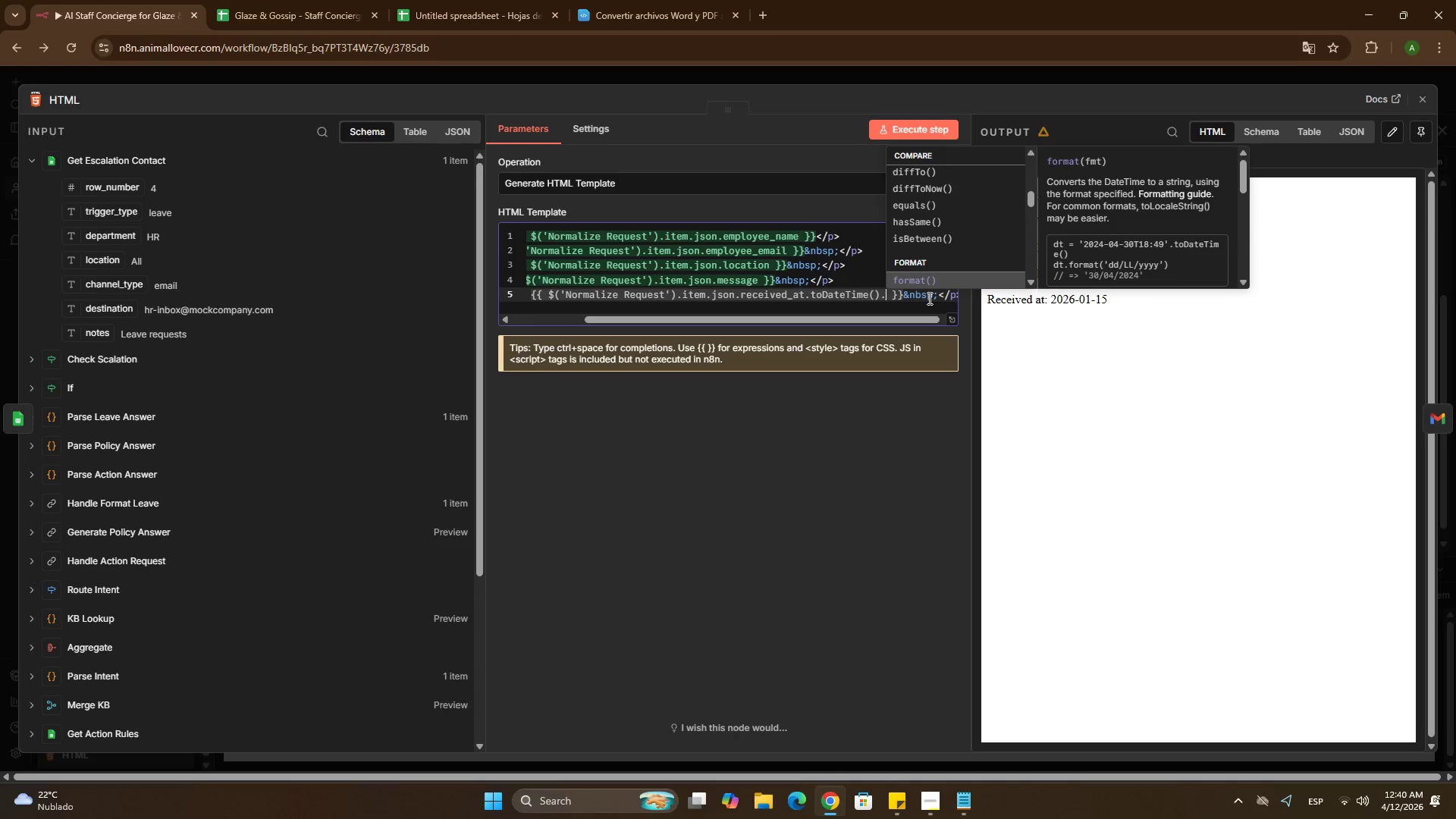 
key(ArrowDown)
 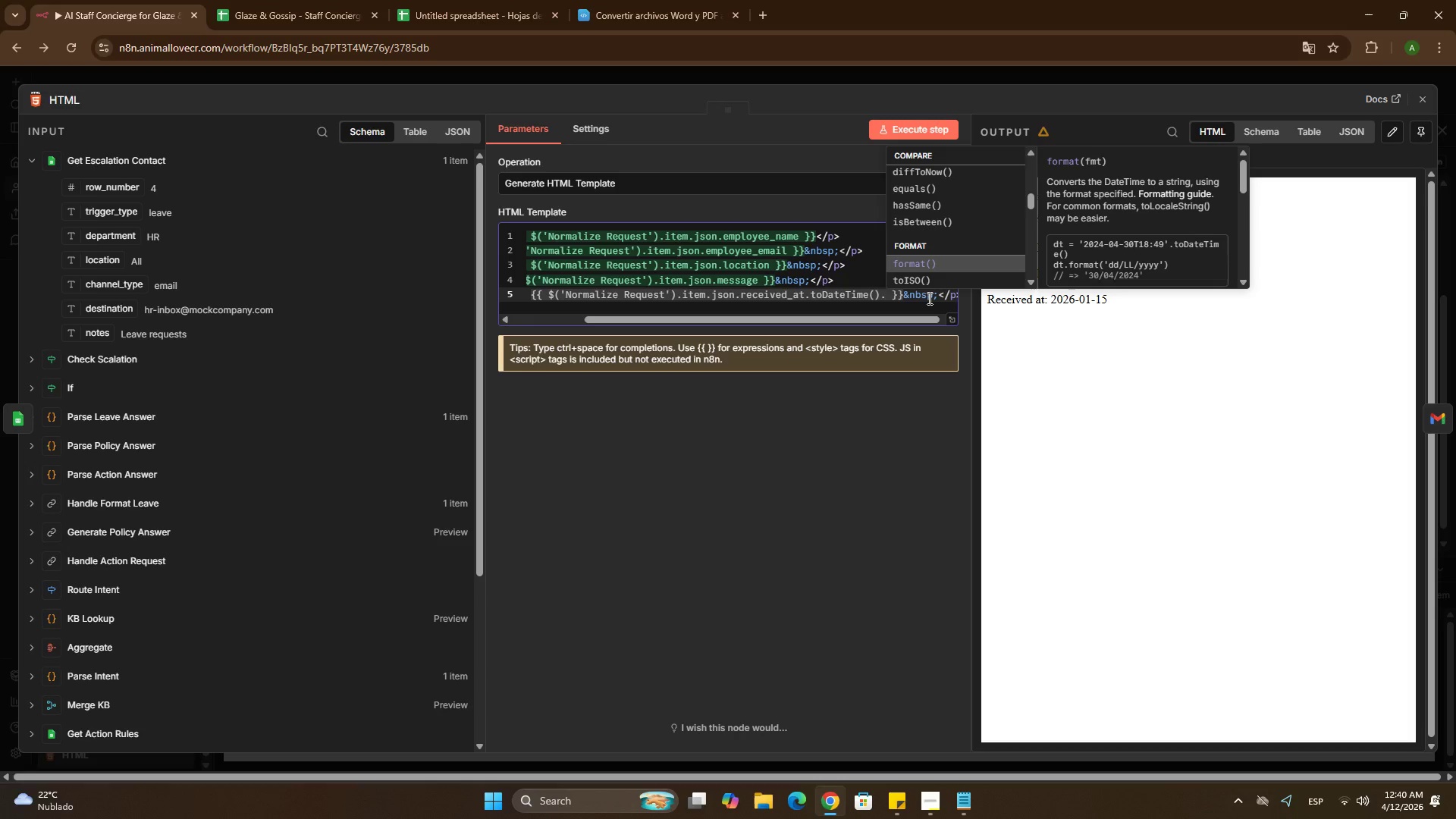 
key(ArrowUp)
 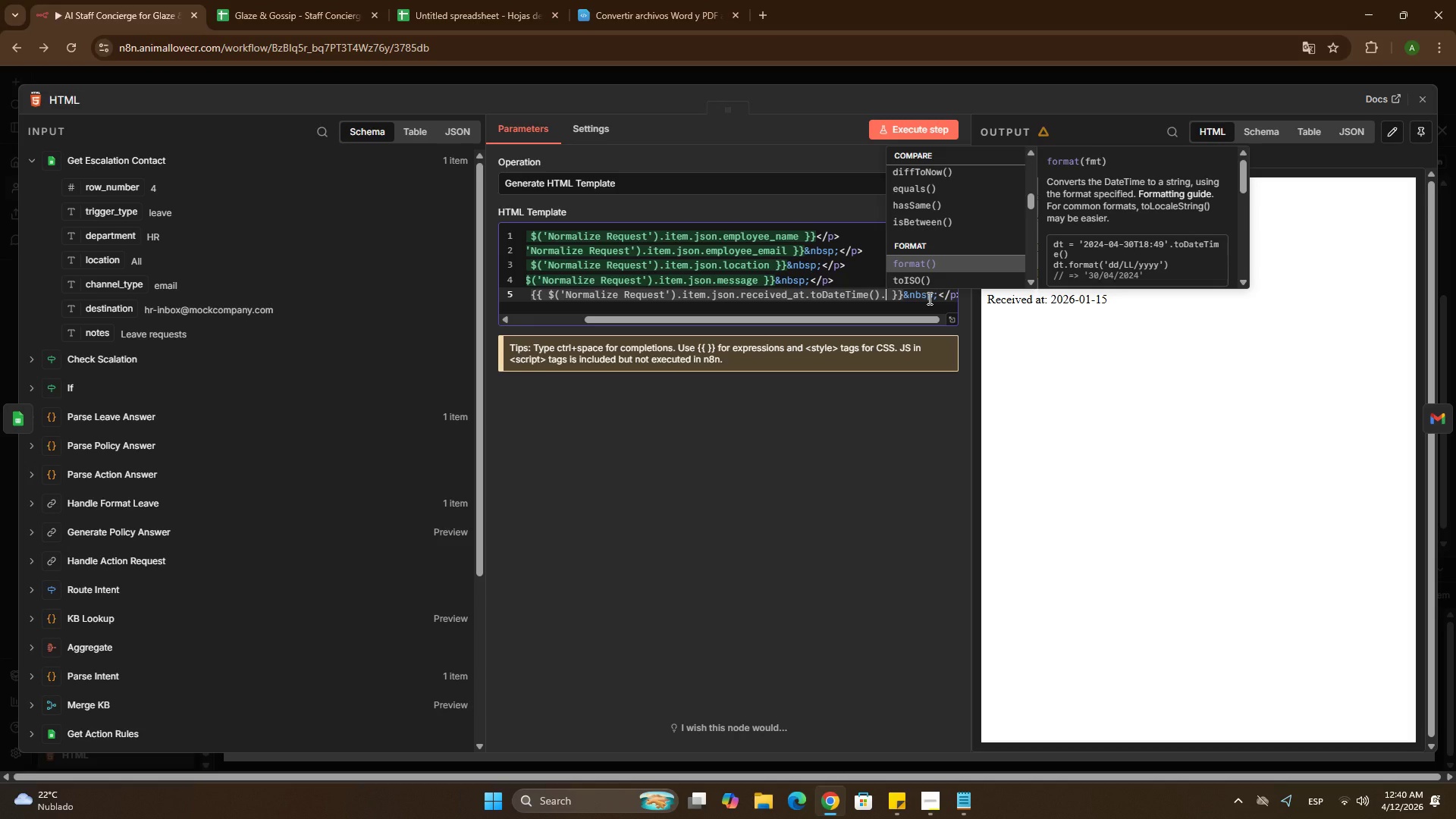 
scroll: coordinate [1156, 234], scroll_direction: down, amount: 5.0
 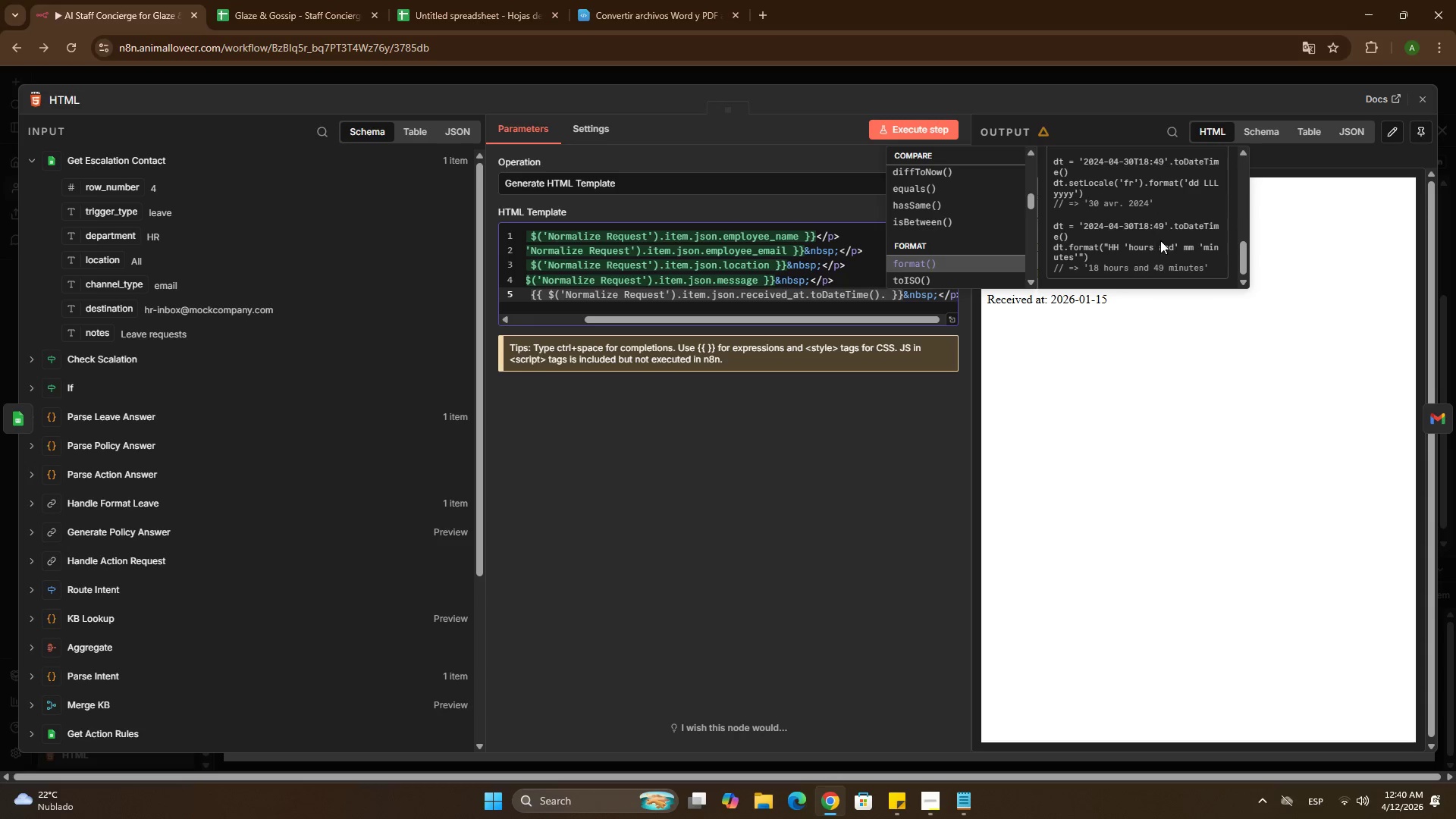 
scroll: coordinate [1160, 240], scroll_direction: down, amount: 1.0
 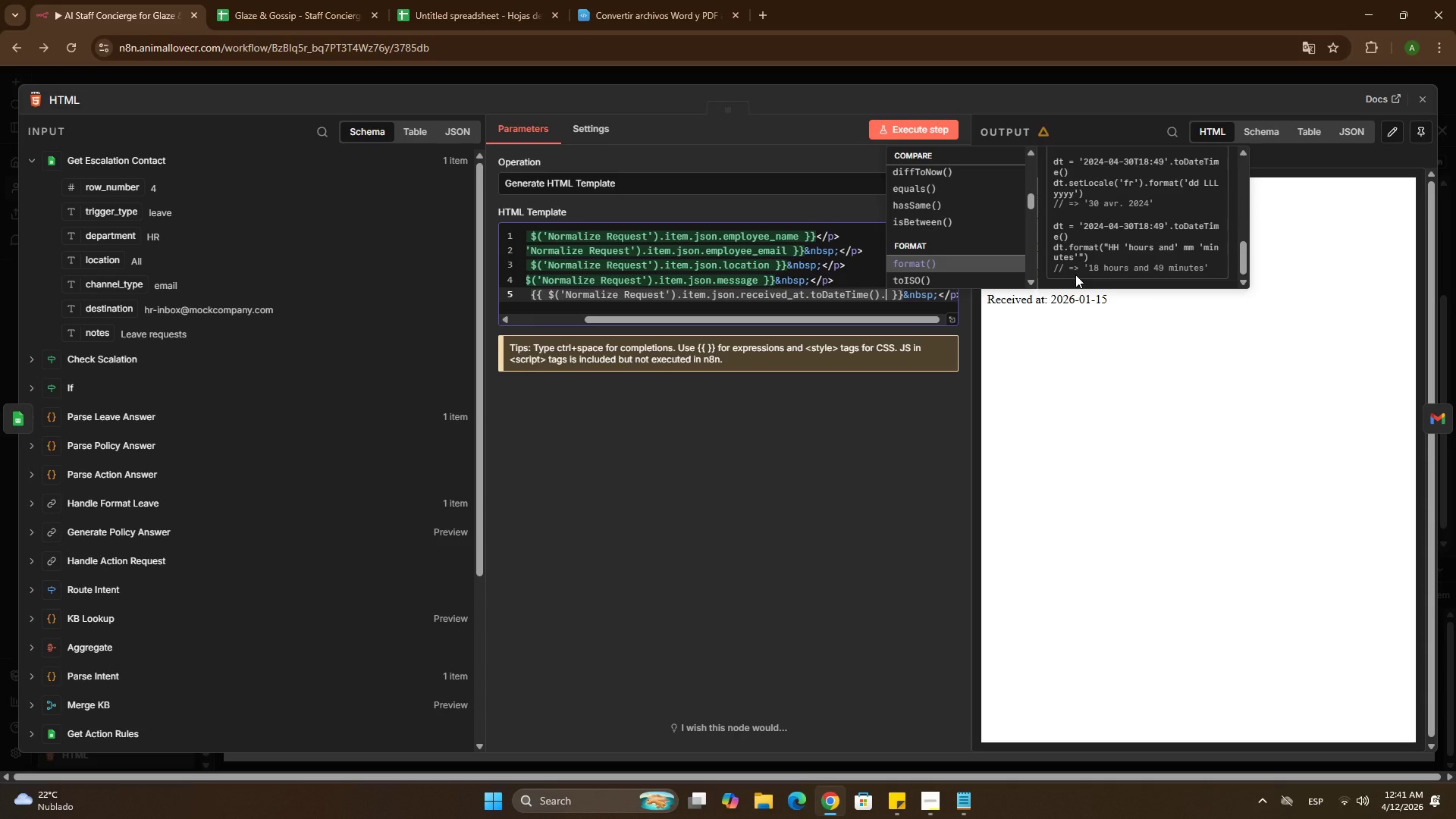 
wait(14.23)
 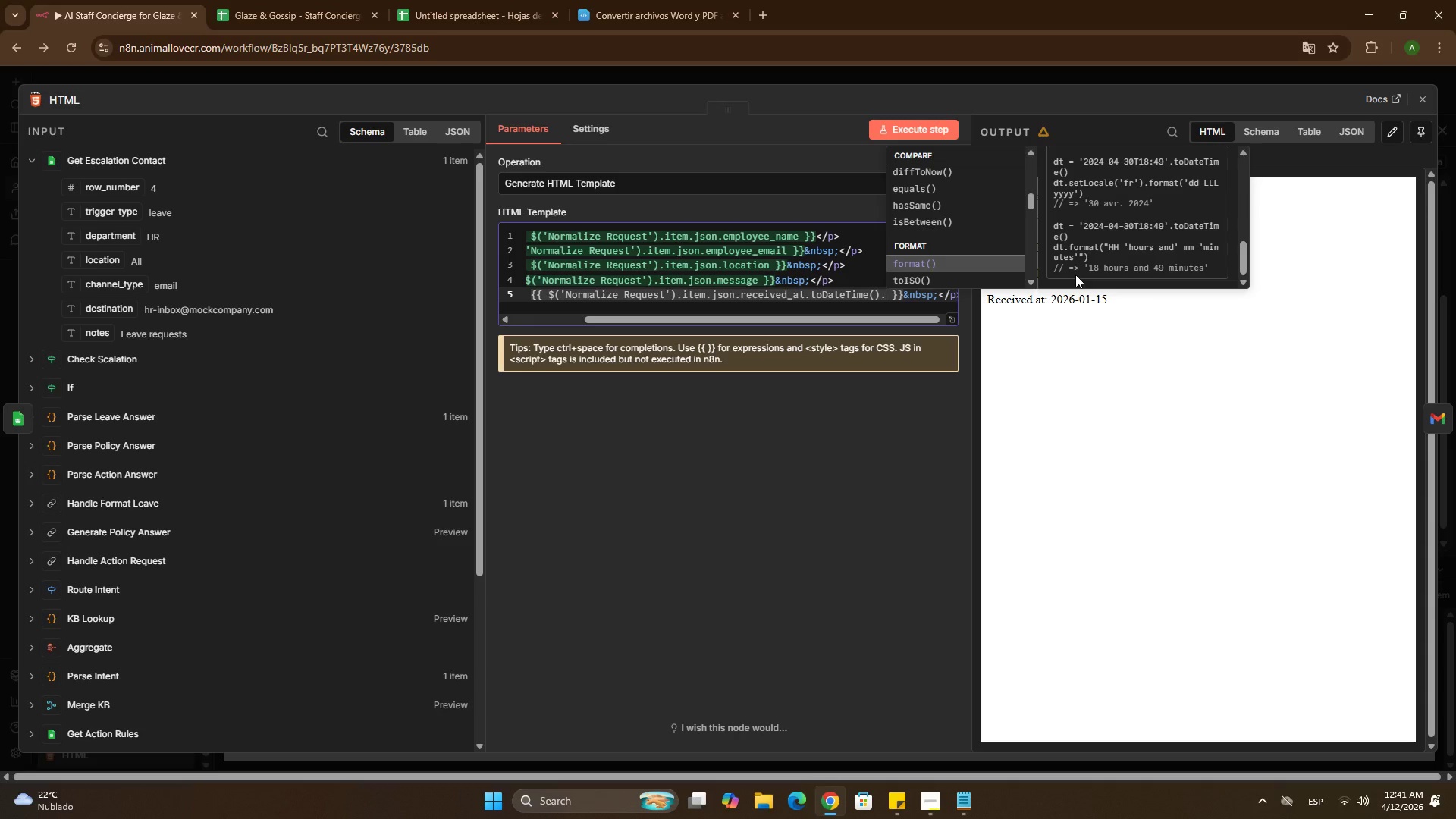 
left_click([927, 265])
 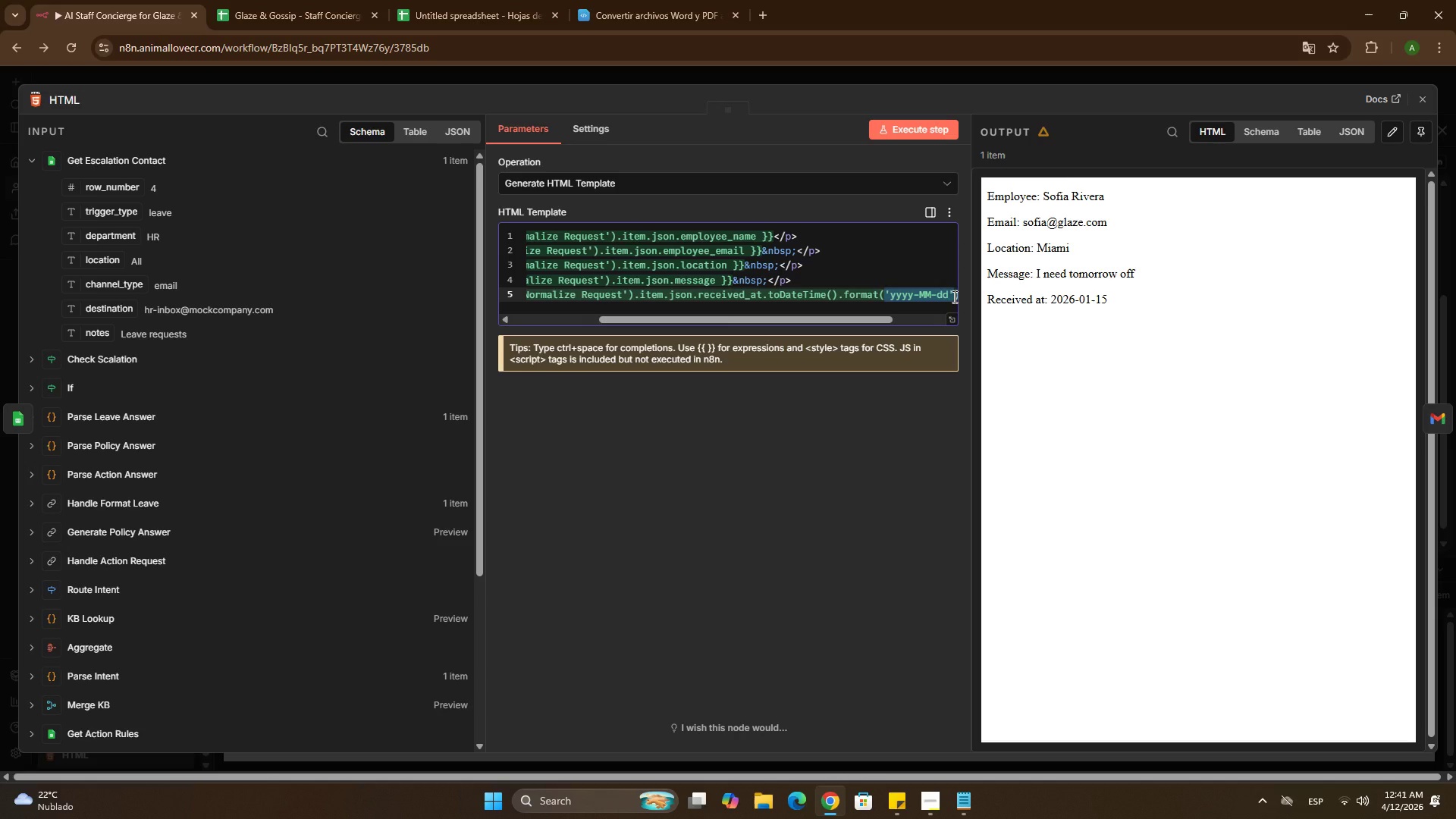 
left_click([953, 297])
 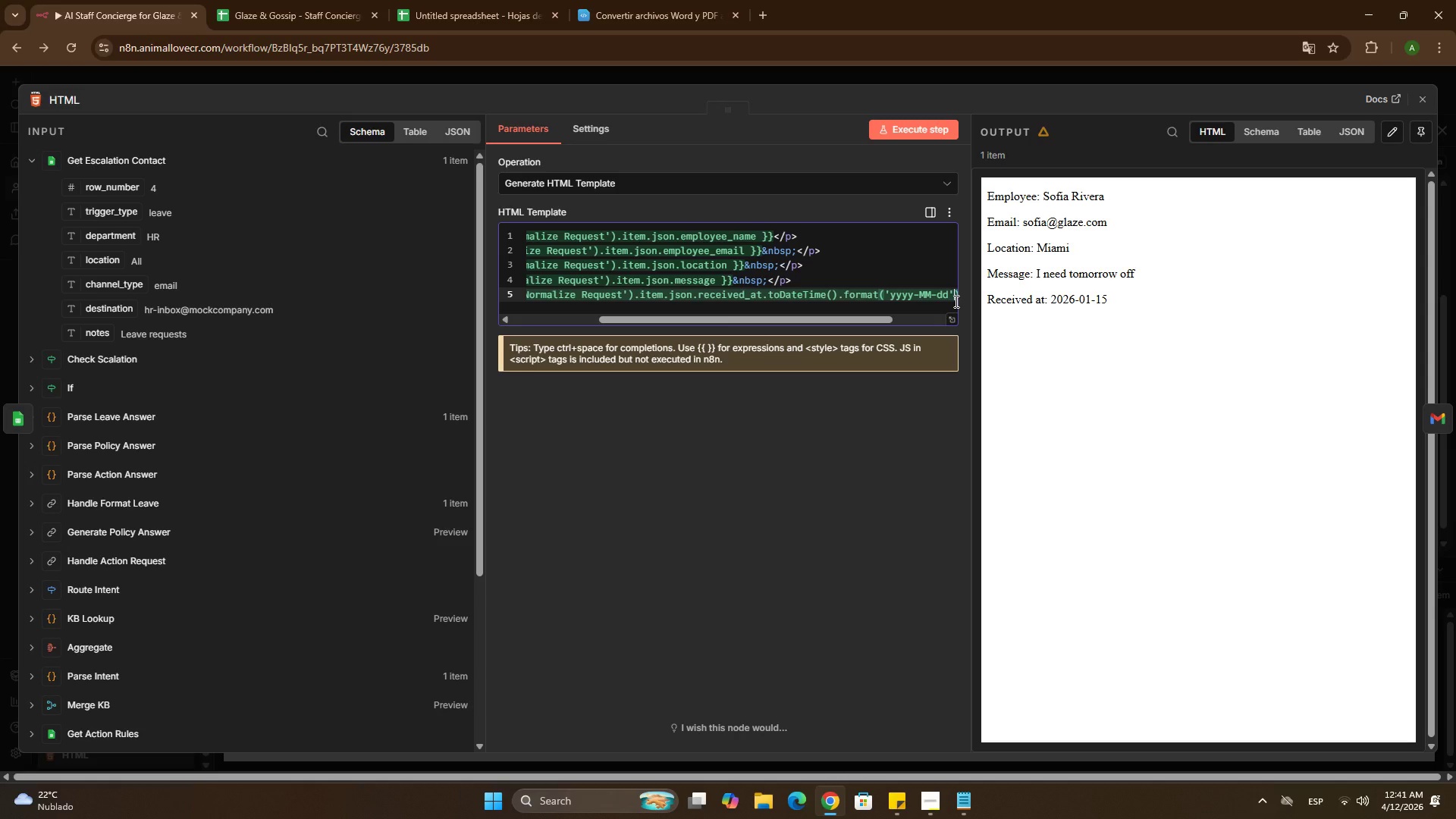 
hold_key(key=ControlLeft, duration=1.5)
 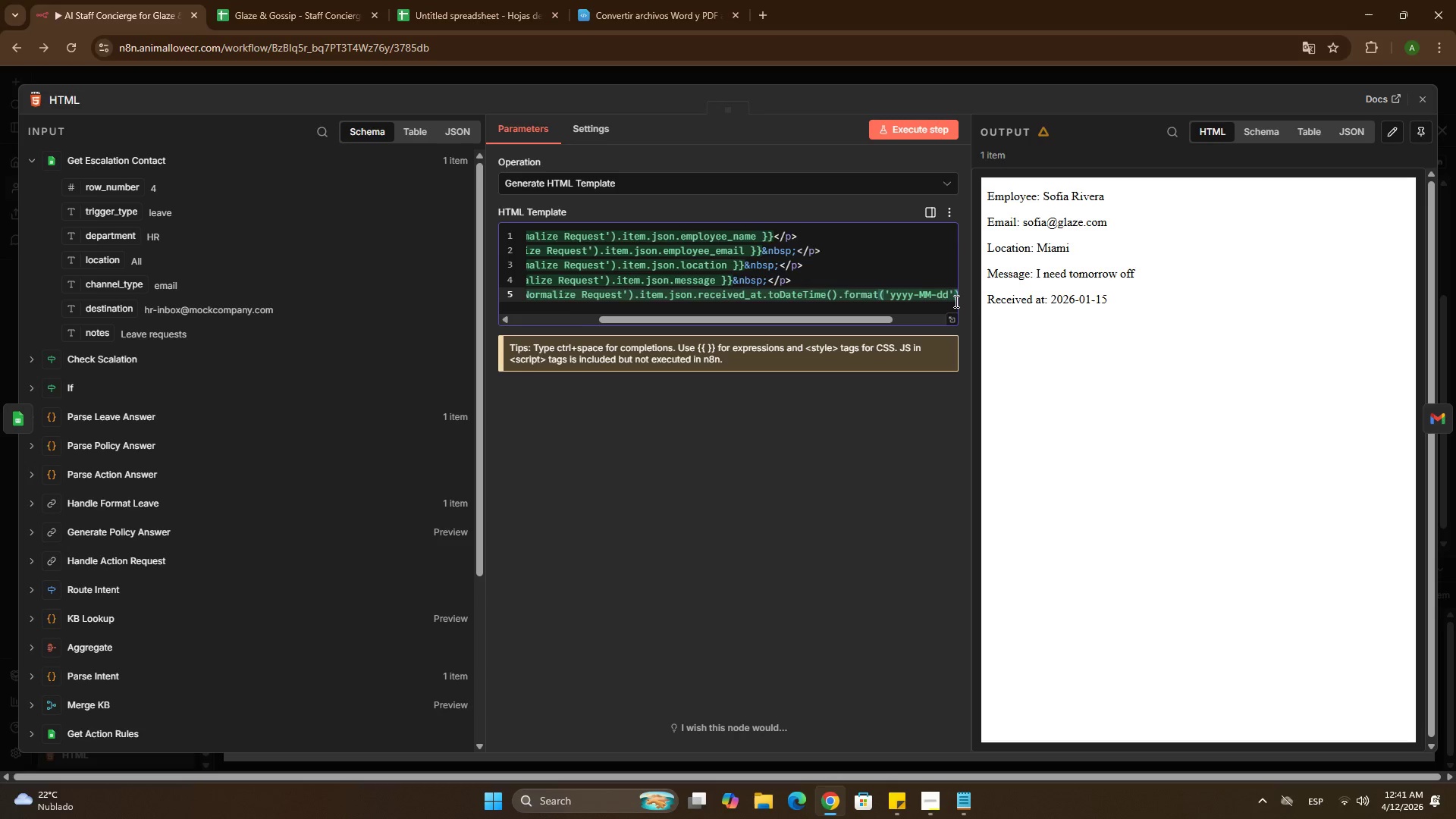 
key(Control+Z)
 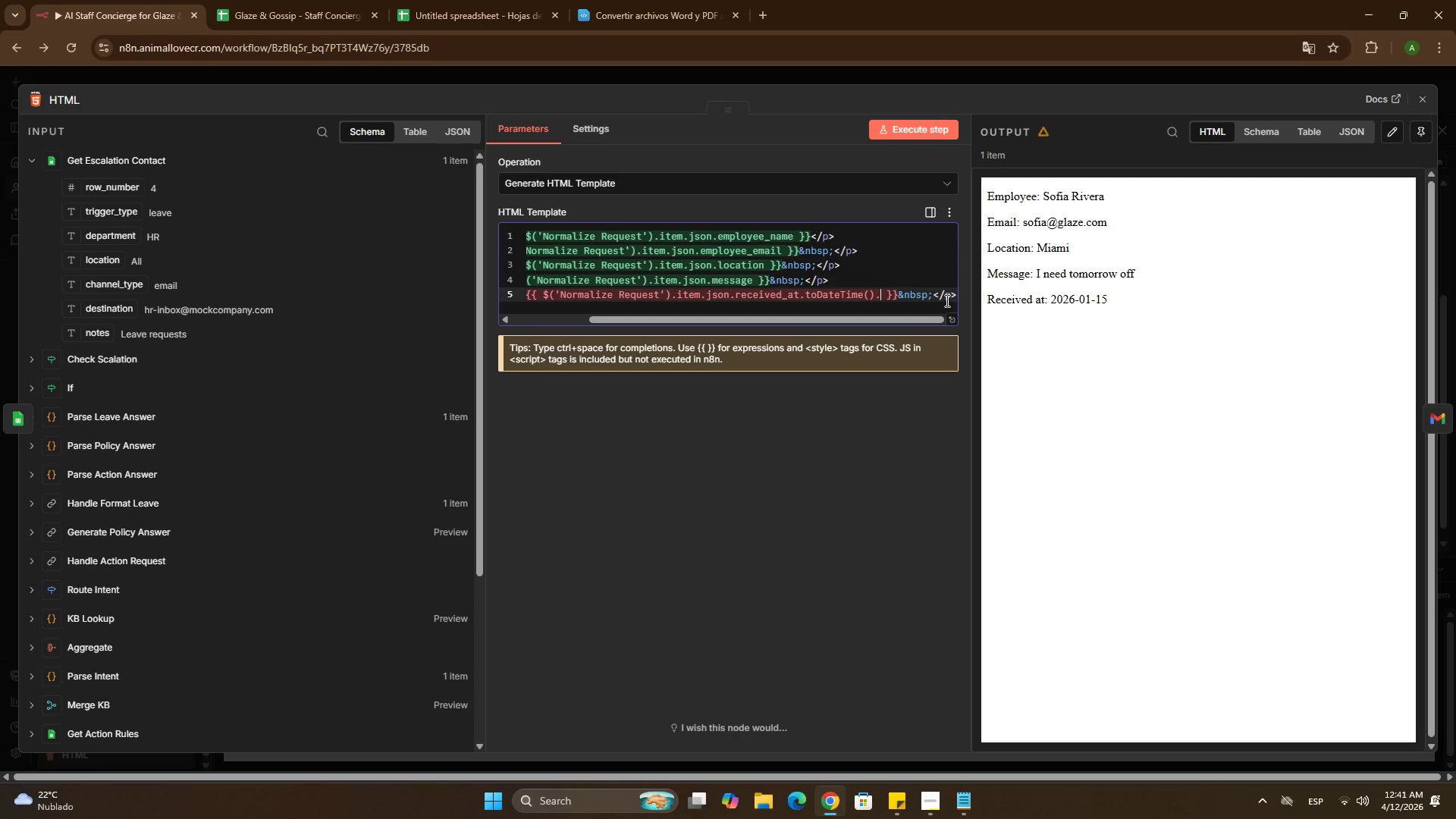 
key(Control+Z)
 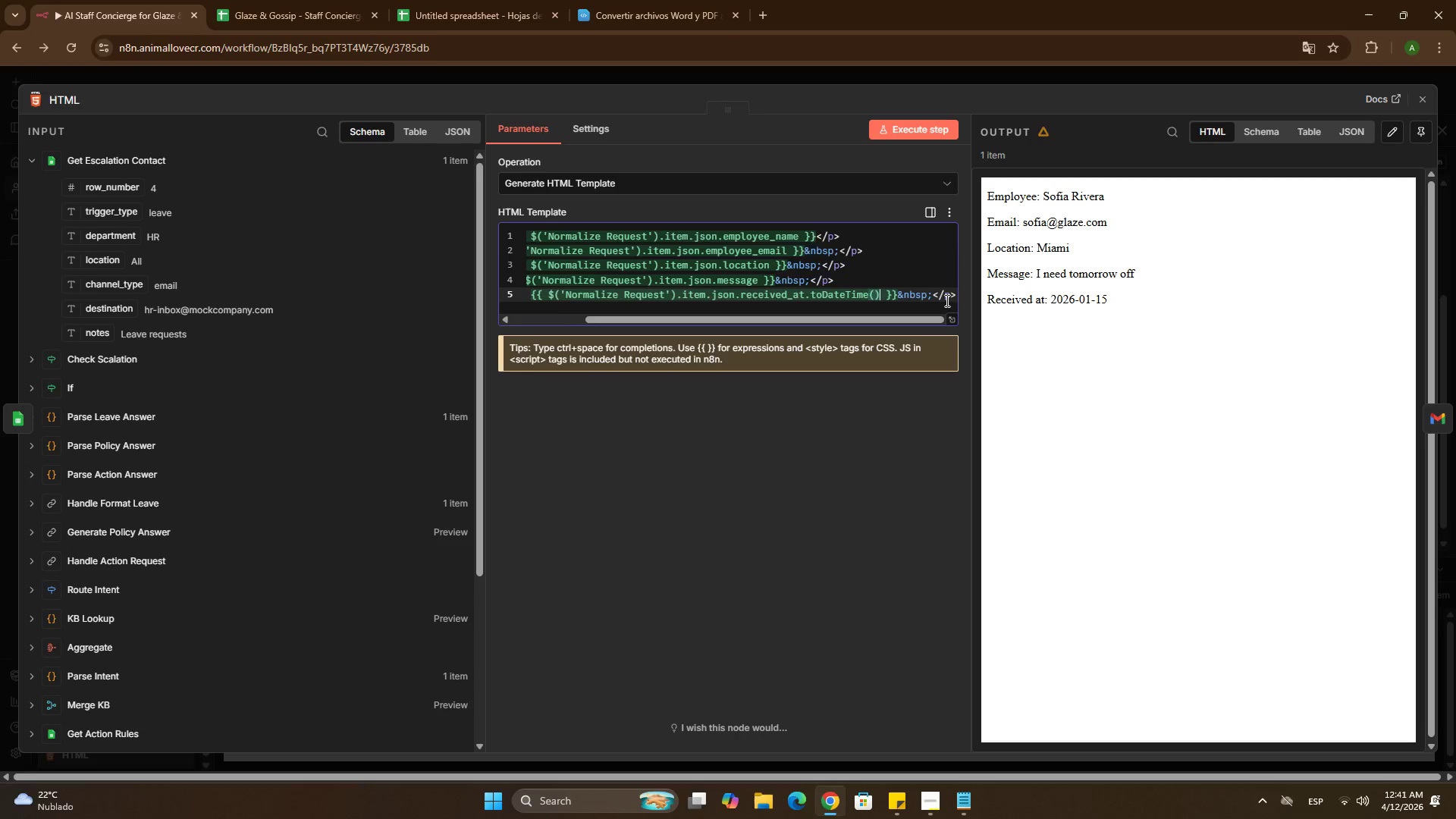 
key(Control+Z)
 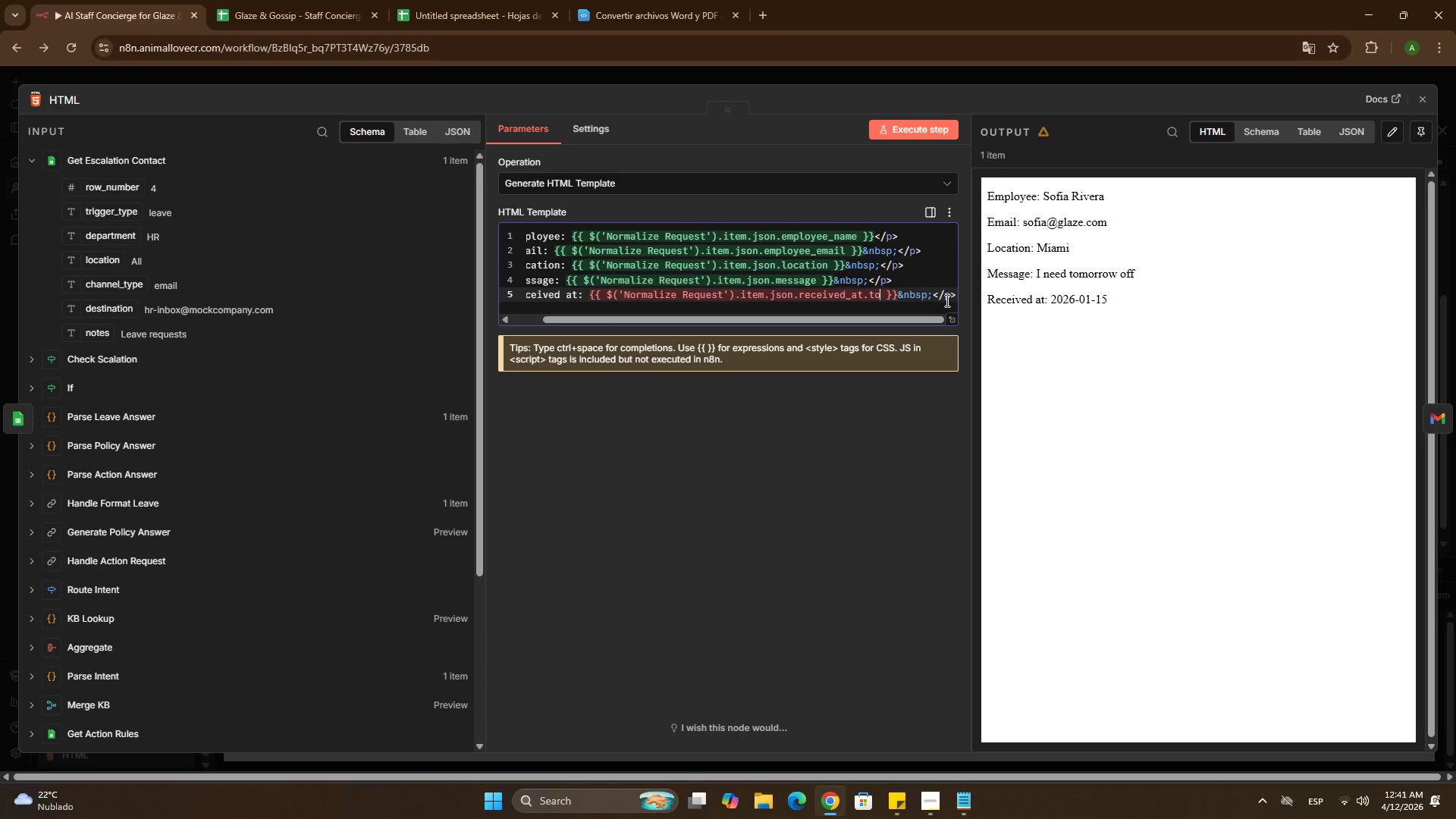 
key(Control+Shift+Z)
 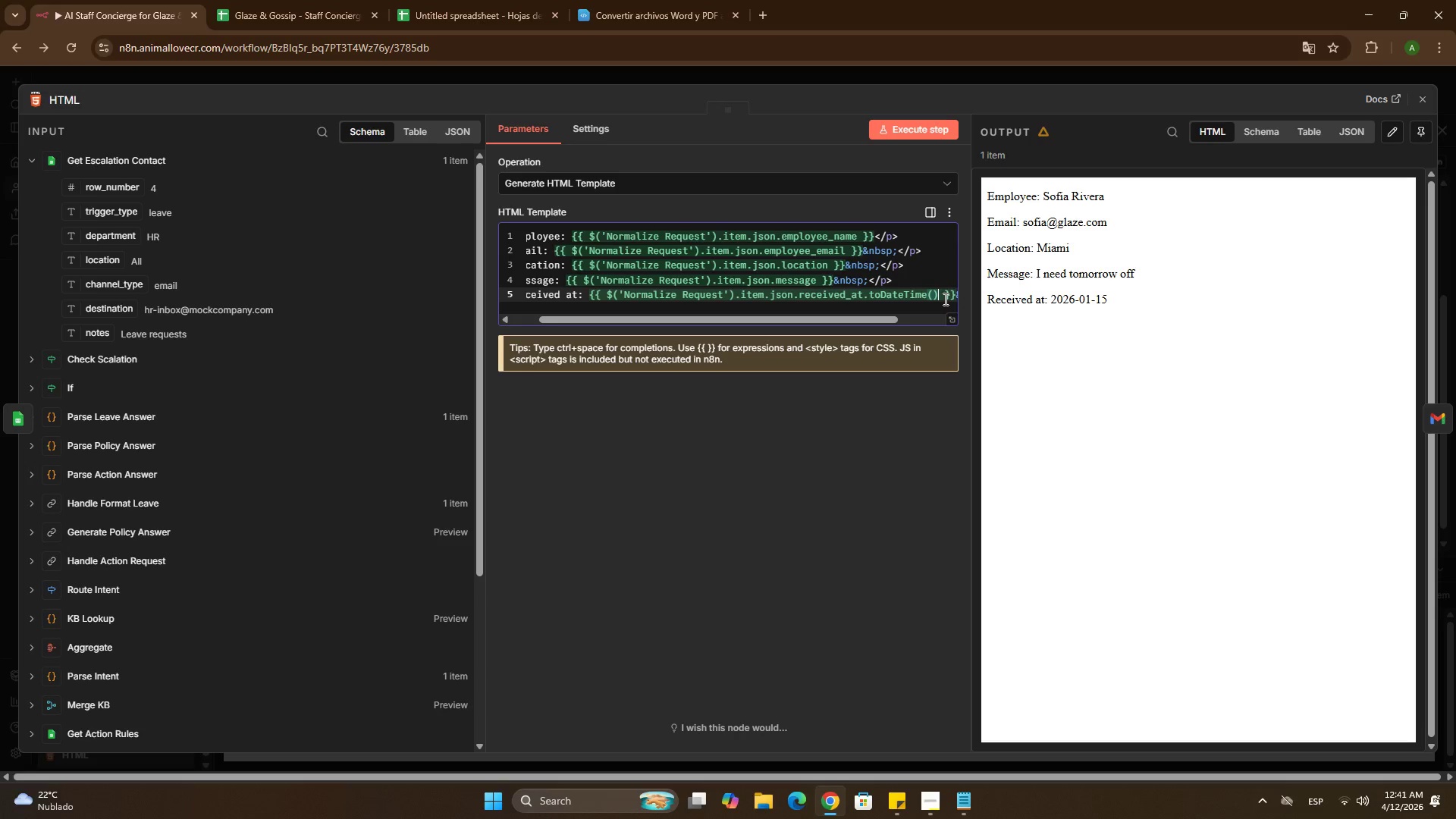 
key(Period)
 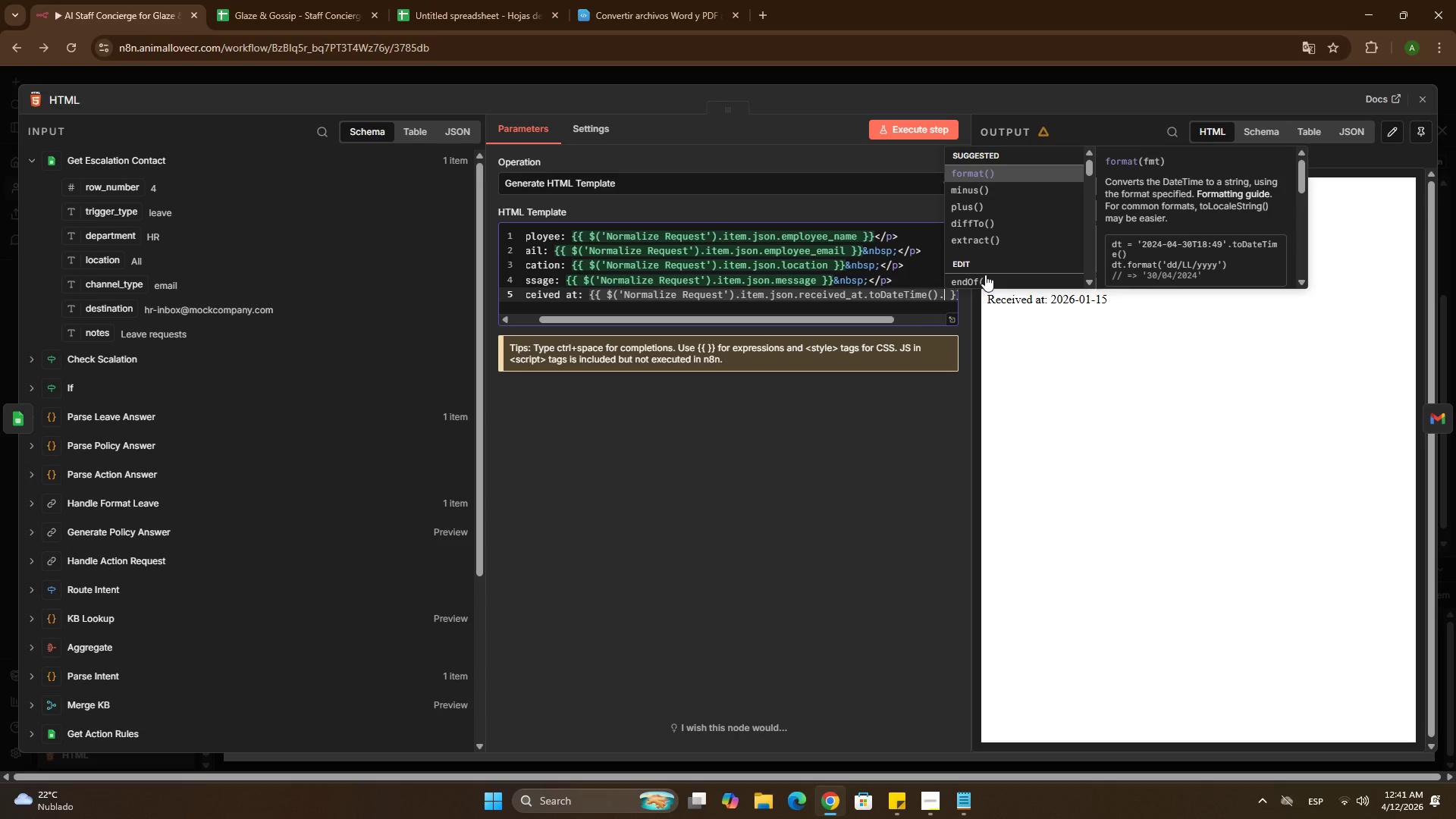 
wait(5.02)
 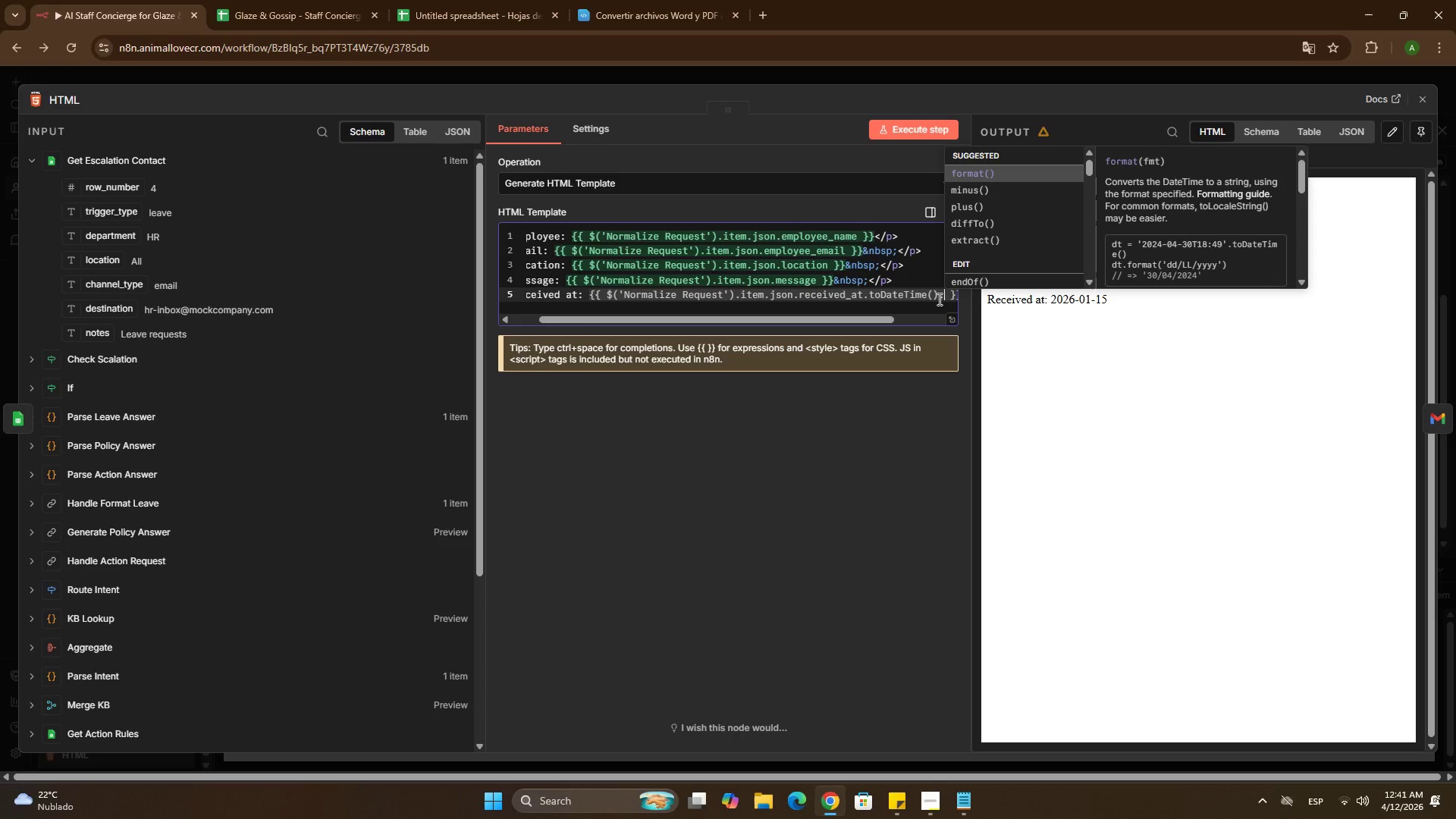 
key(Enter)
 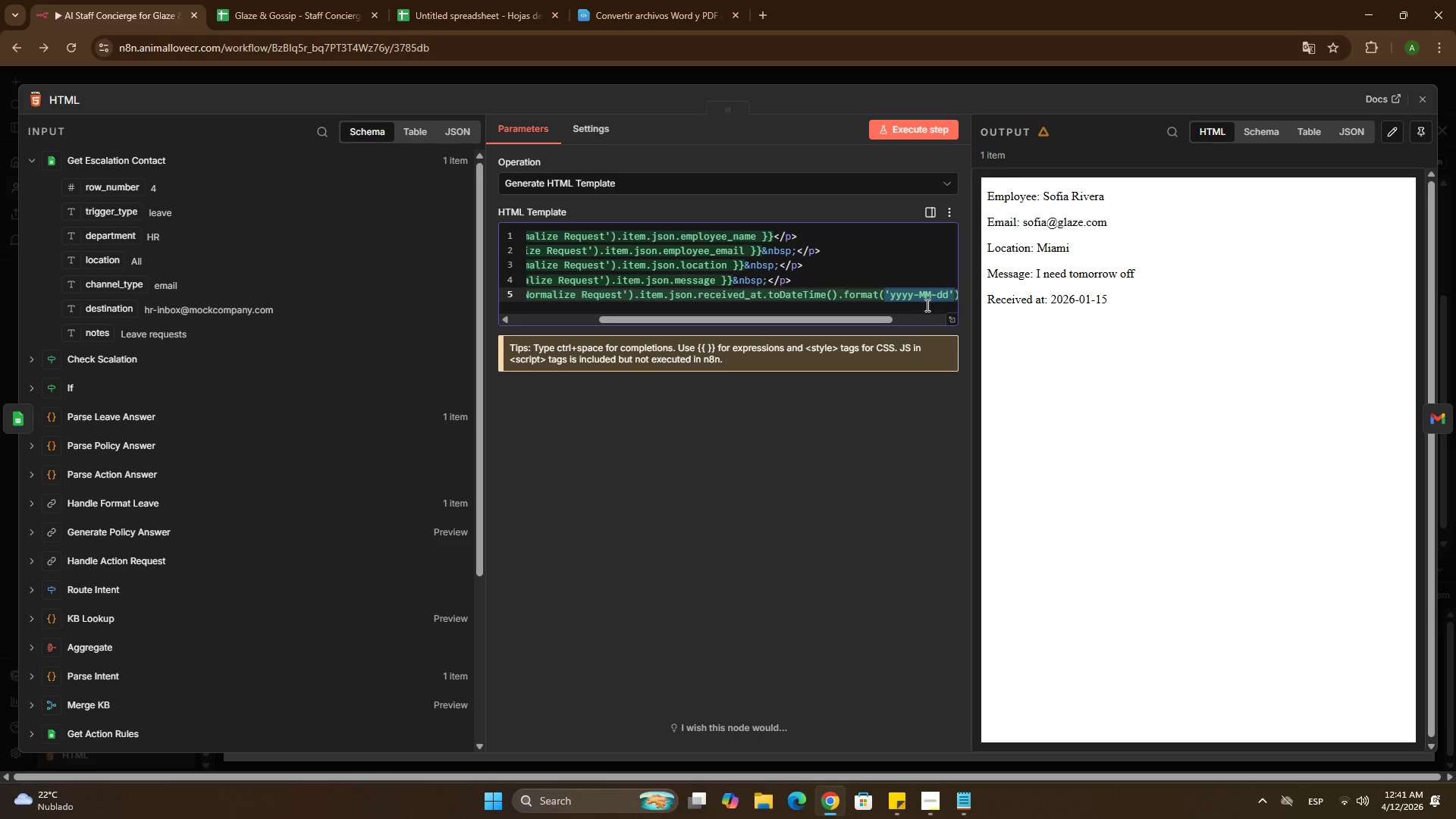 
left_click([926, 305])
 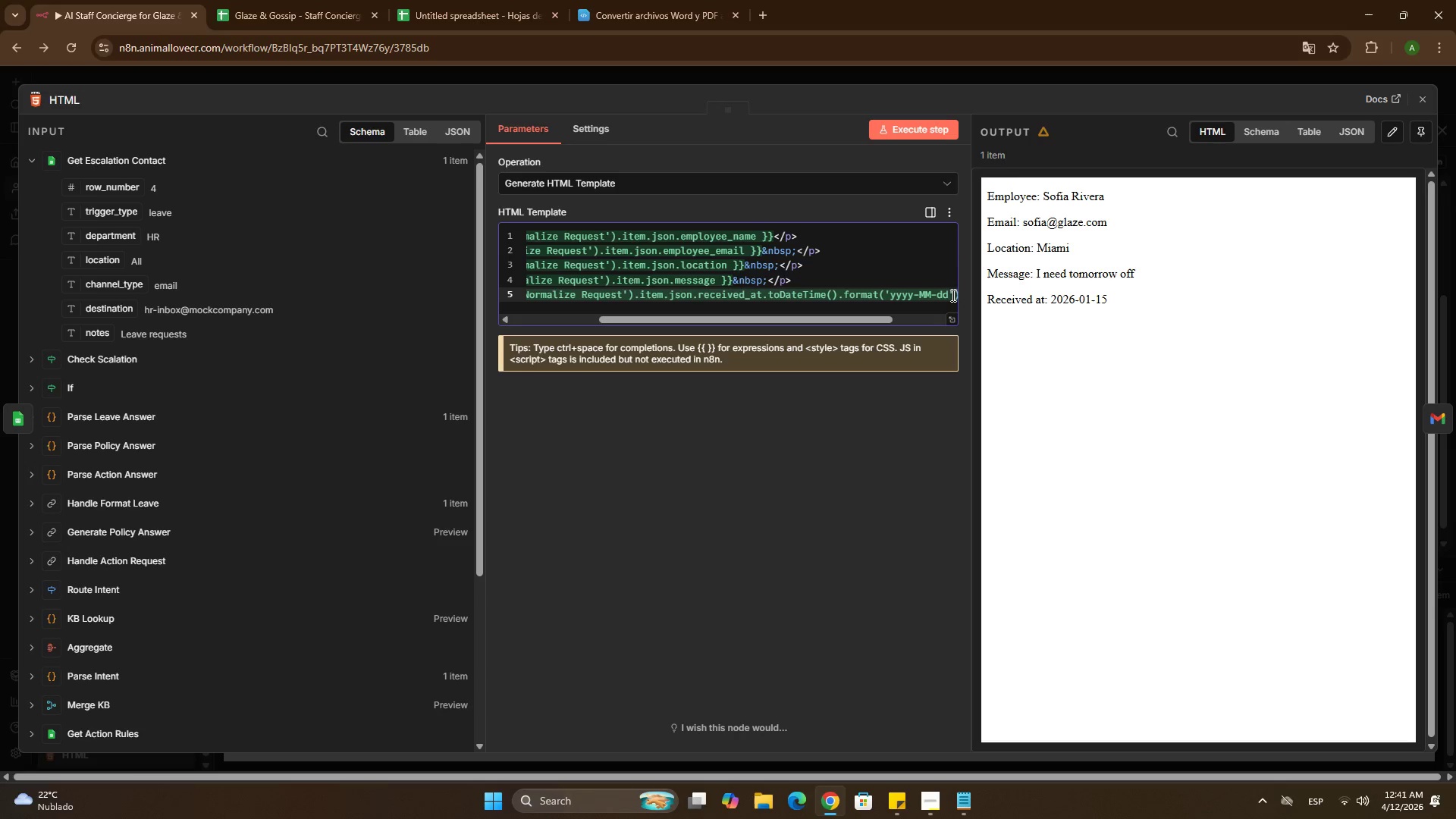 
left_click([952, 293])
 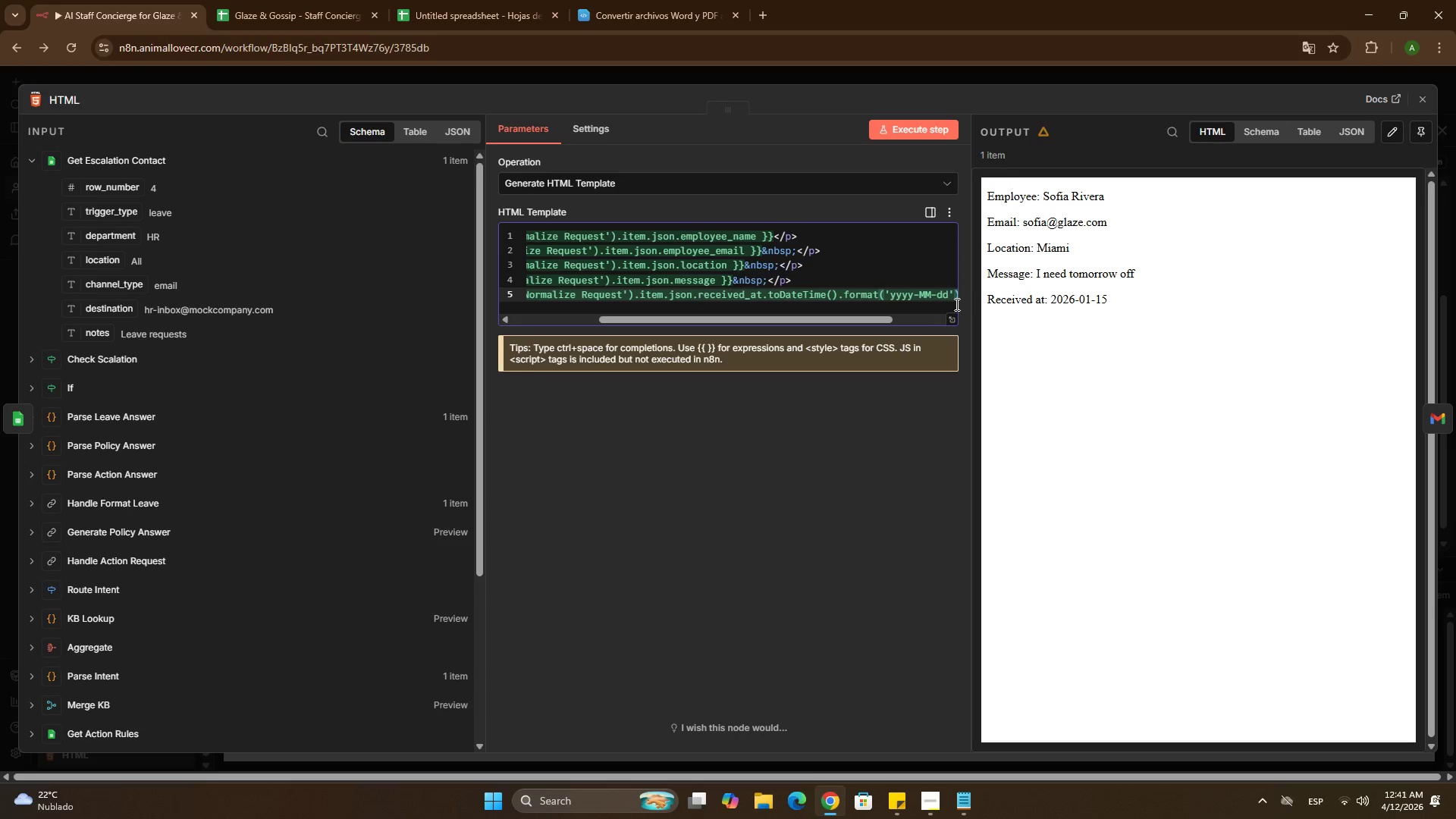 
key(ArrowLeft)
 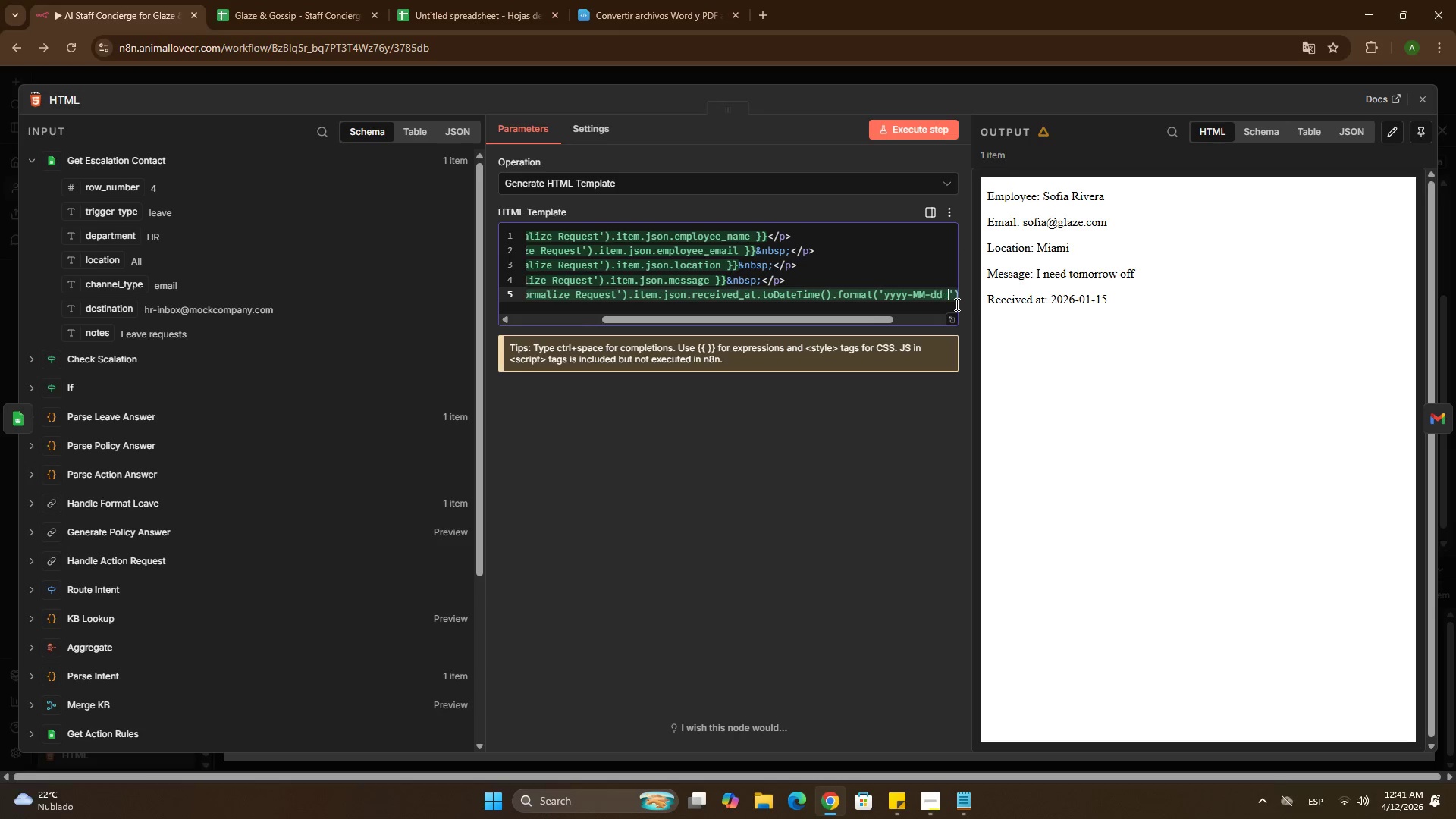 
type( hh)
key(Backspace)
key(Backspace)
 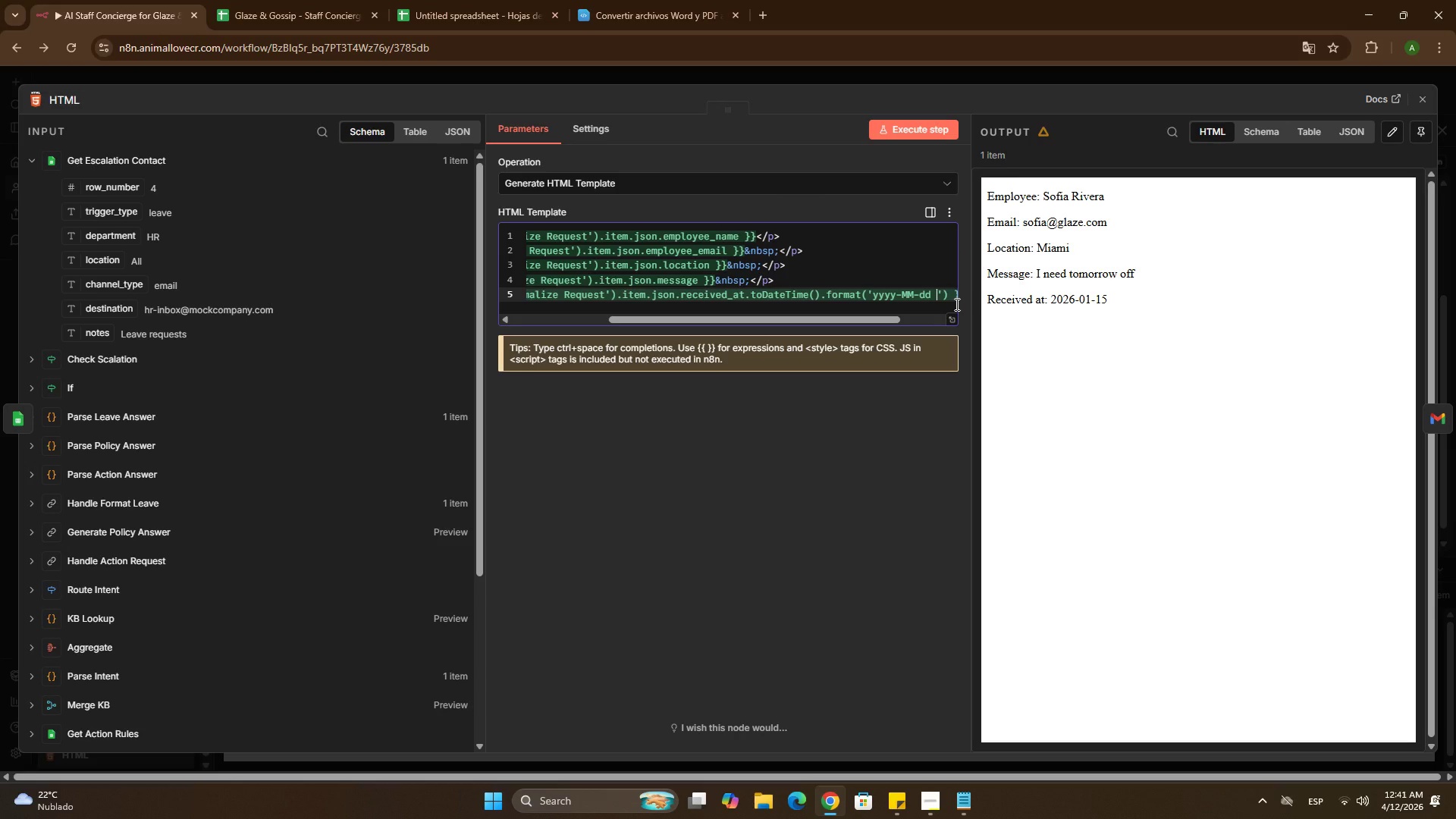 
key(Control+Z)
 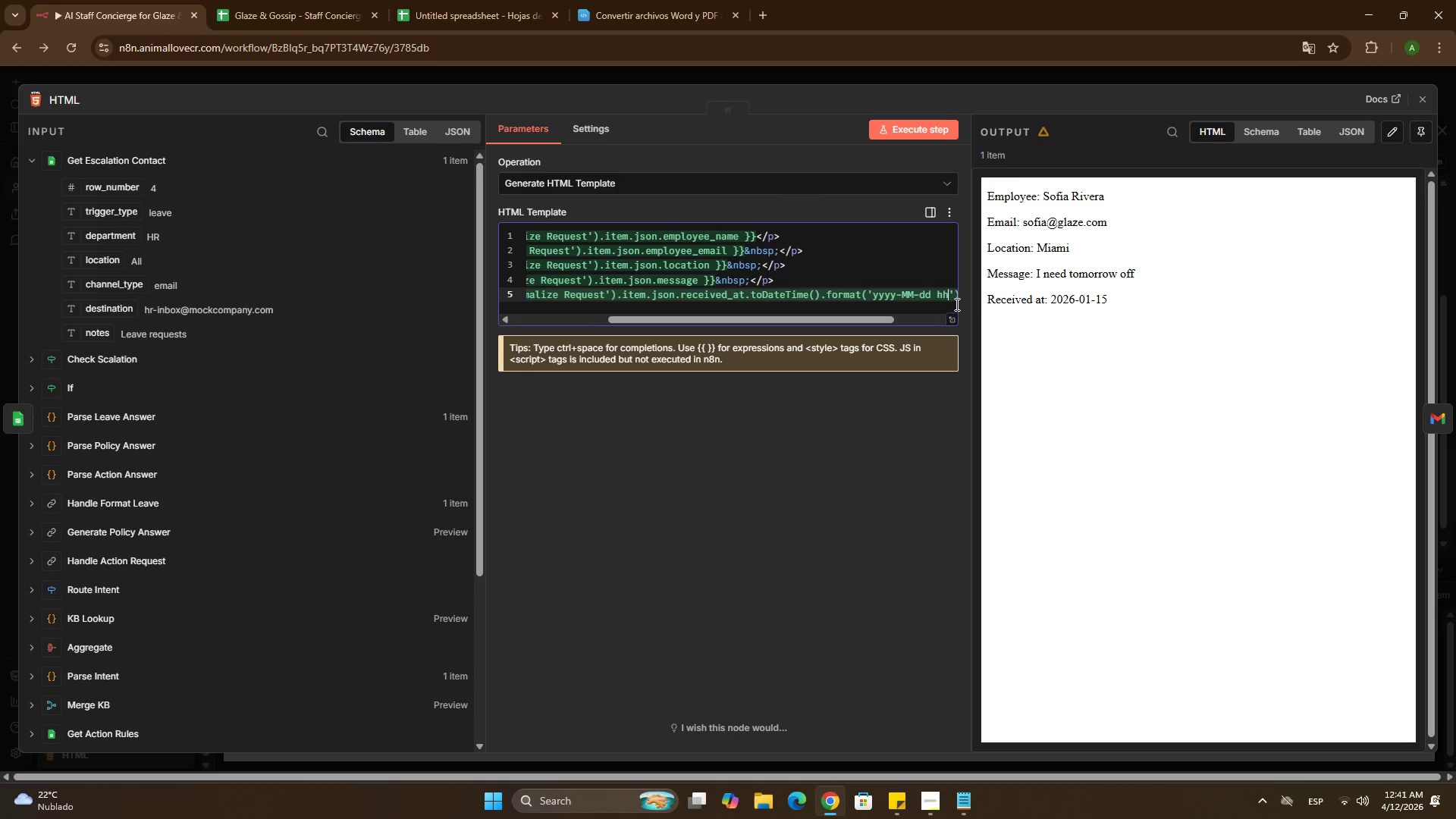 
key(Control+Z)
 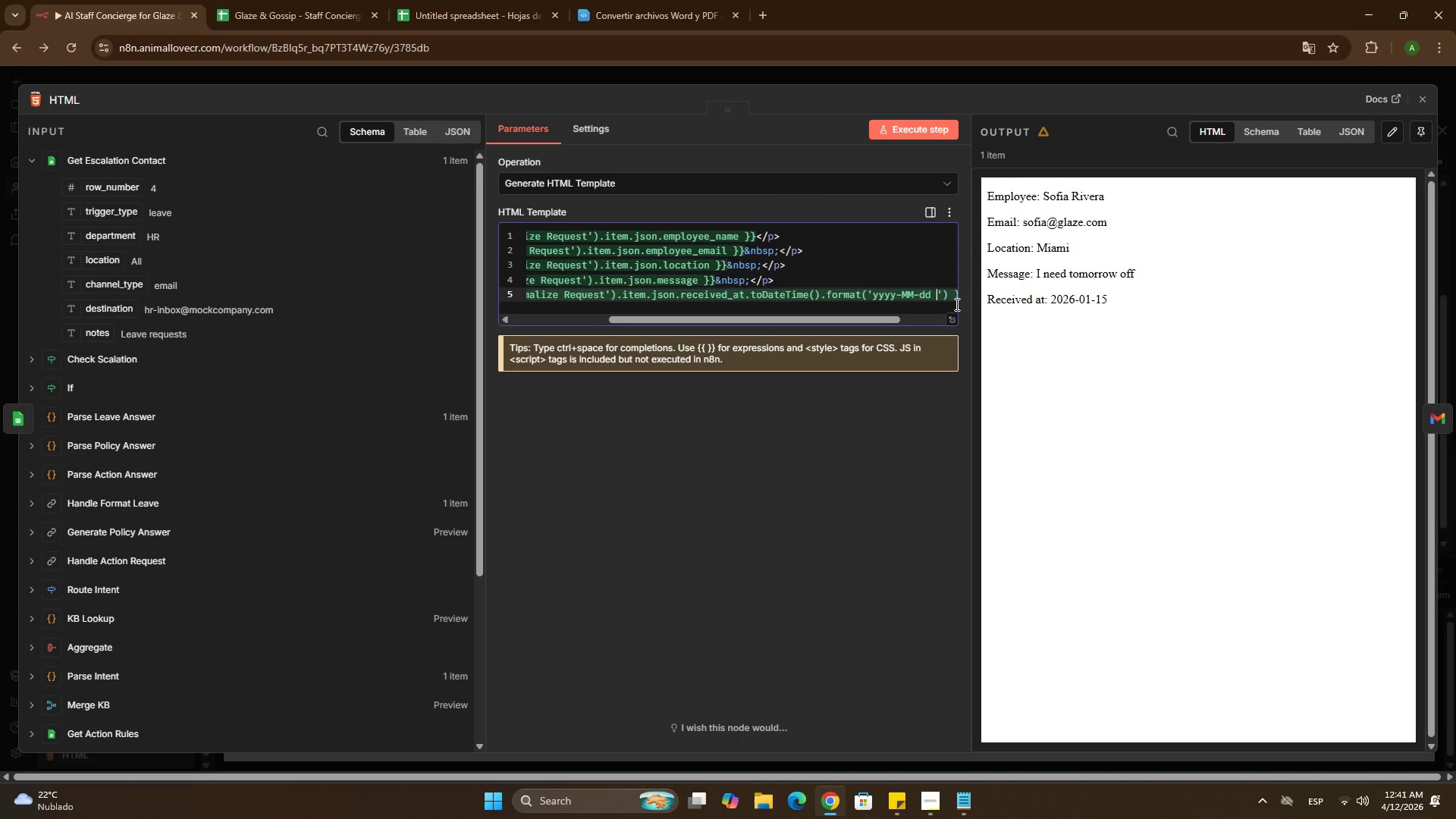 
key(Control+Z)
 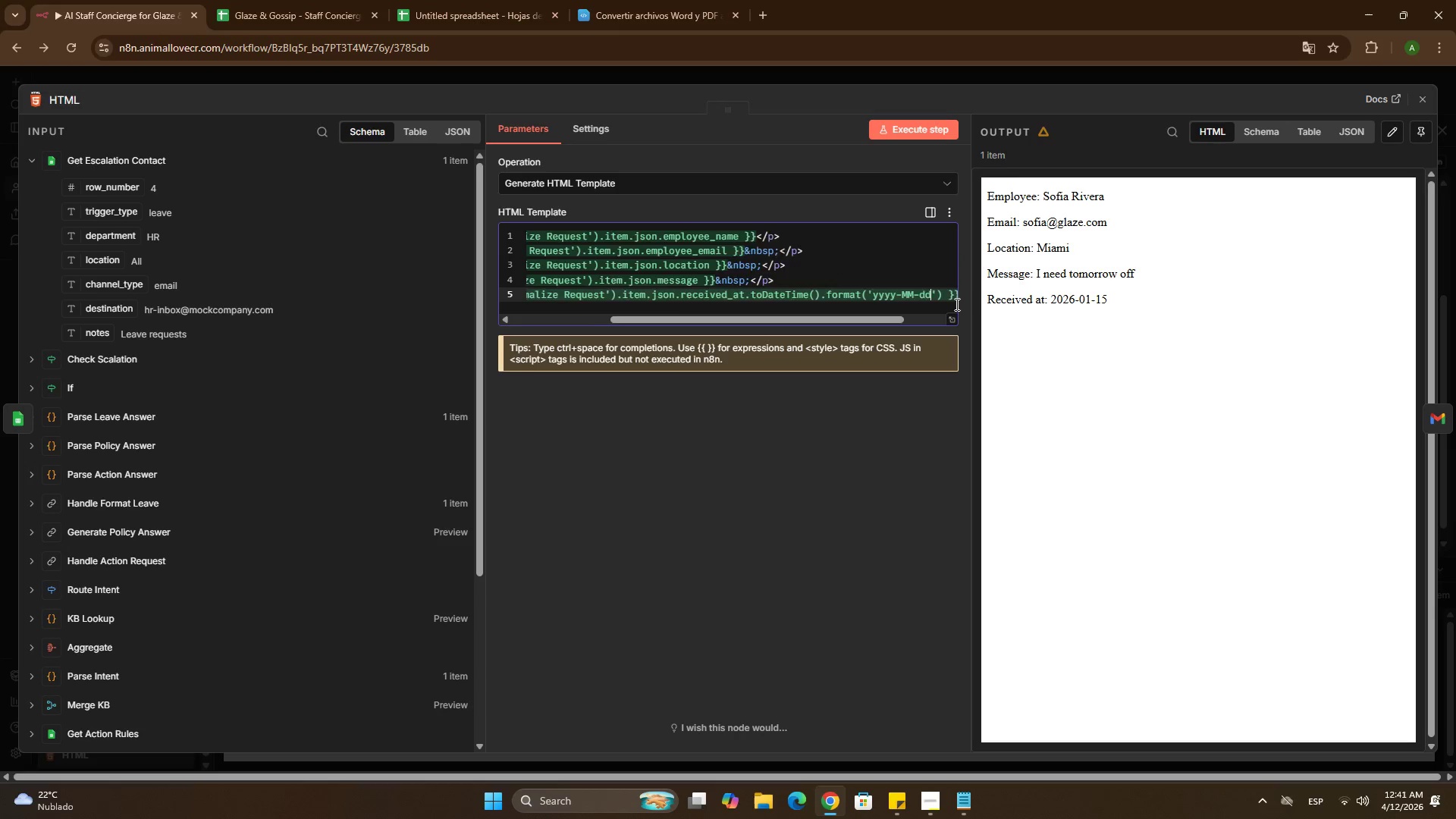 
key(Control+Z)
 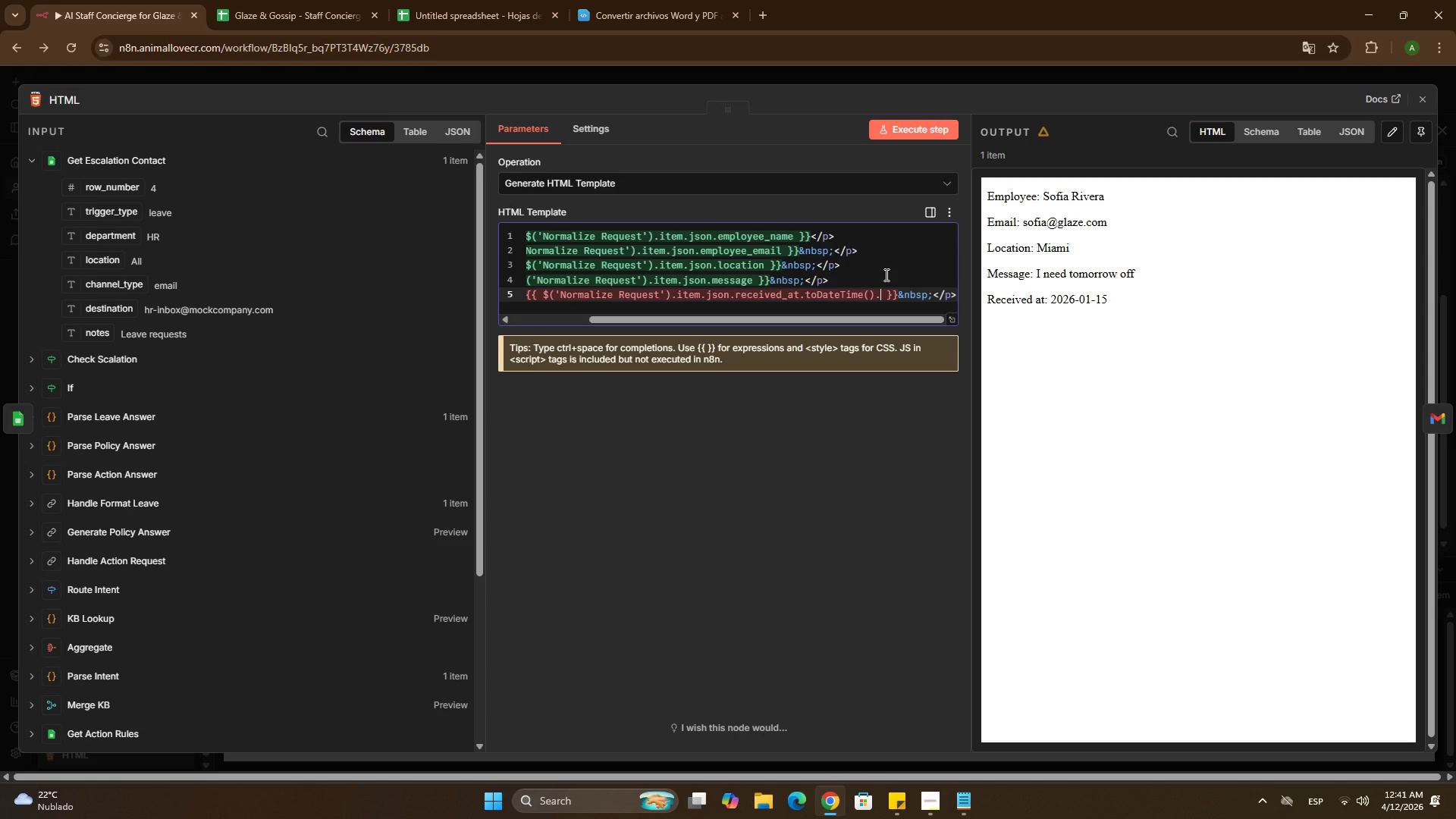 
key(F)
 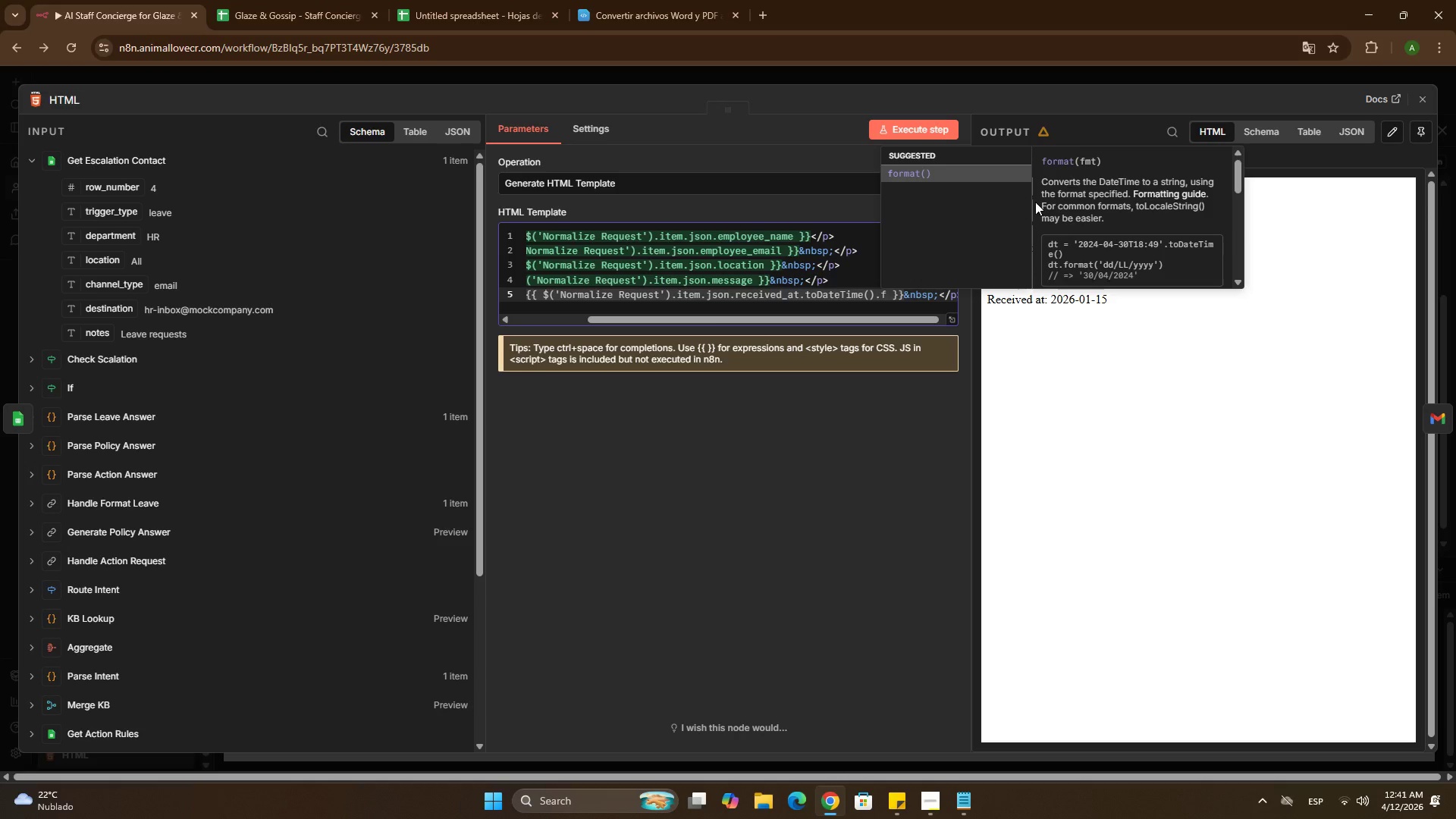 
scroll: coordinate [1134, 232], scroll_direction: down, amount: 5.0
 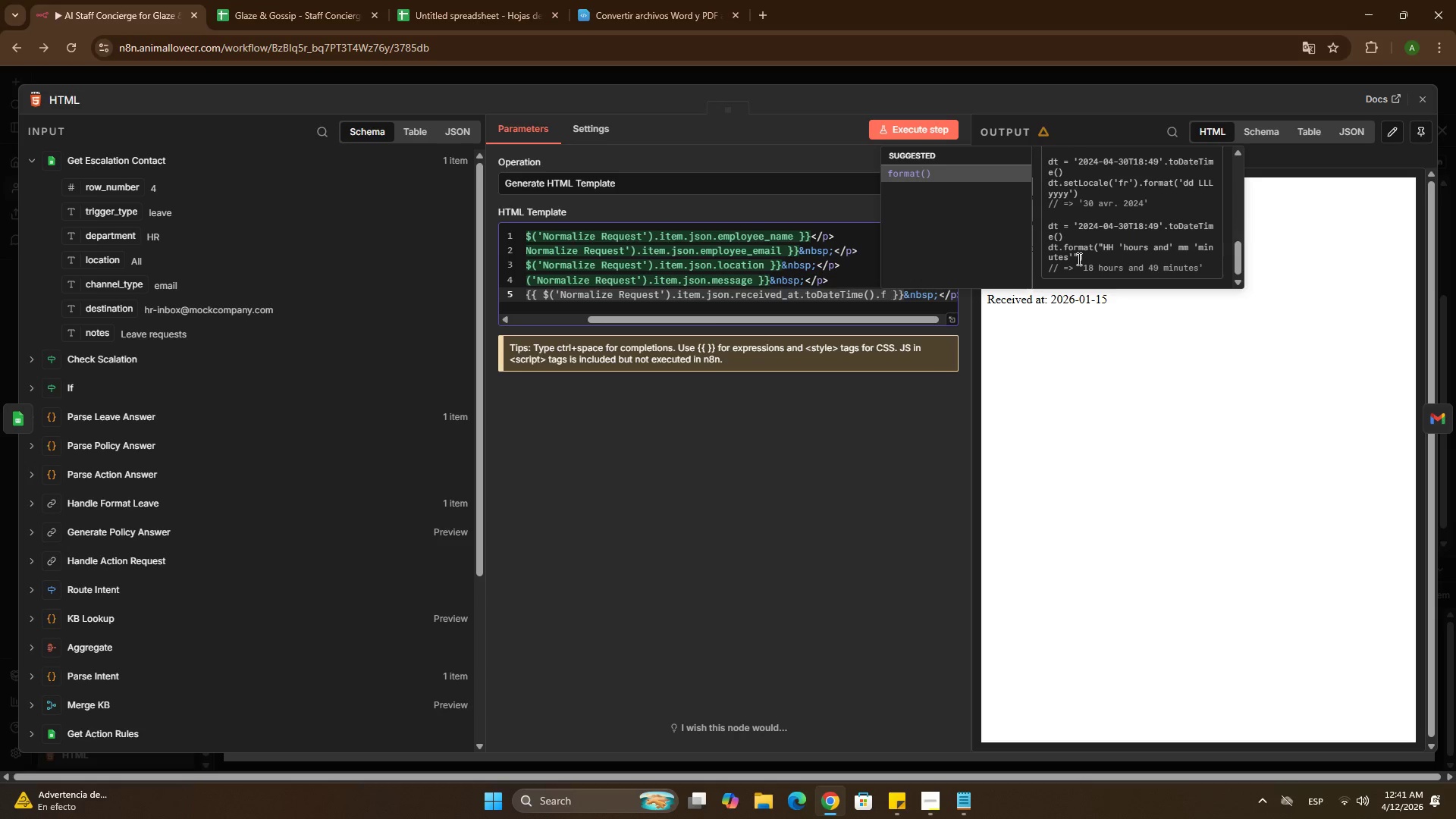 
left_click_drag(start_coordinate=[1078, 259], to_coordinate=[1100, 244])
 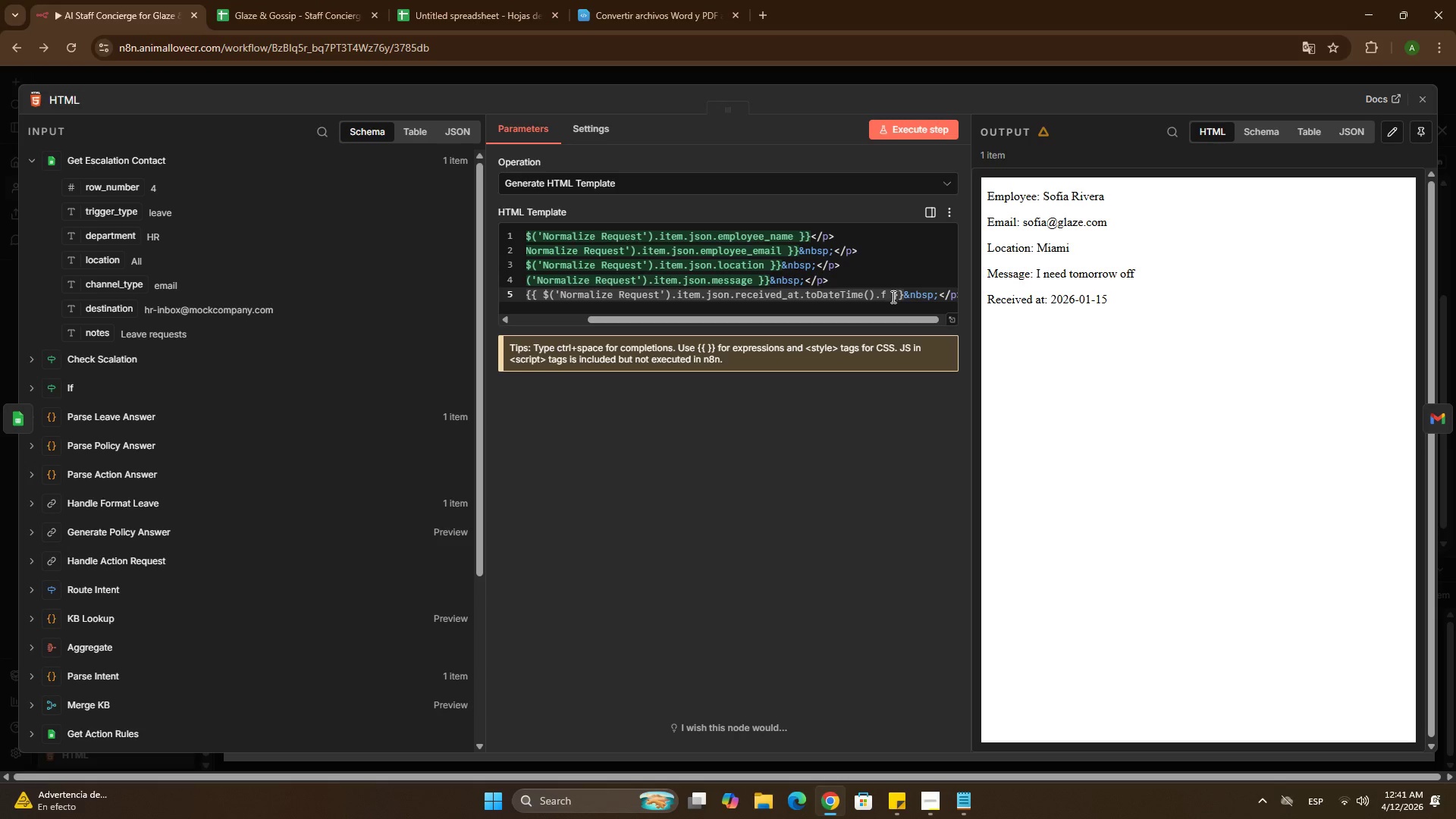 
left_click([889, 295])
 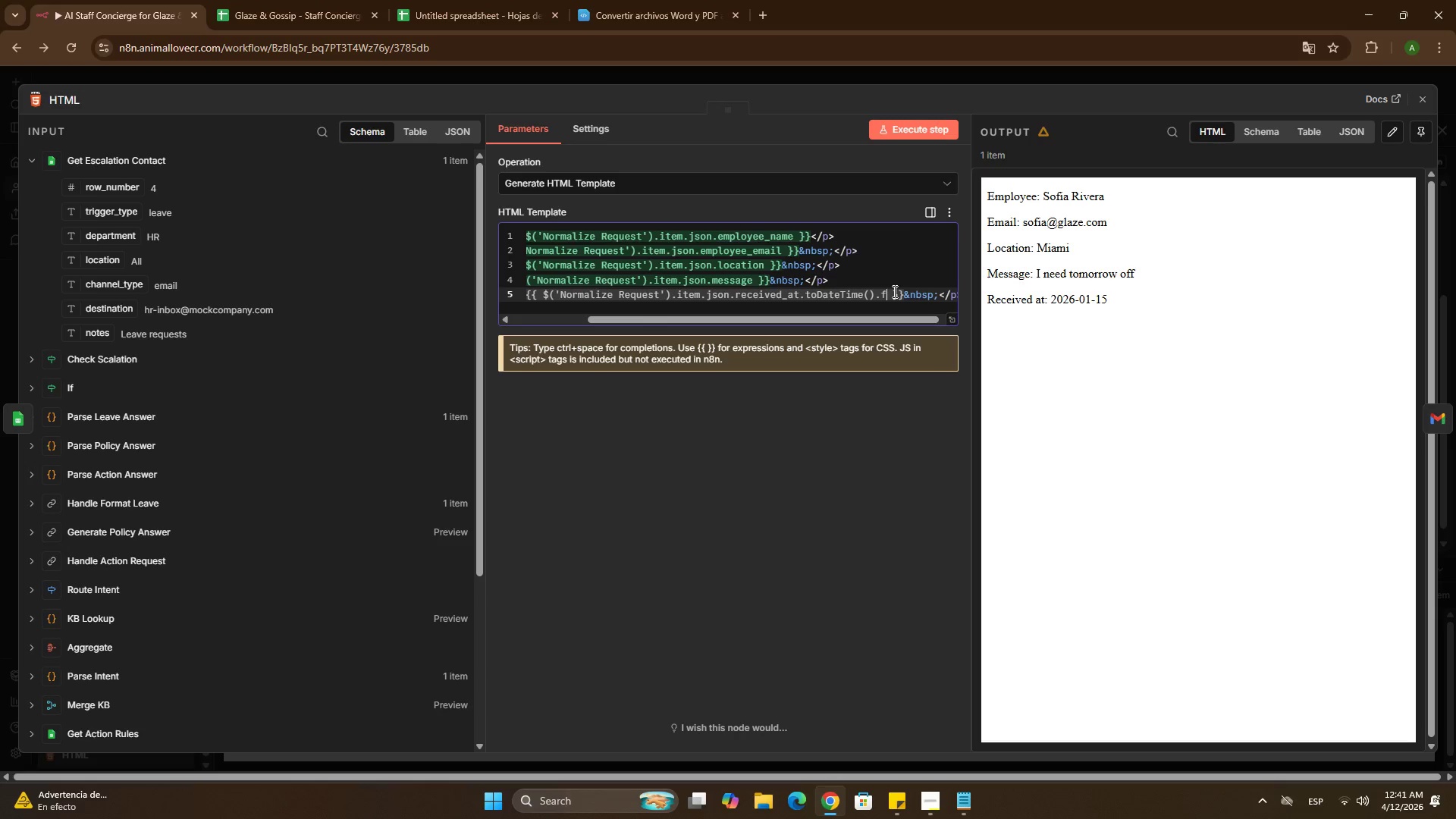 
key(Backspace)
 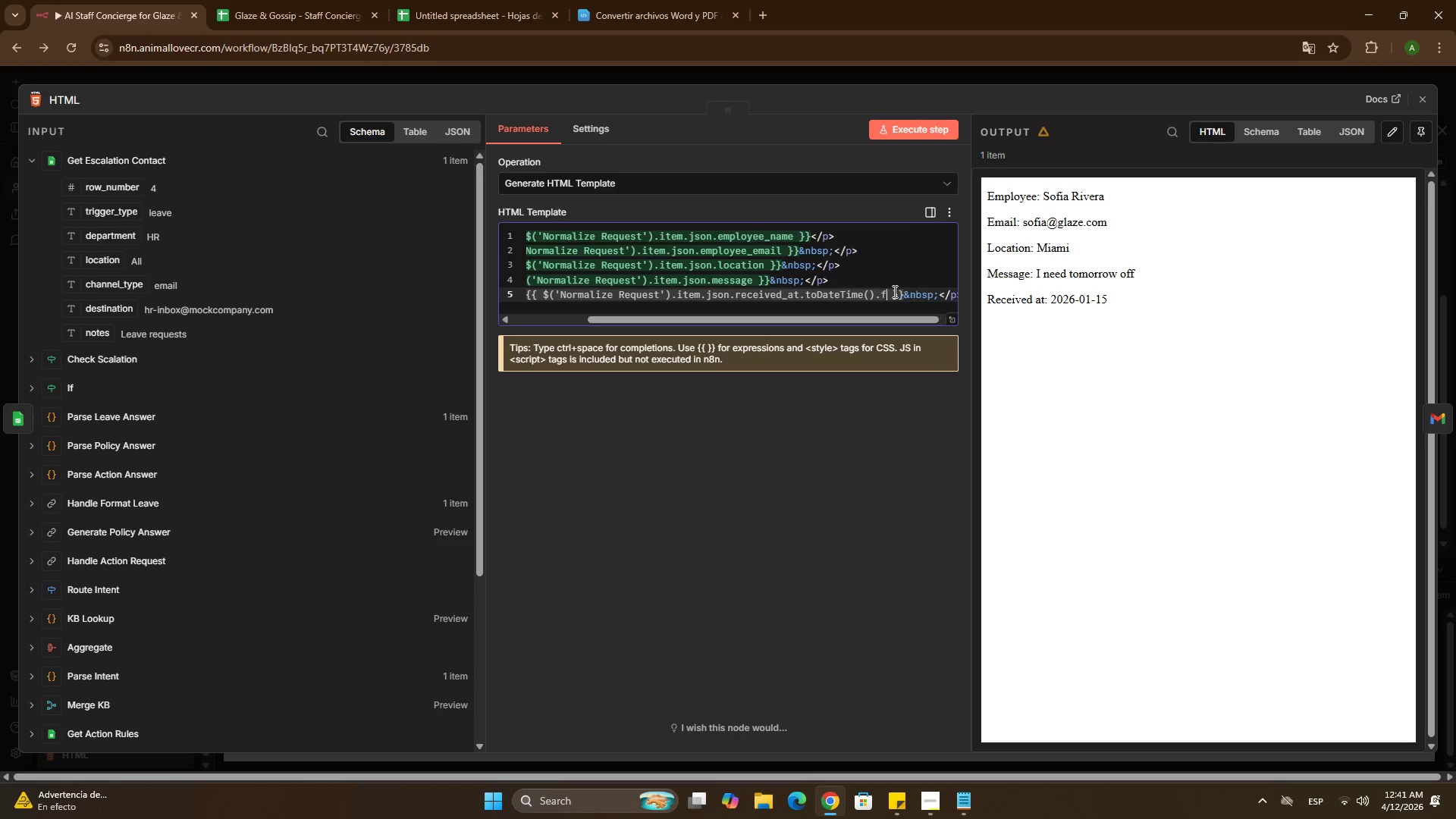 
key(F)
 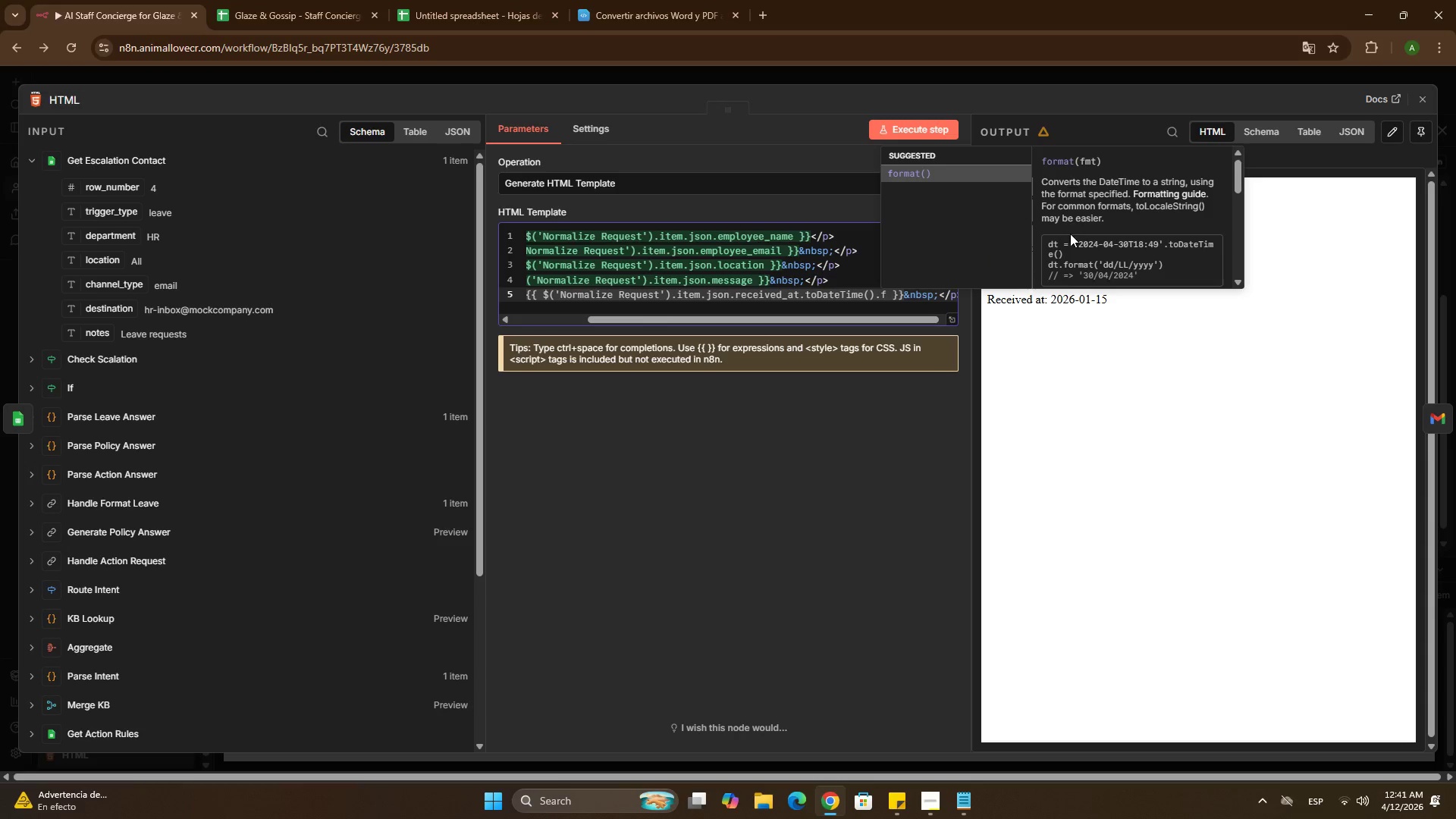 
scroll: coordinate [1082, 250], scroll_direction: down, amount: 11.0
 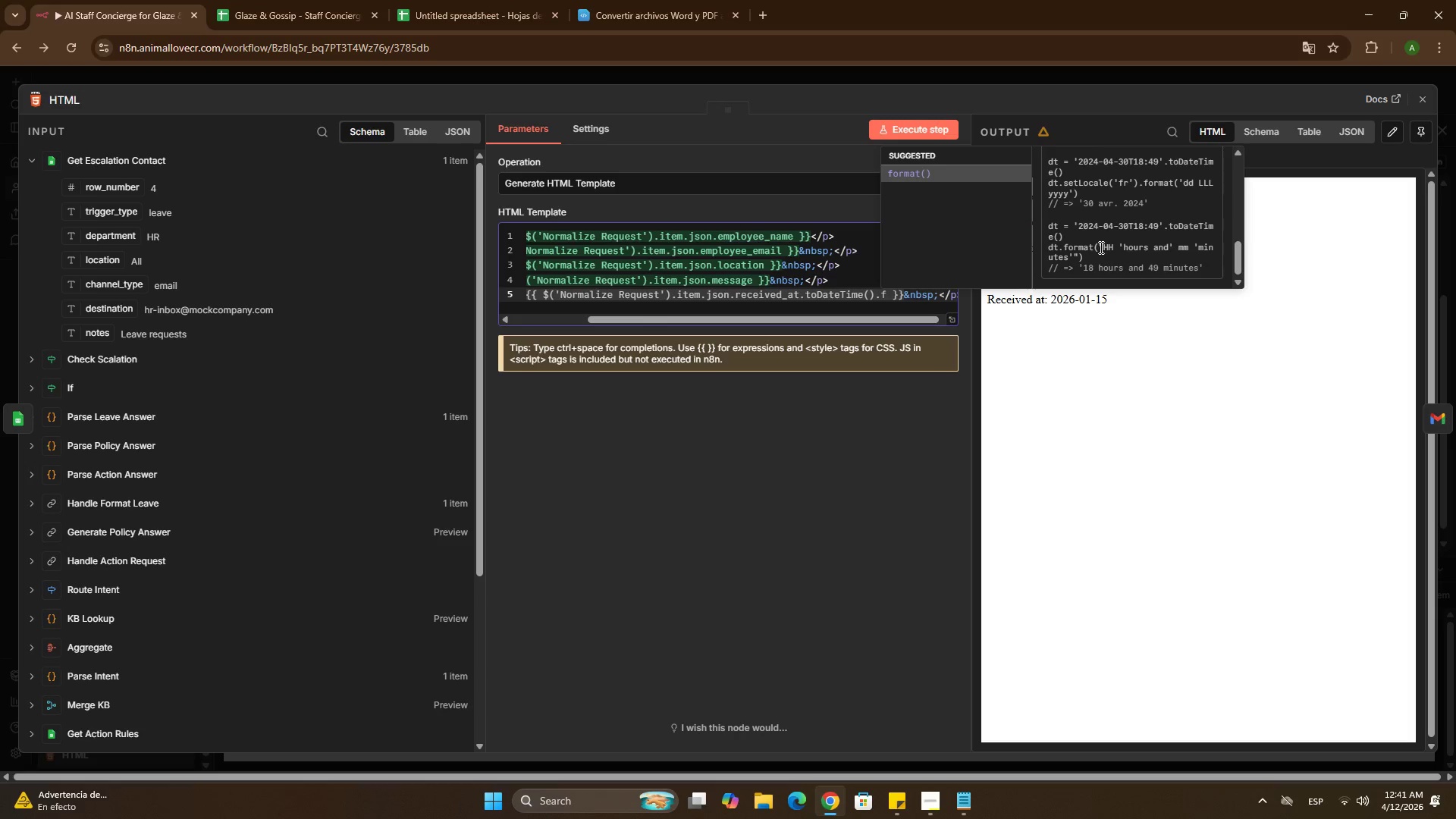 
left_click_drag(start_coordinate=[1100, 246], to_coordinate=[1013, 238])
 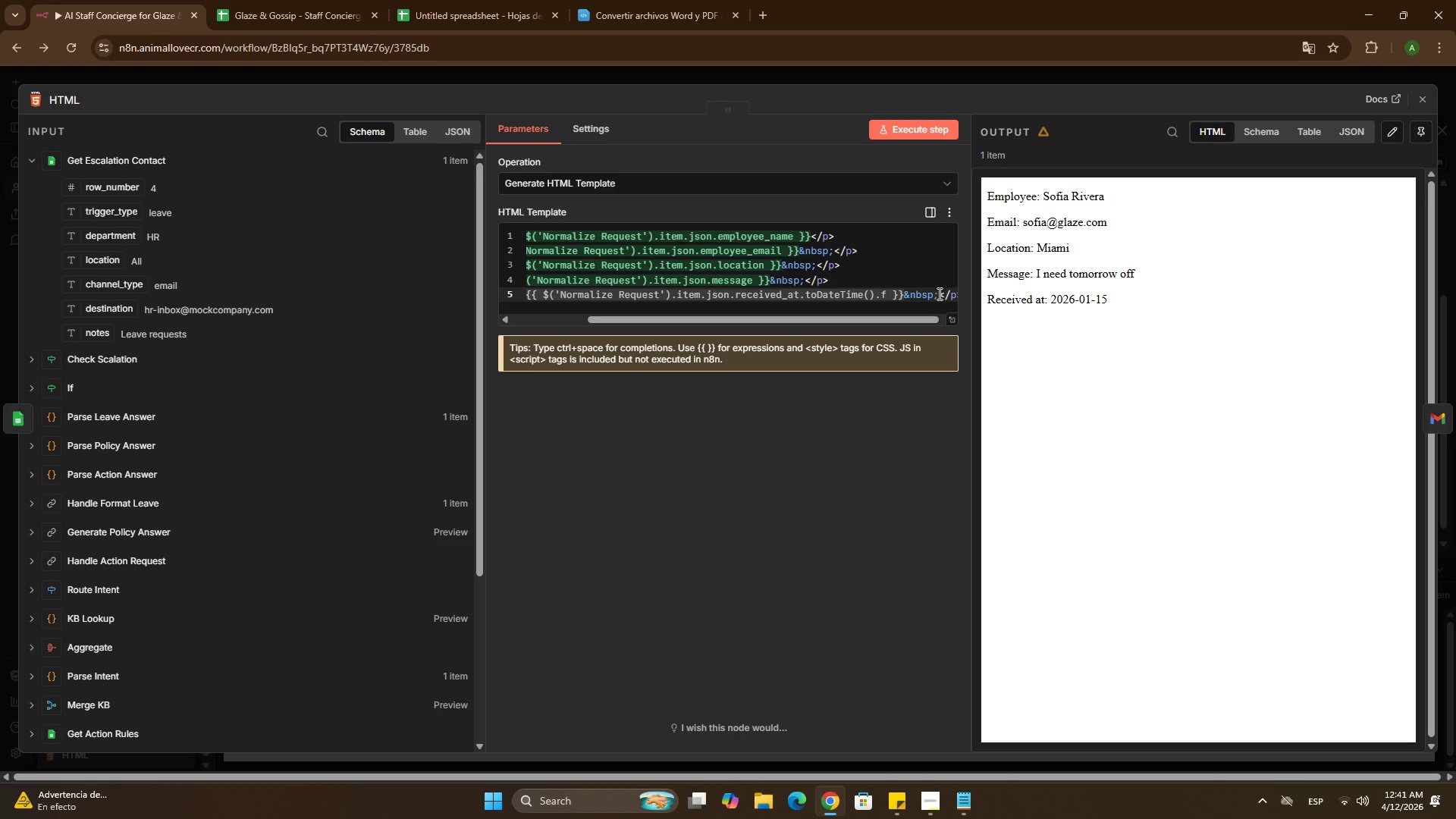 
key(Control+C)
 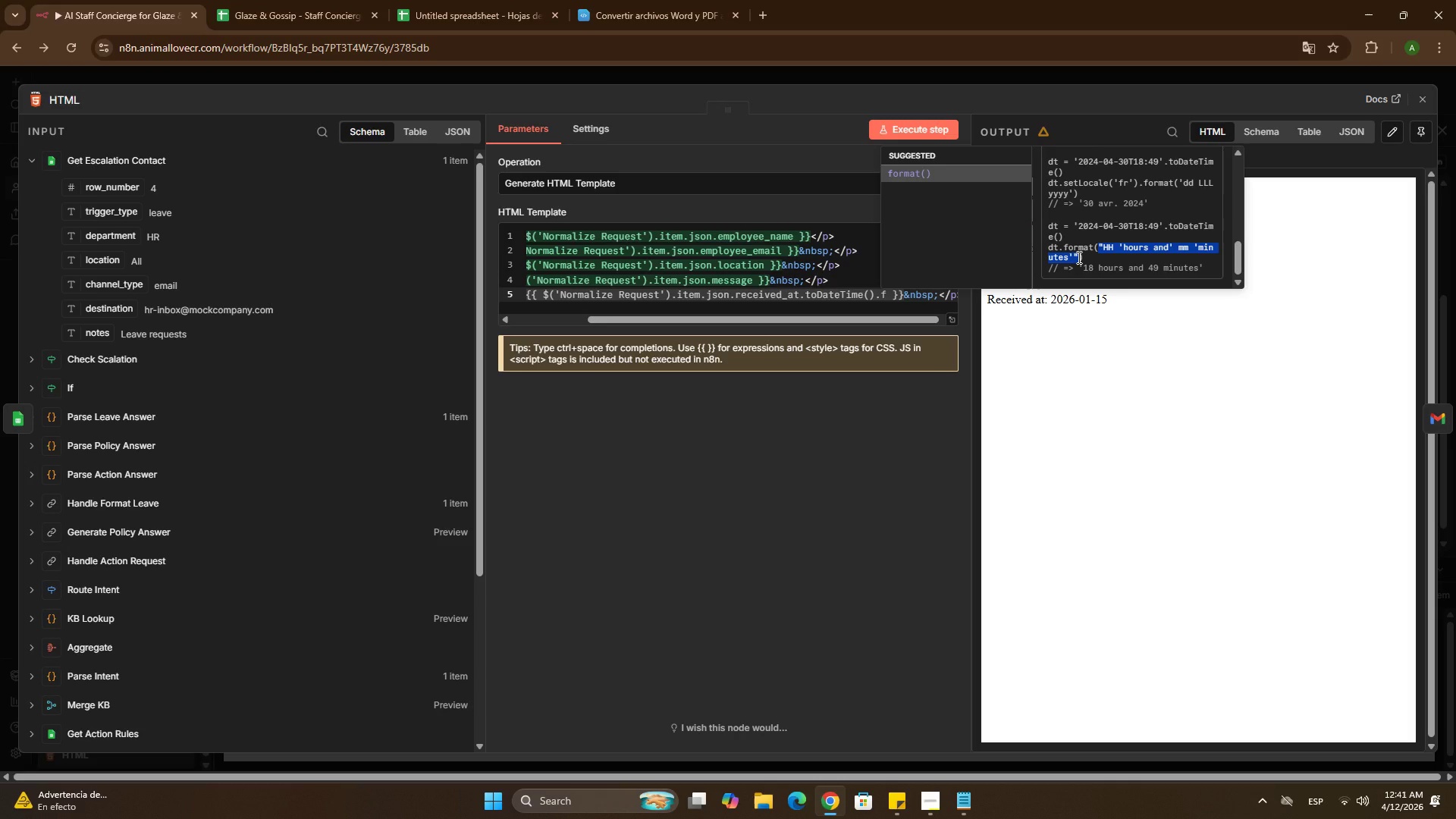 
key(Control+C)
 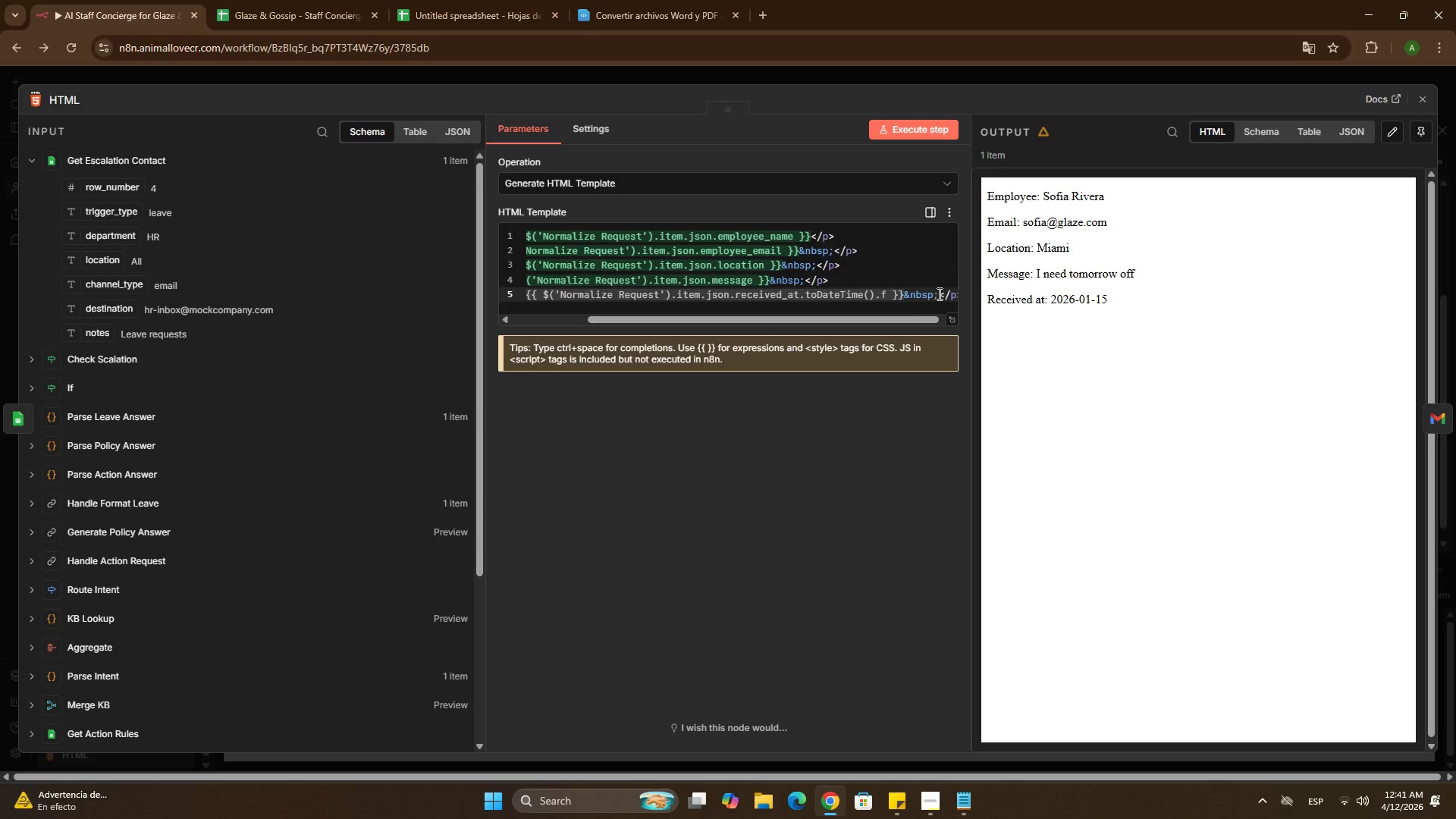 
left_click([889, 294])
 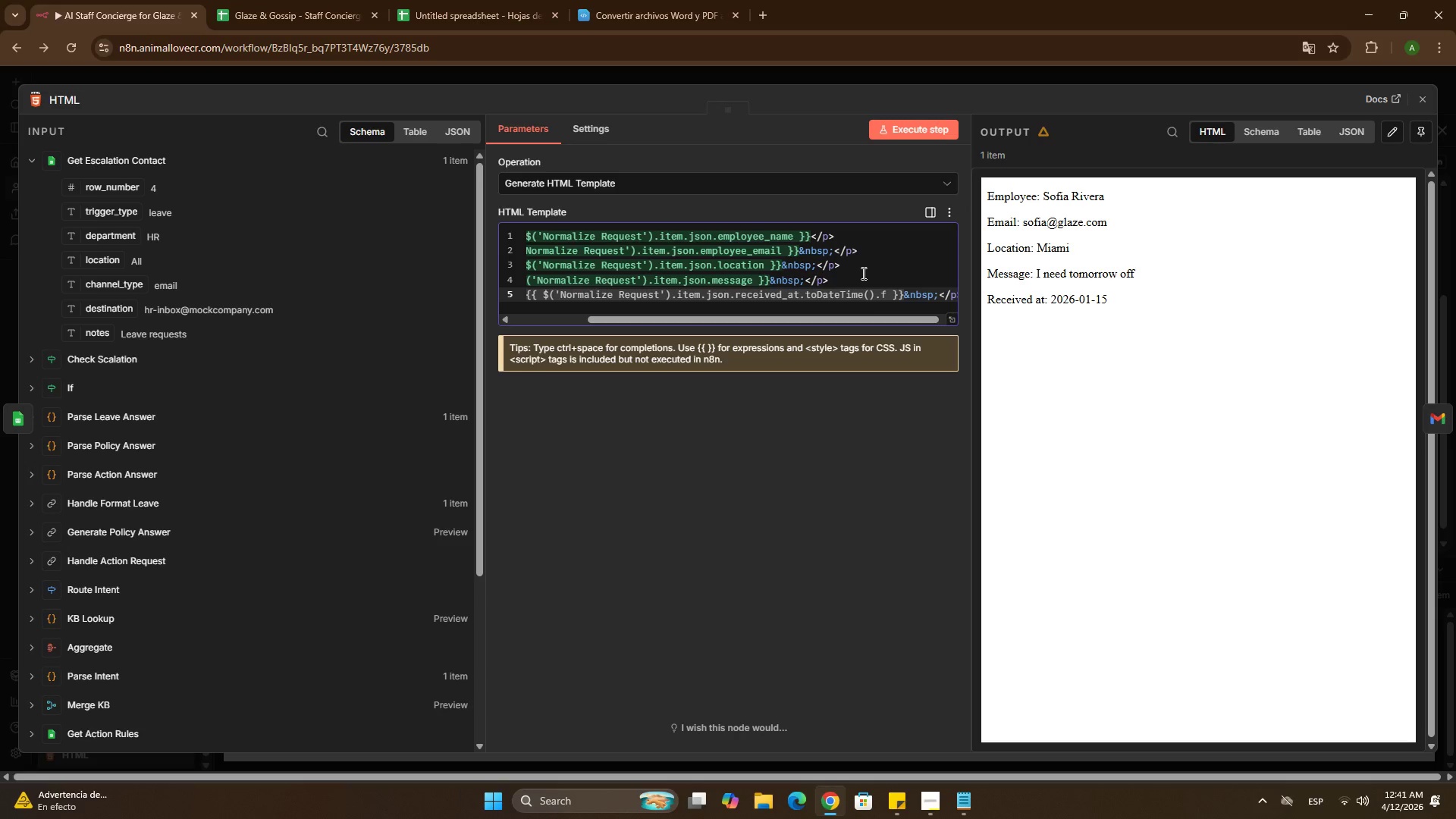 
key(Backspace)
 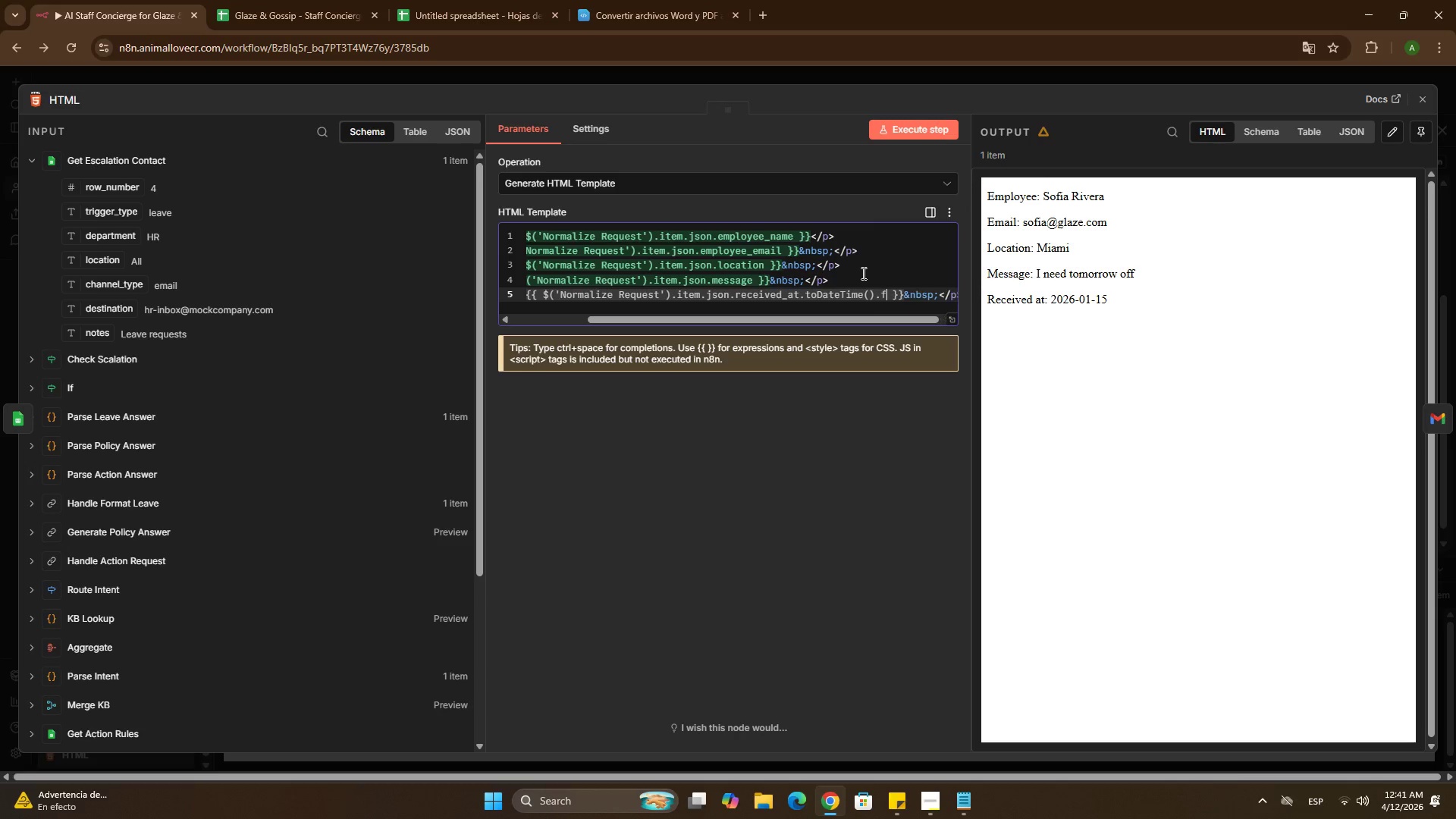 
key(F)
 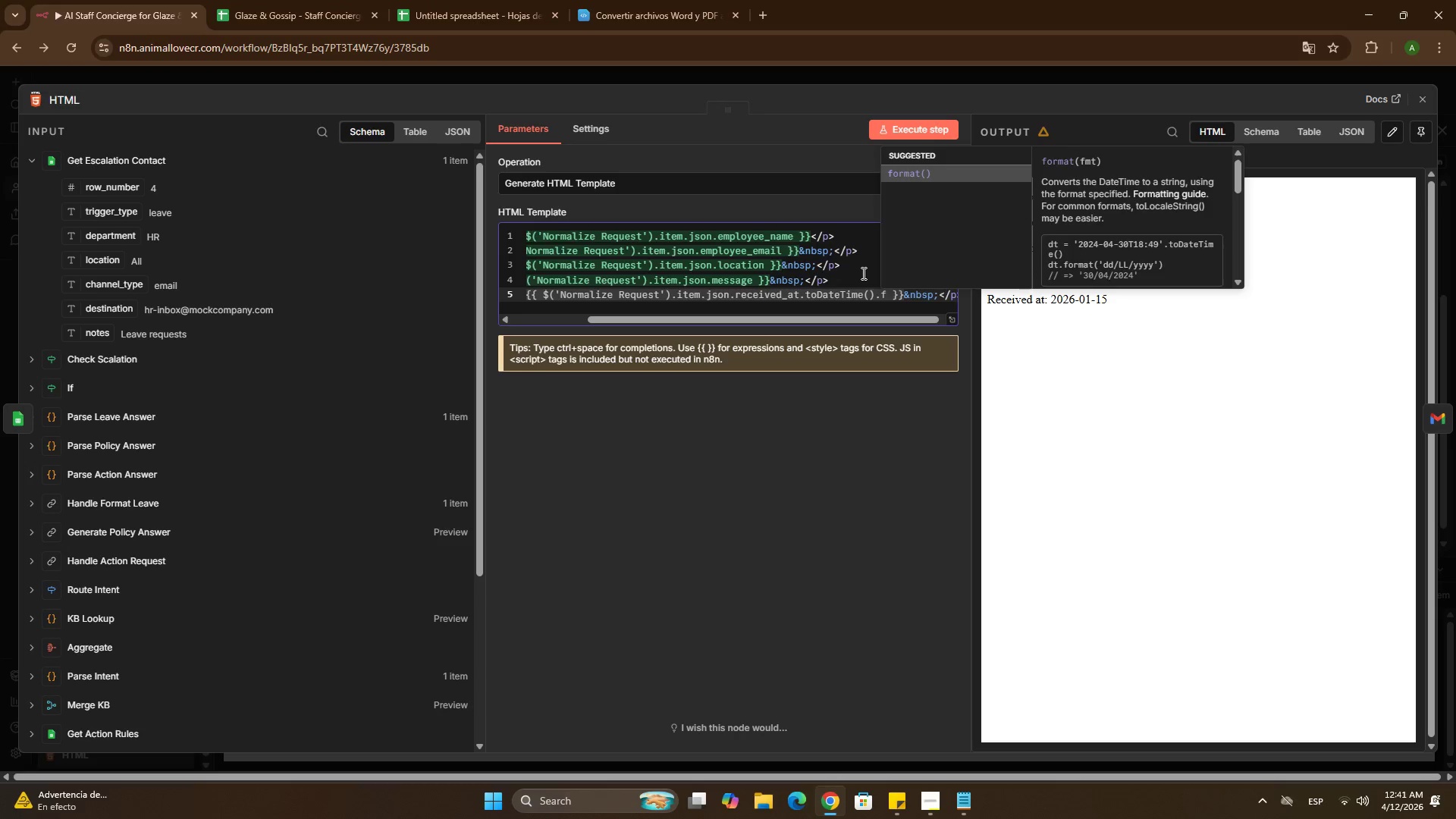 
key(Enter)
 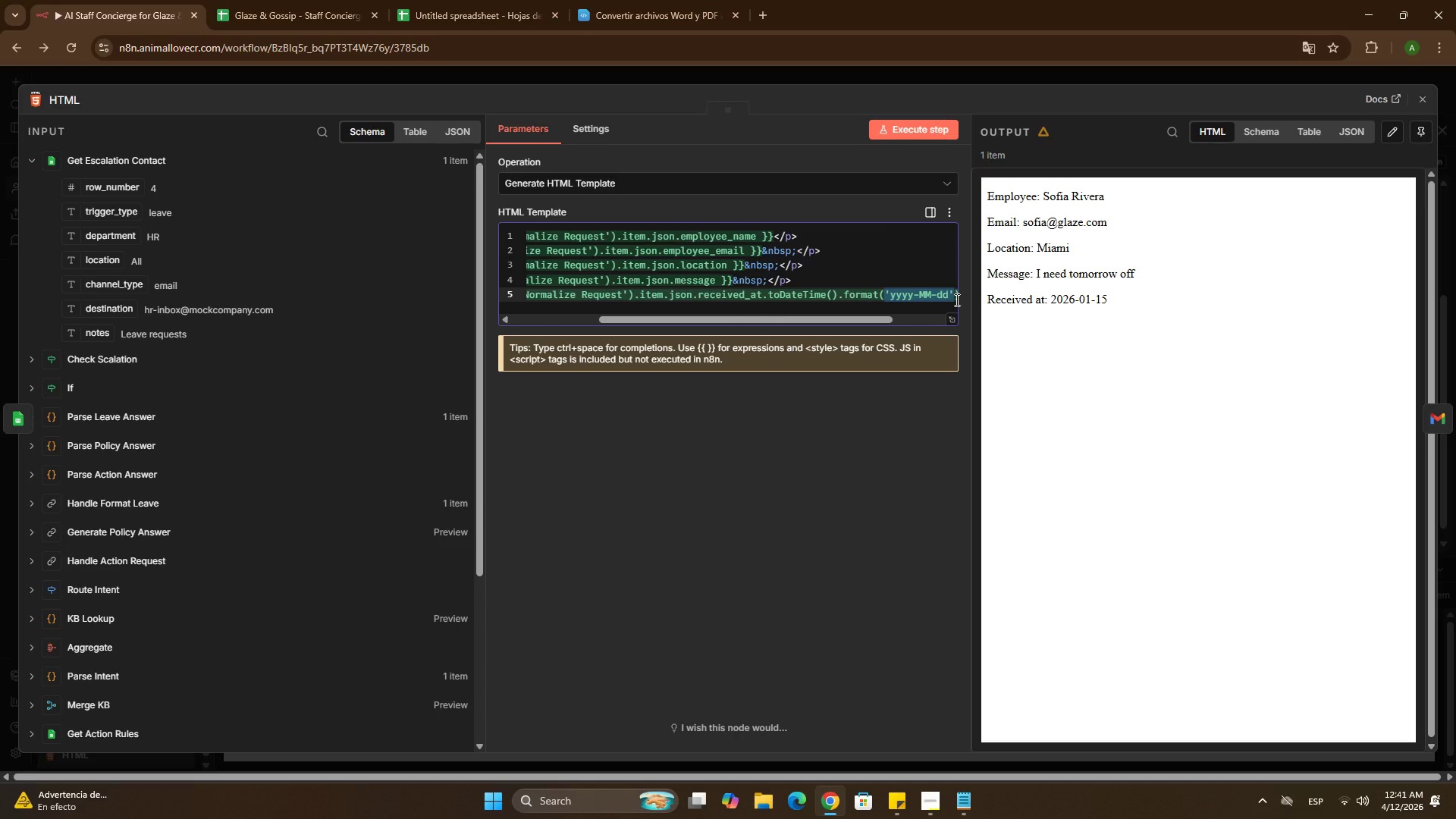 
left_click([956, 298])
 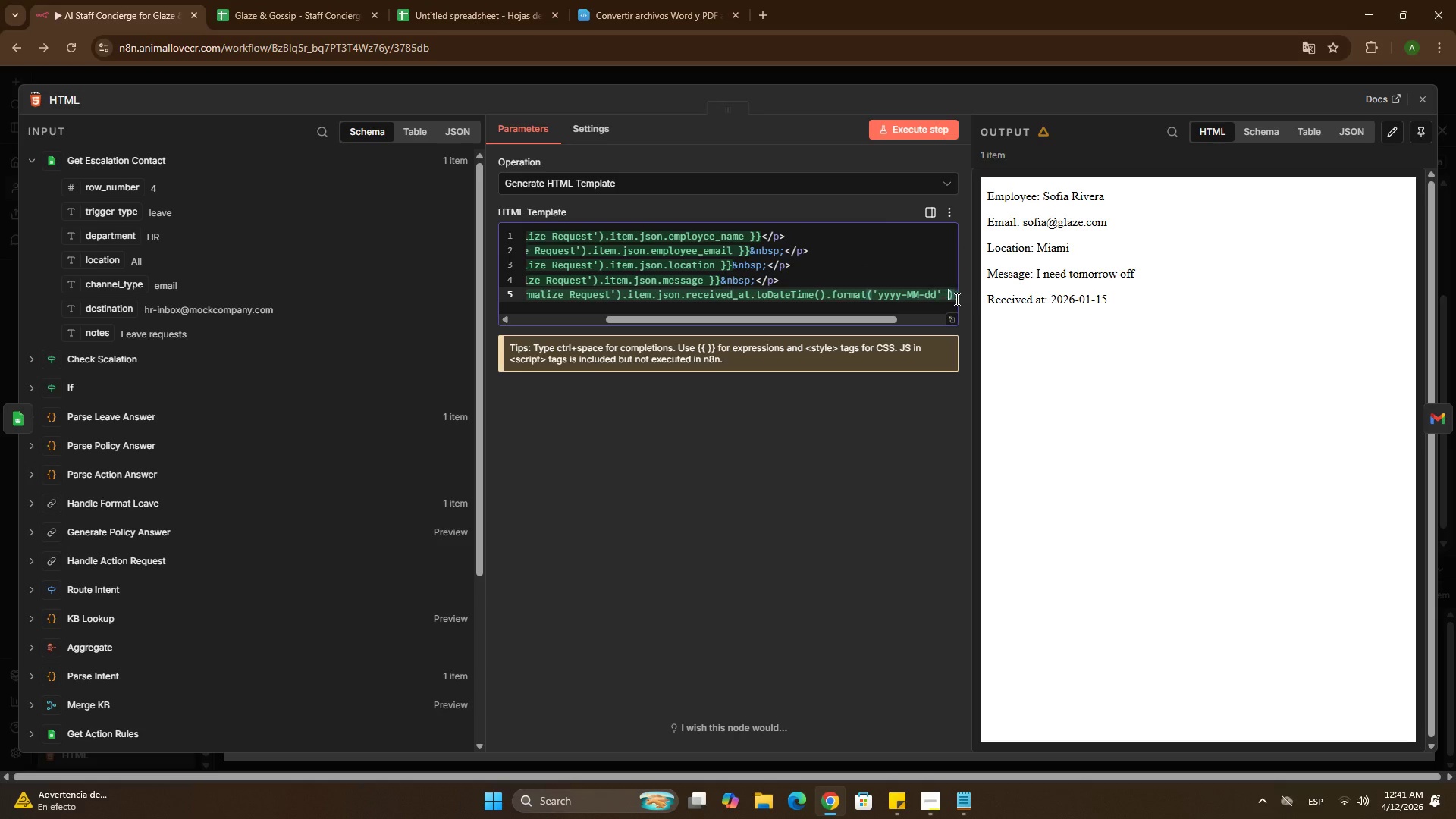 
key(Space)
 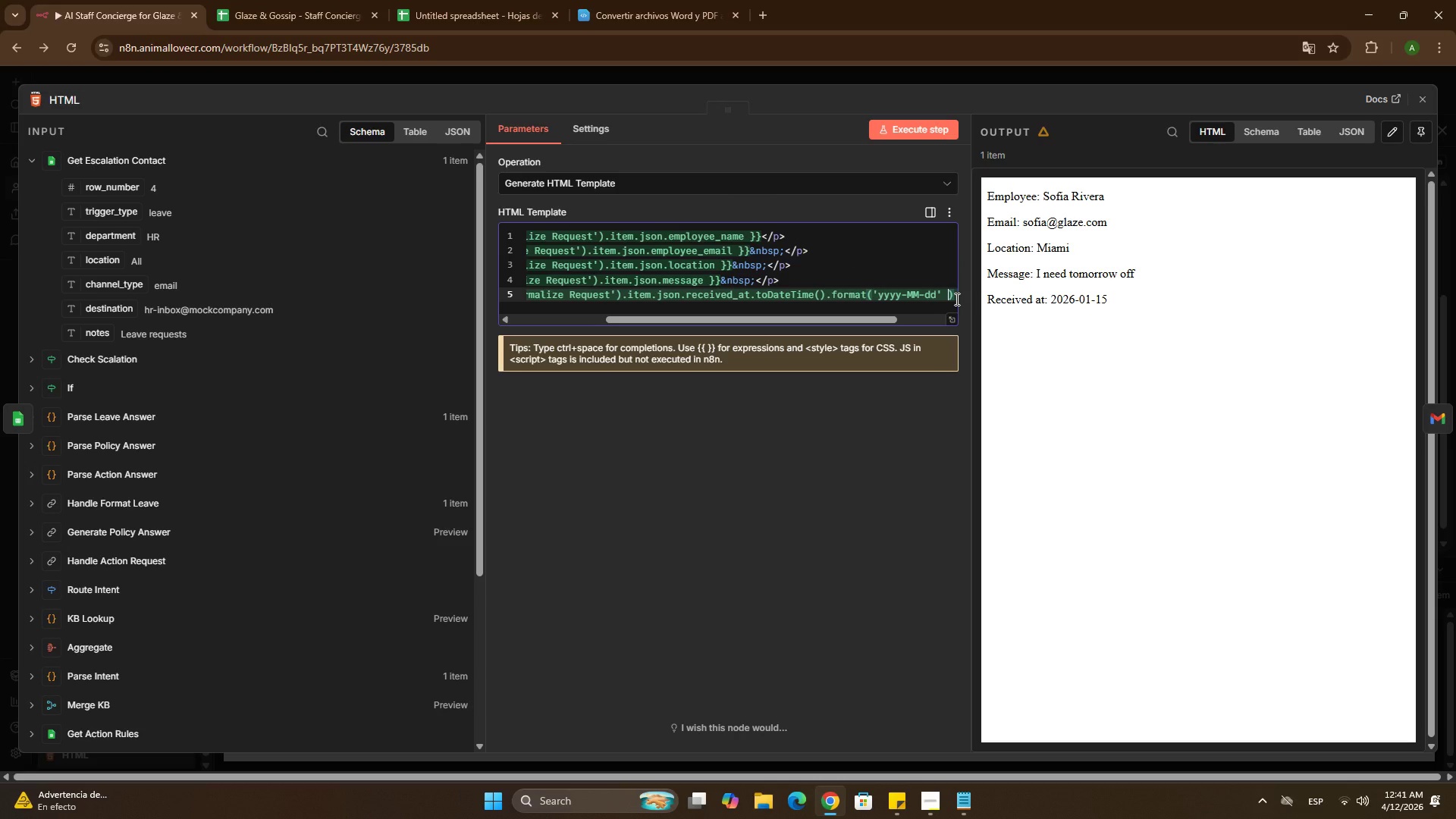 
key(Control+ControlLeft)
 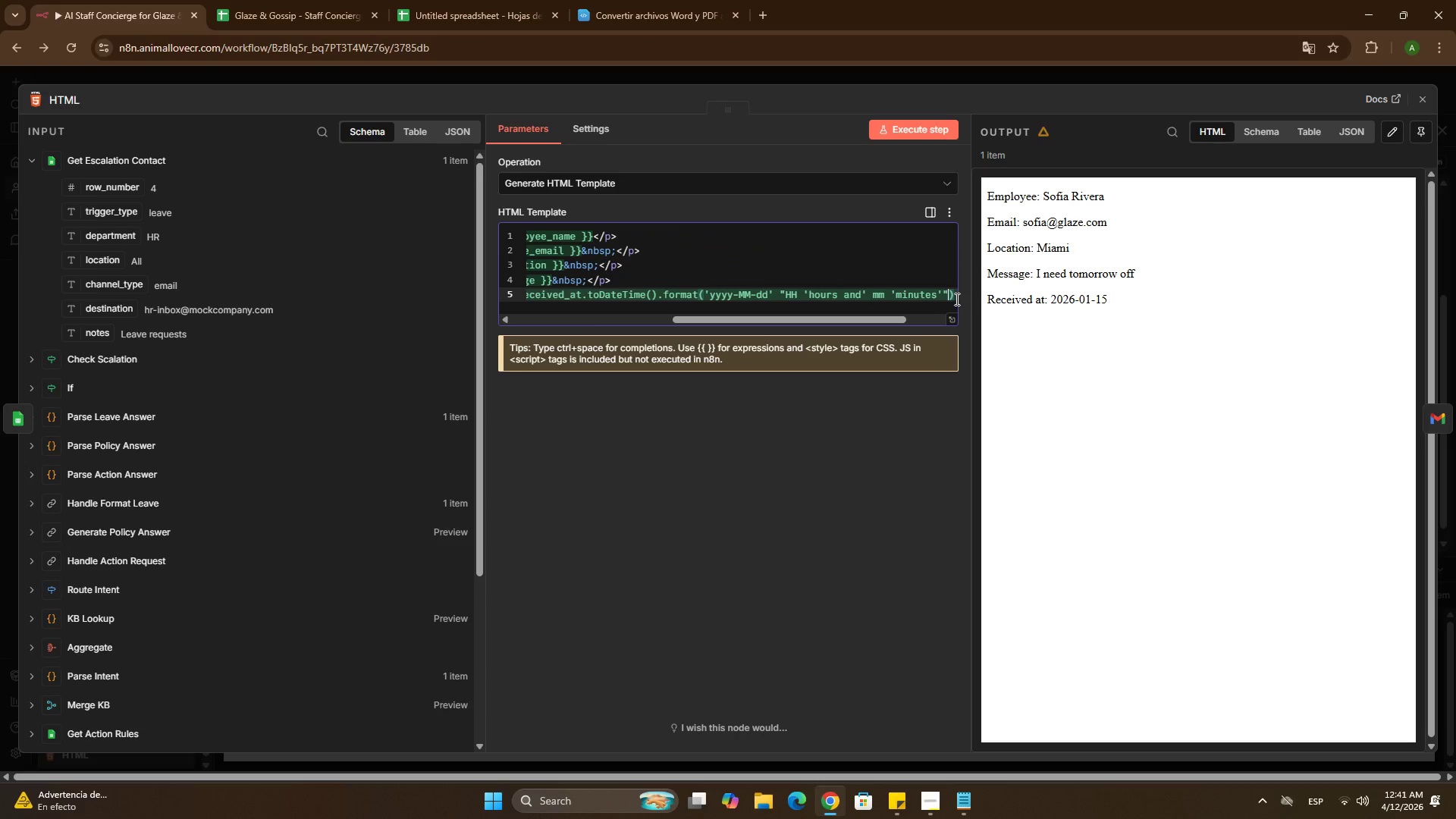 
key(Control+V)
 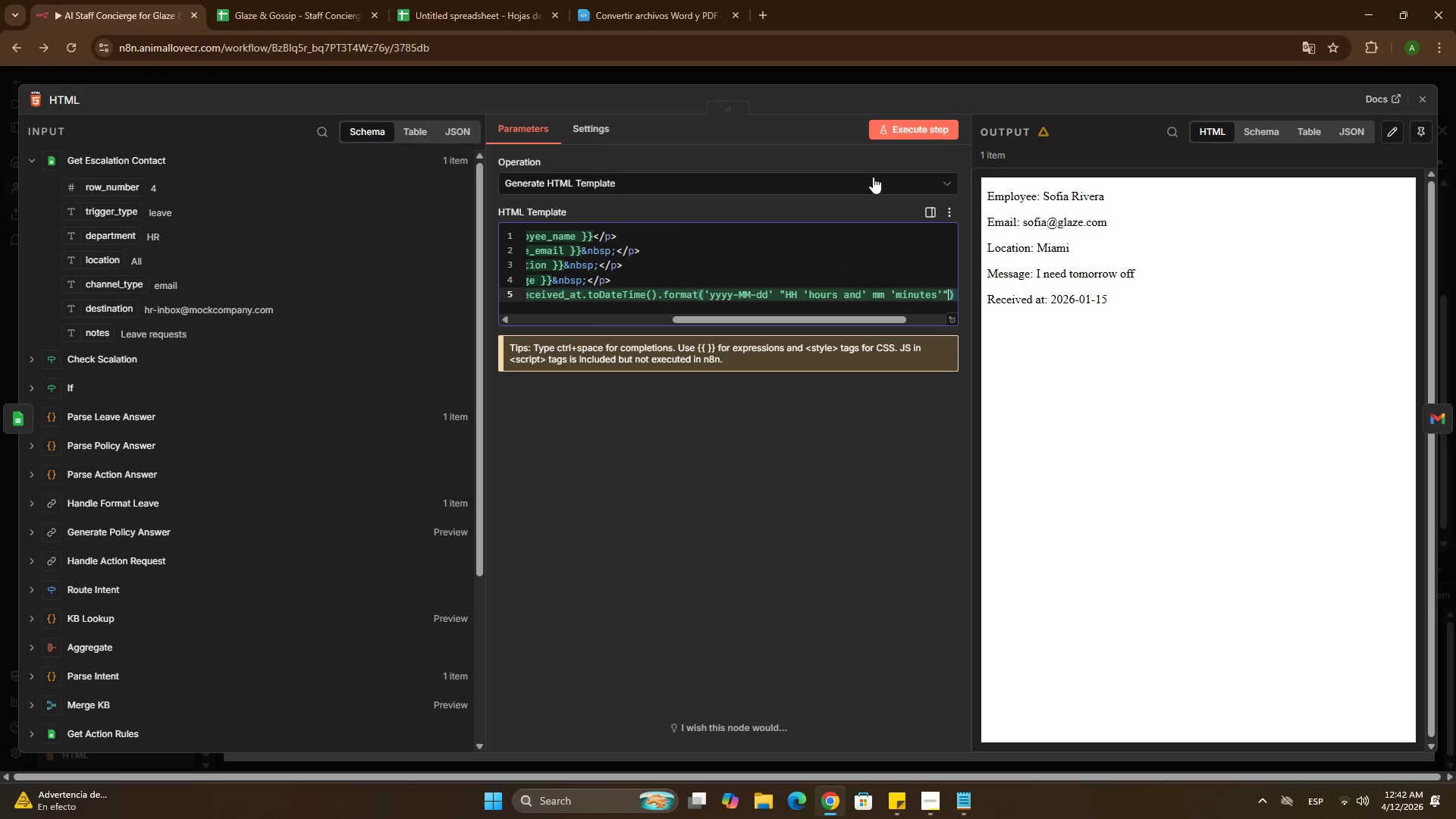 
left_click([888, 136])
 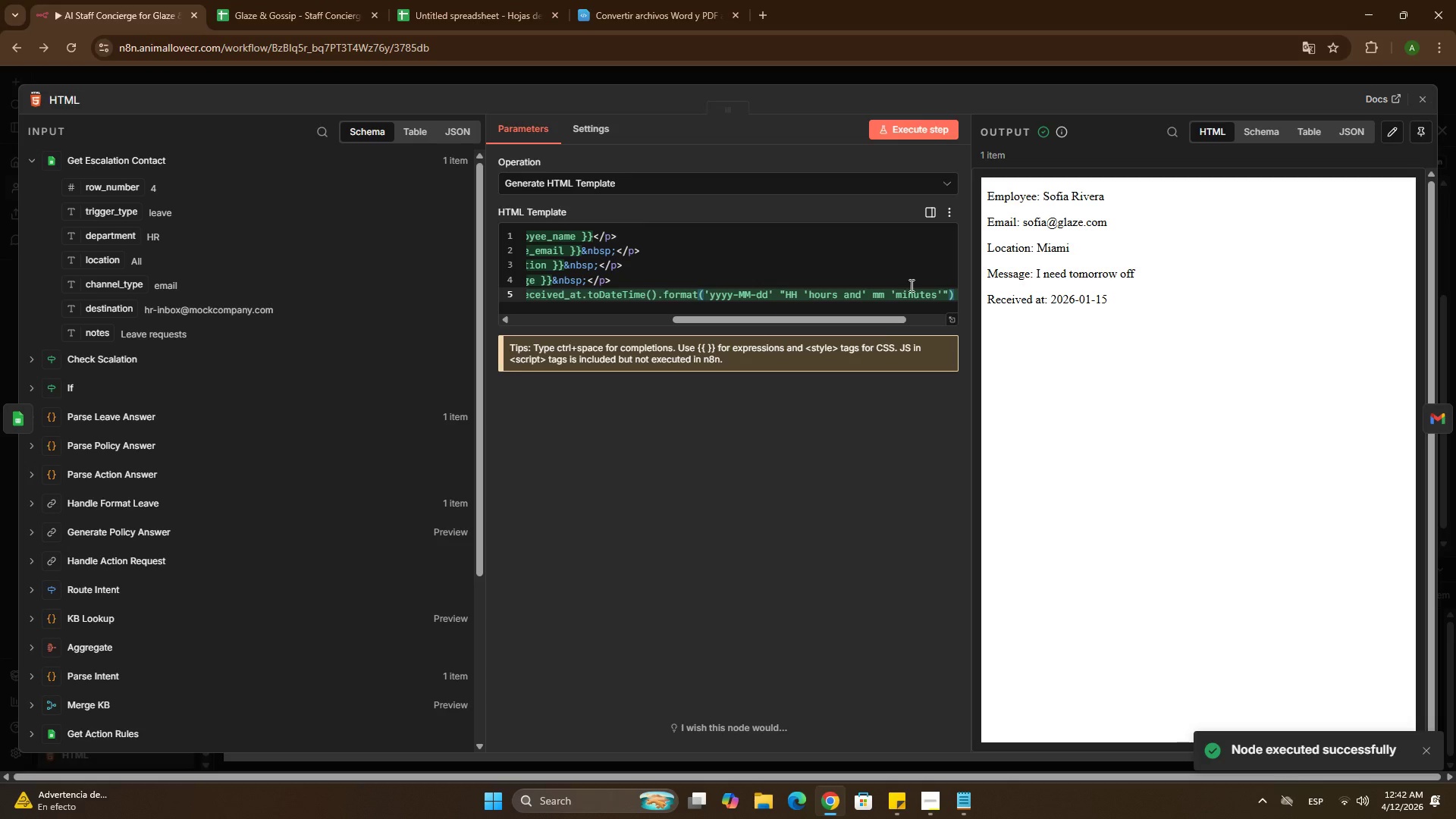 
left_click([843, 300])
 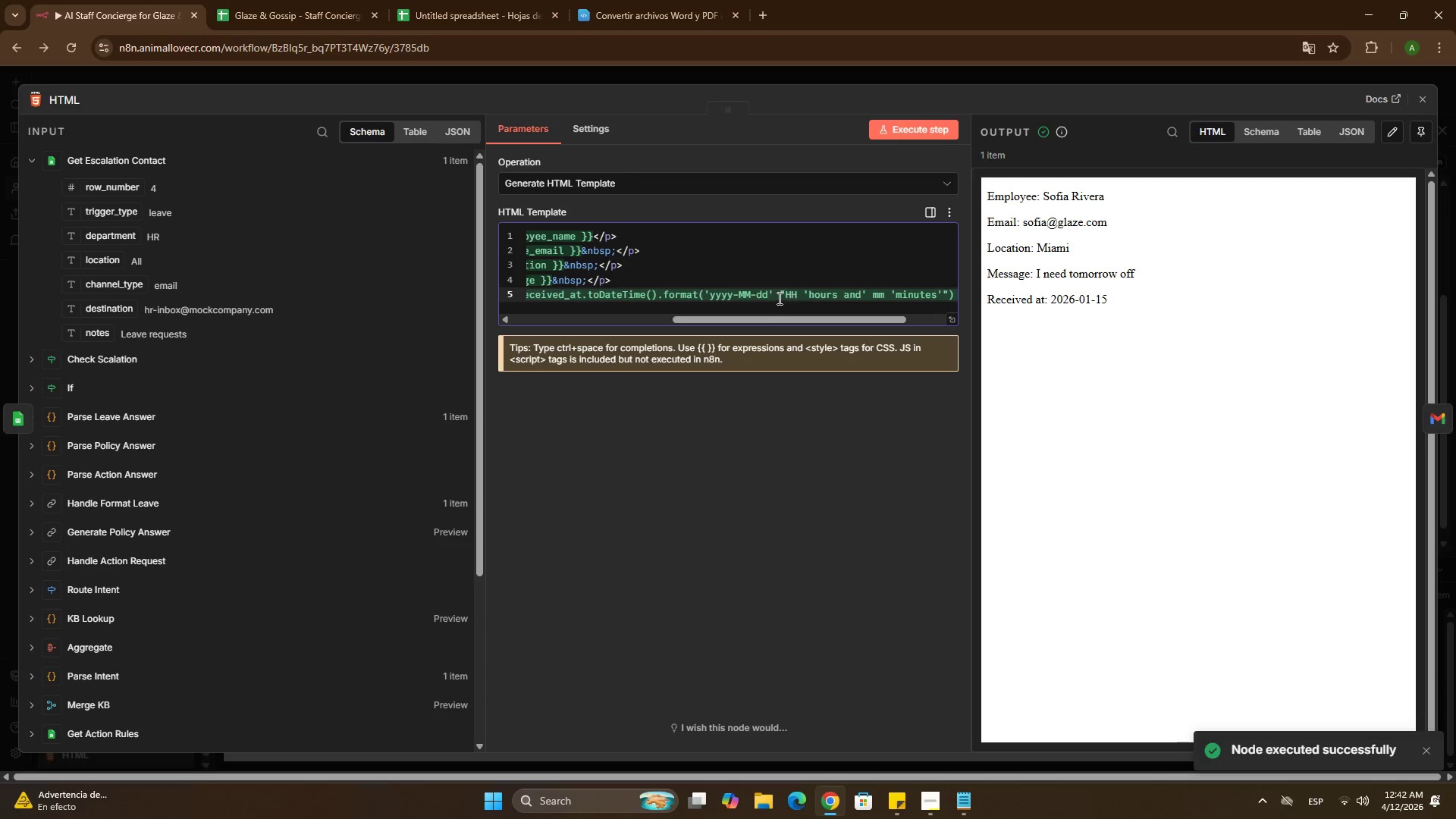 
left_click([778, 298])
 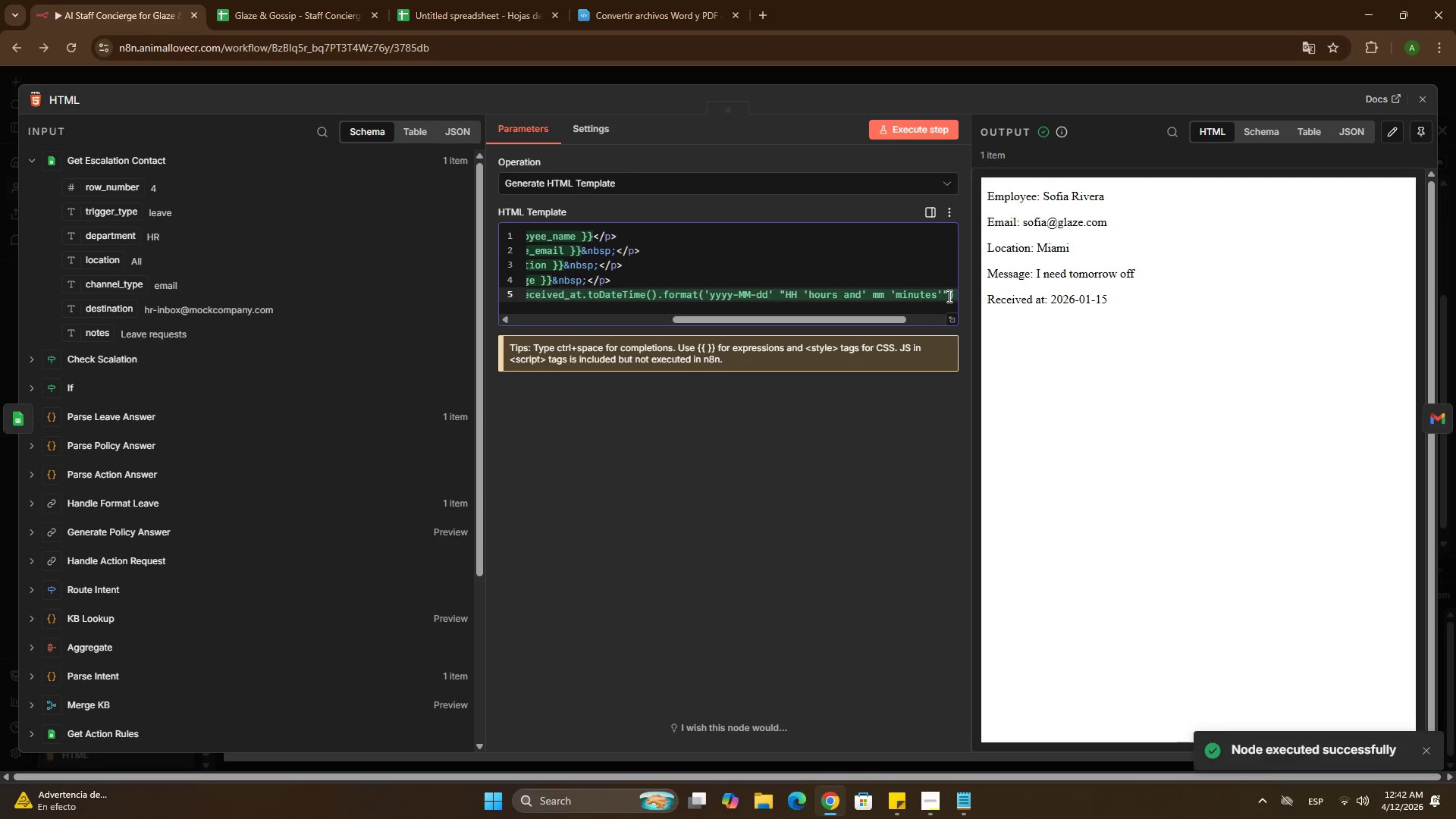 
left_click_drag(start_coordinate=[948, 296], to_coordinate=[783, 297])
 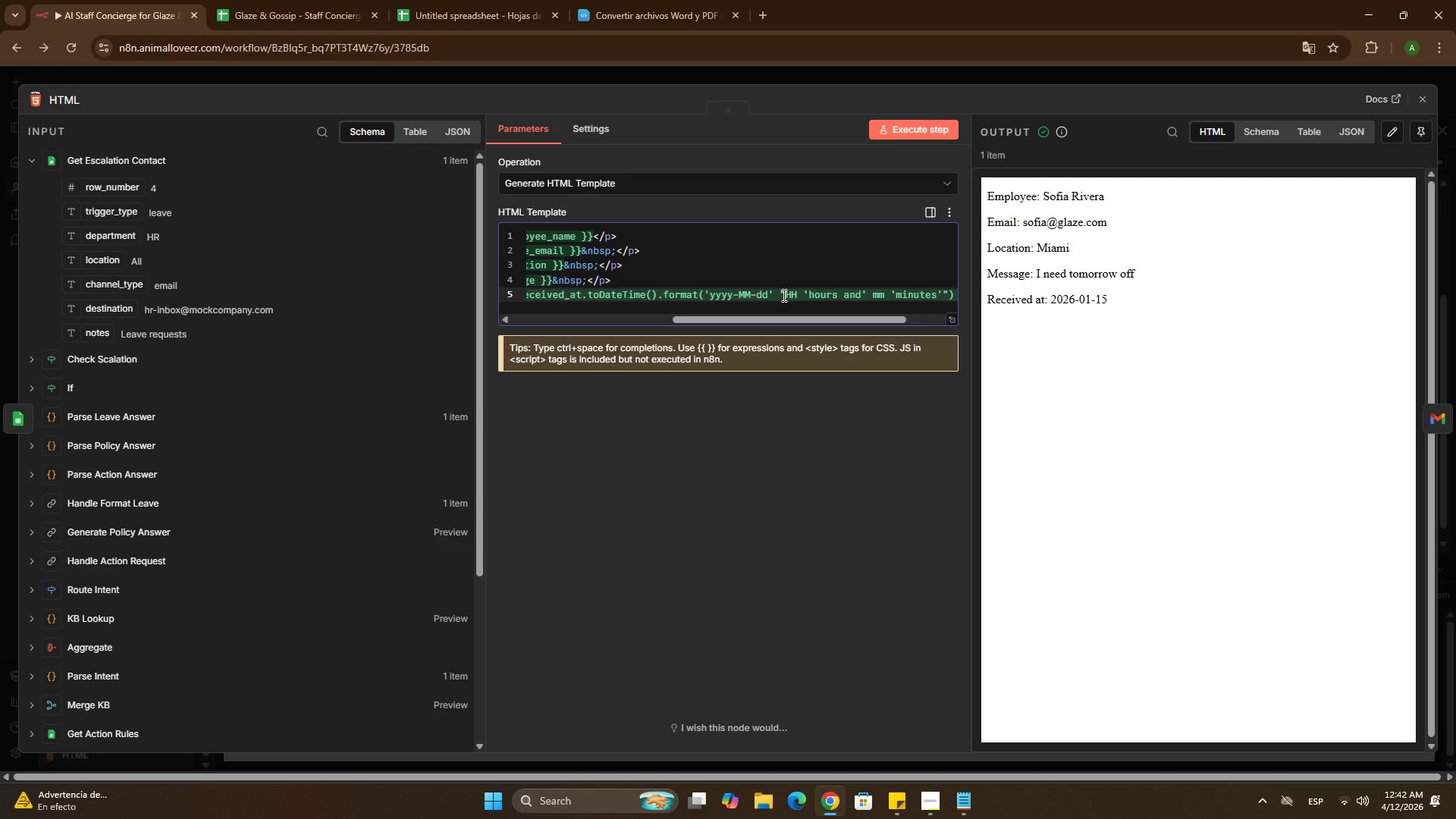 
left_click([783, 295])
 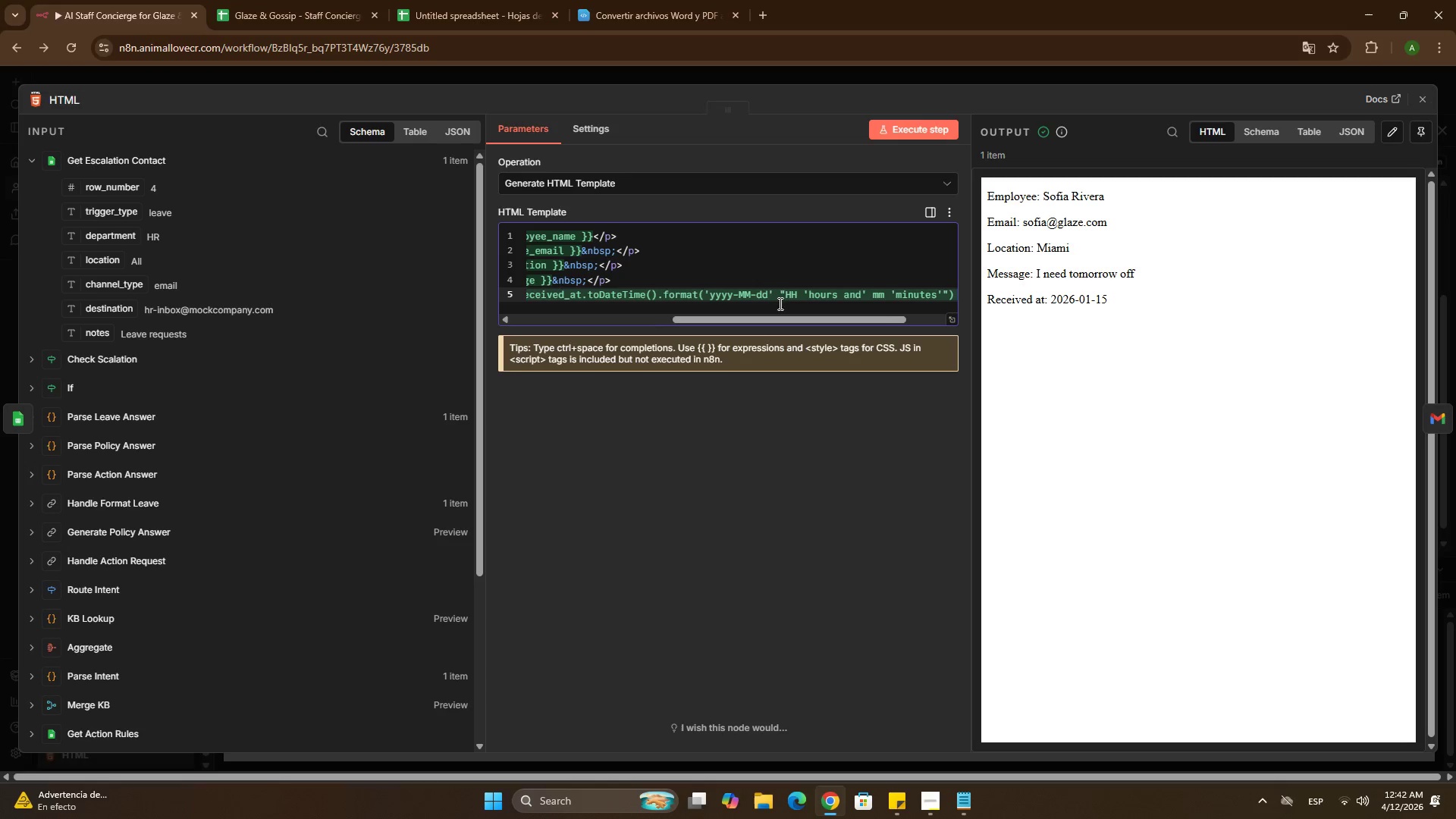 
key(Backspace)
 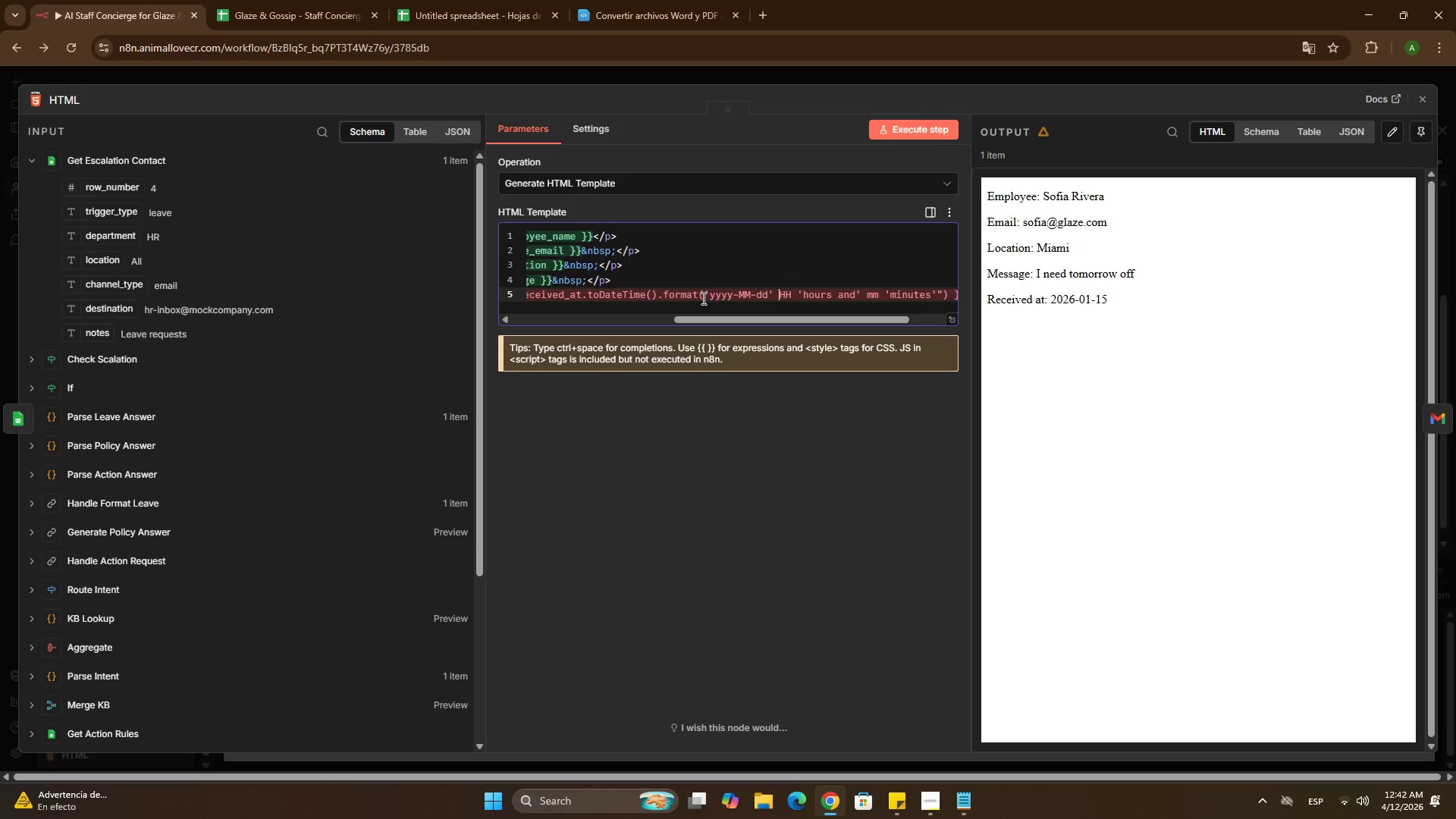 
left_click([702, 298])
 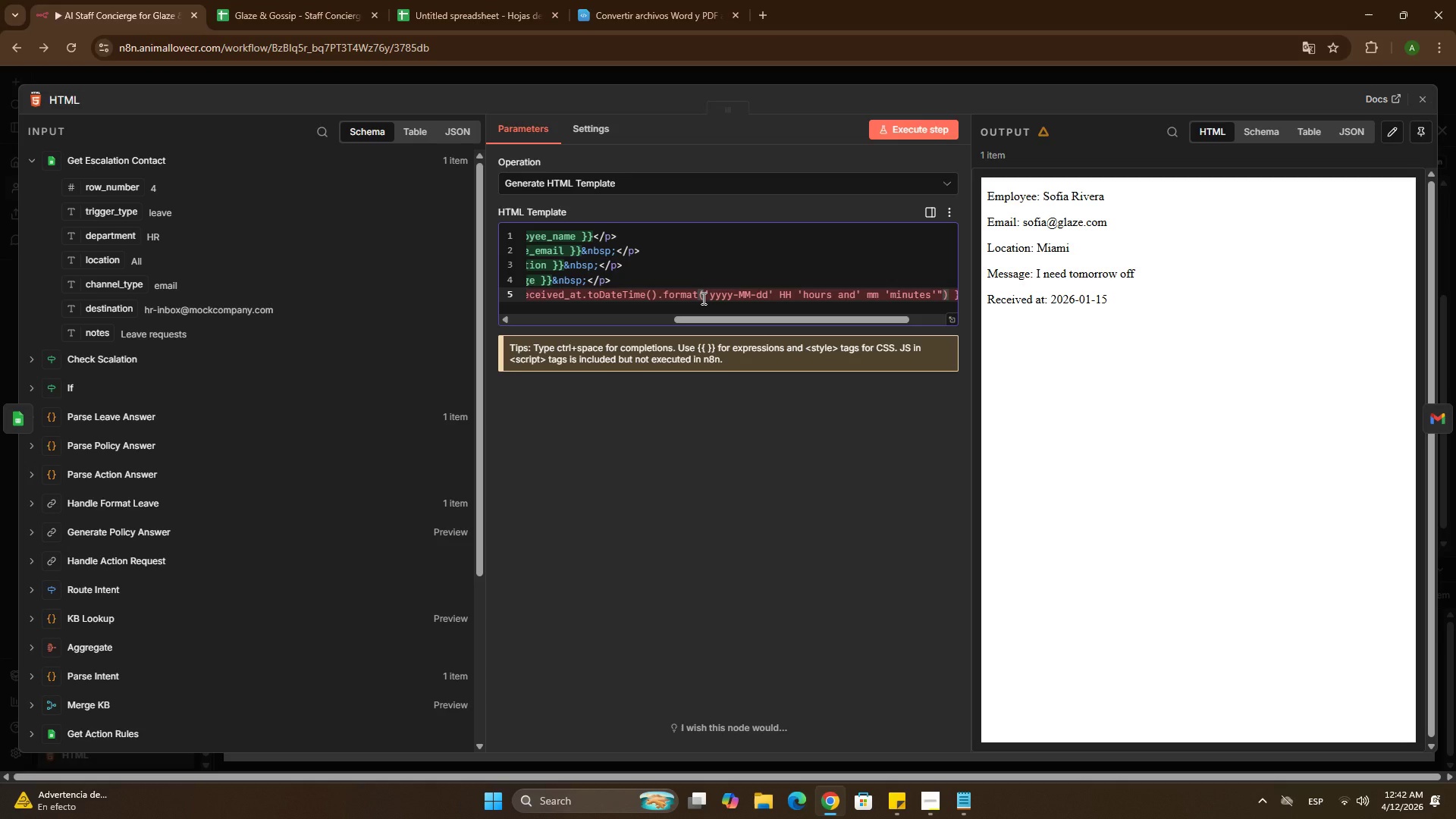 
key(Shift+2)
 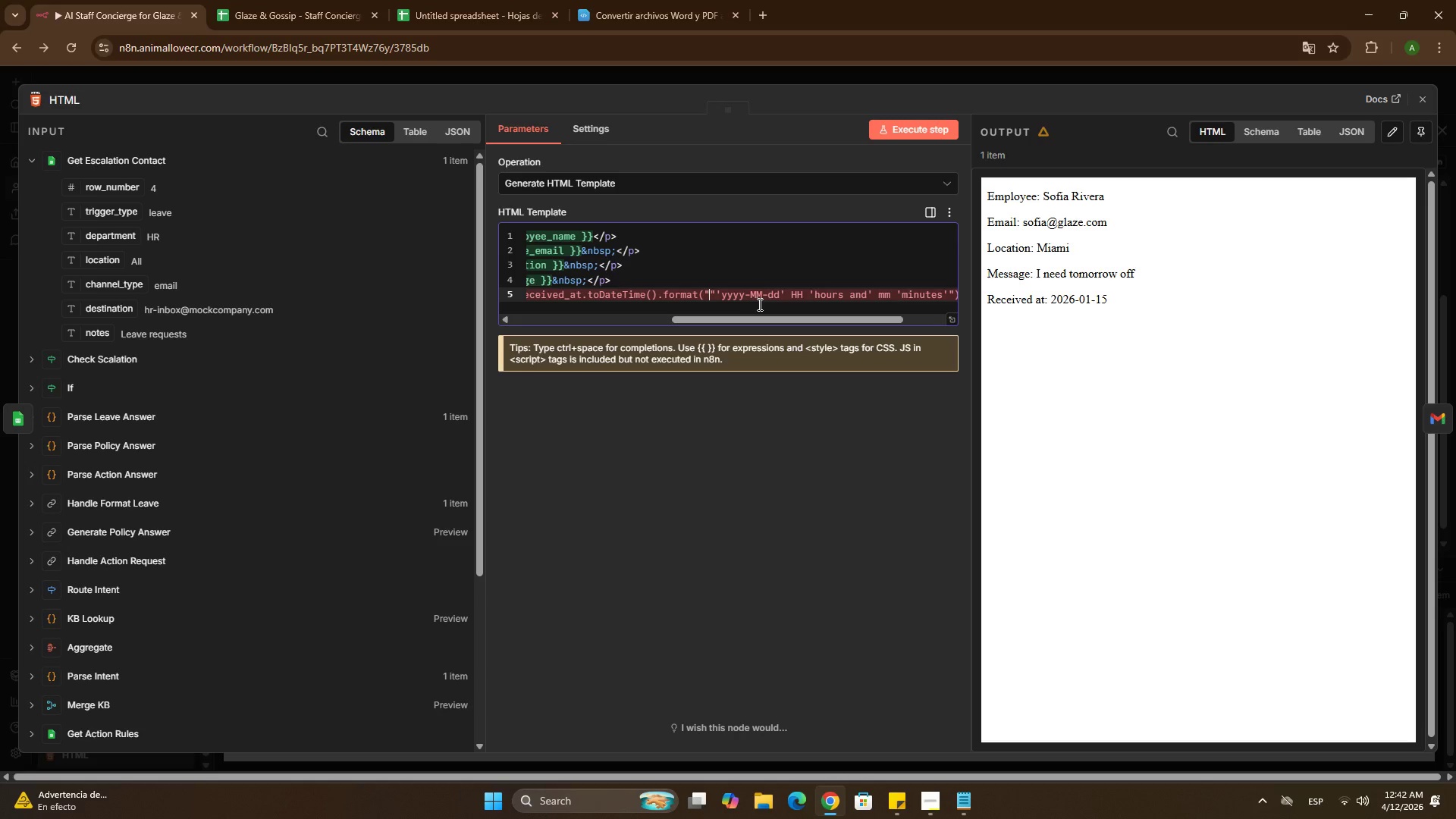 
key(Delete)
 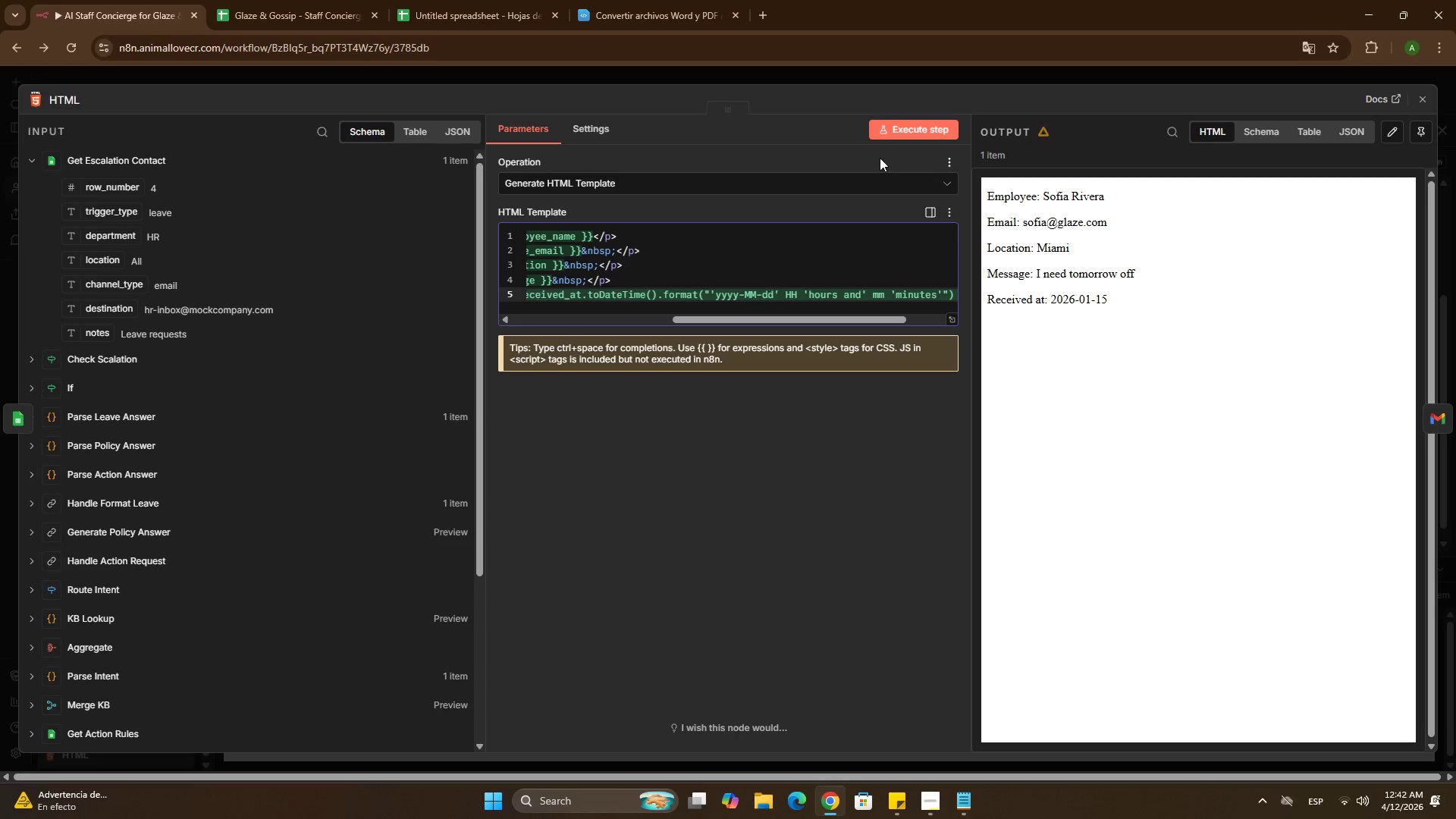 
left_click([899, 131])
 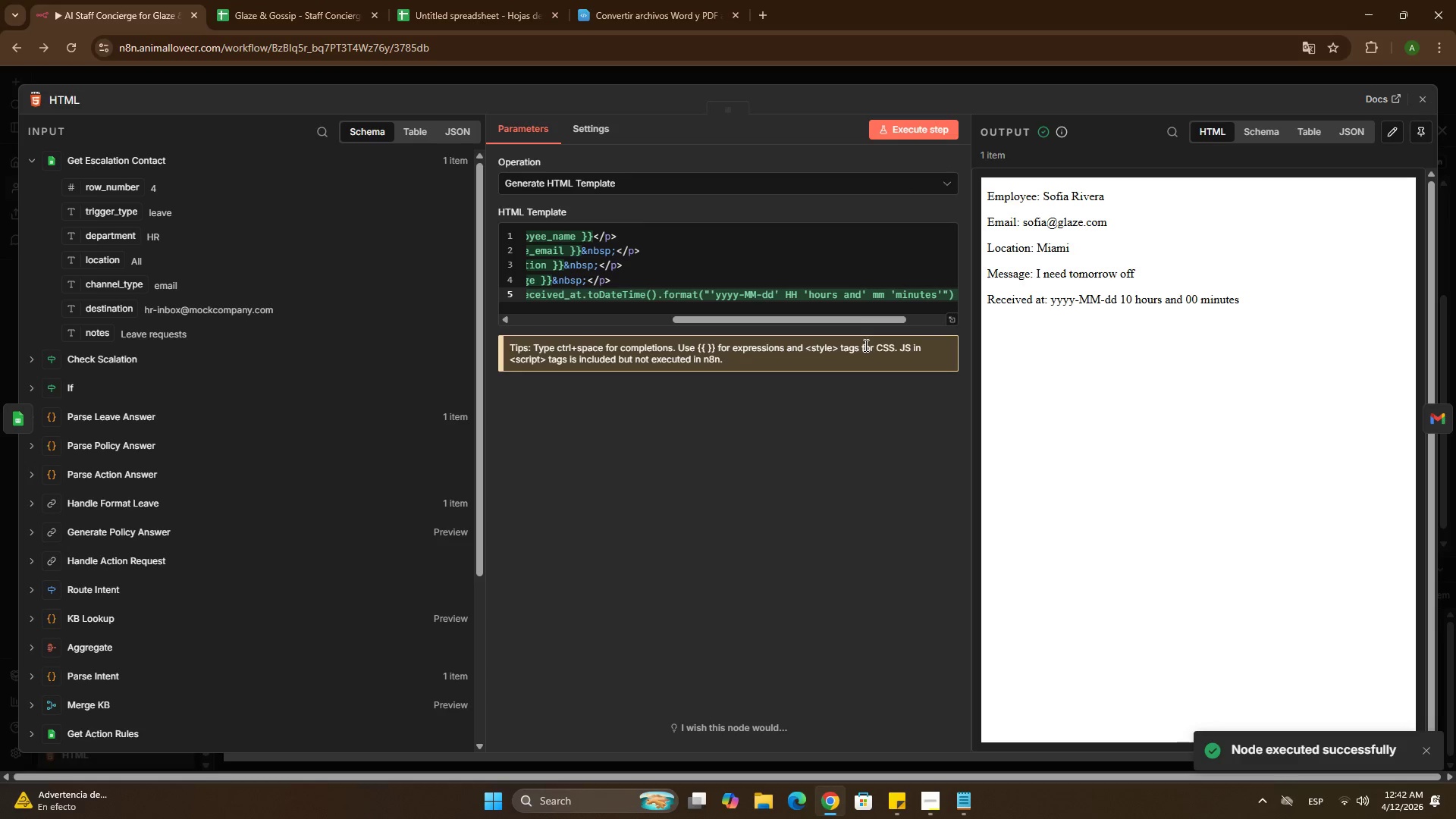 
left_click([830, 296])
 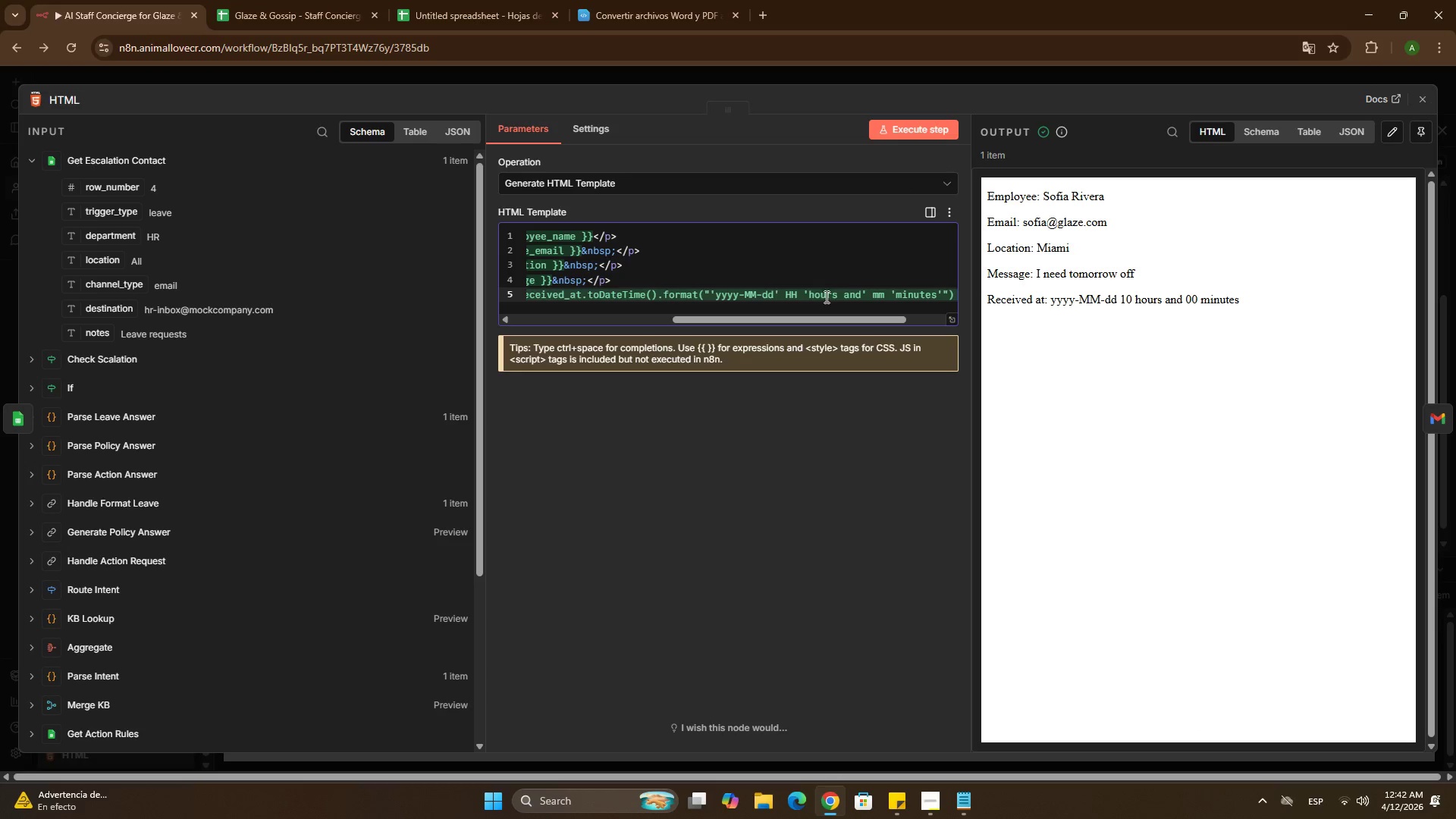 
key(Control+Z)
 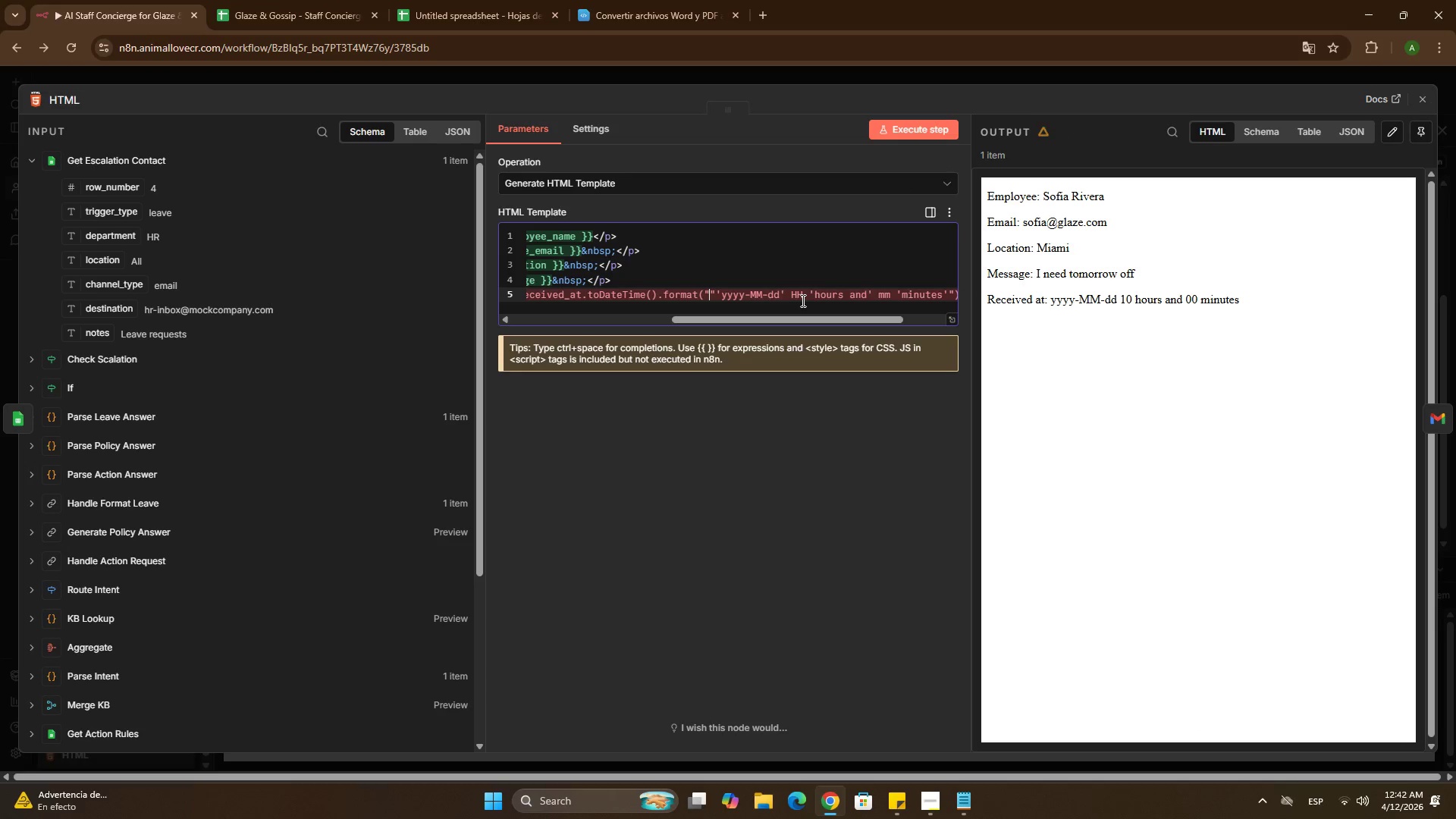 
key(Control+Z)
 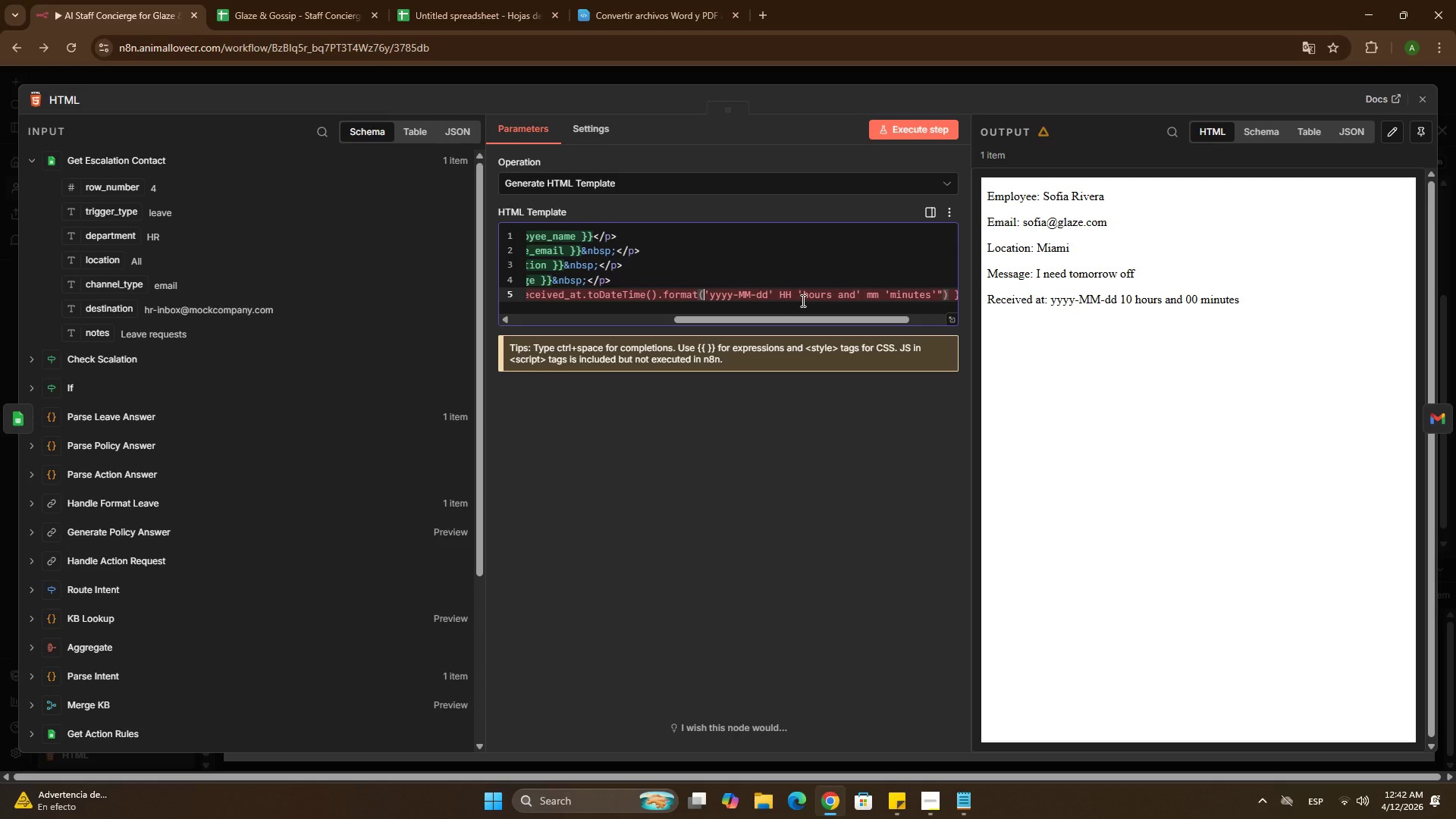 
key(Control+Z)
 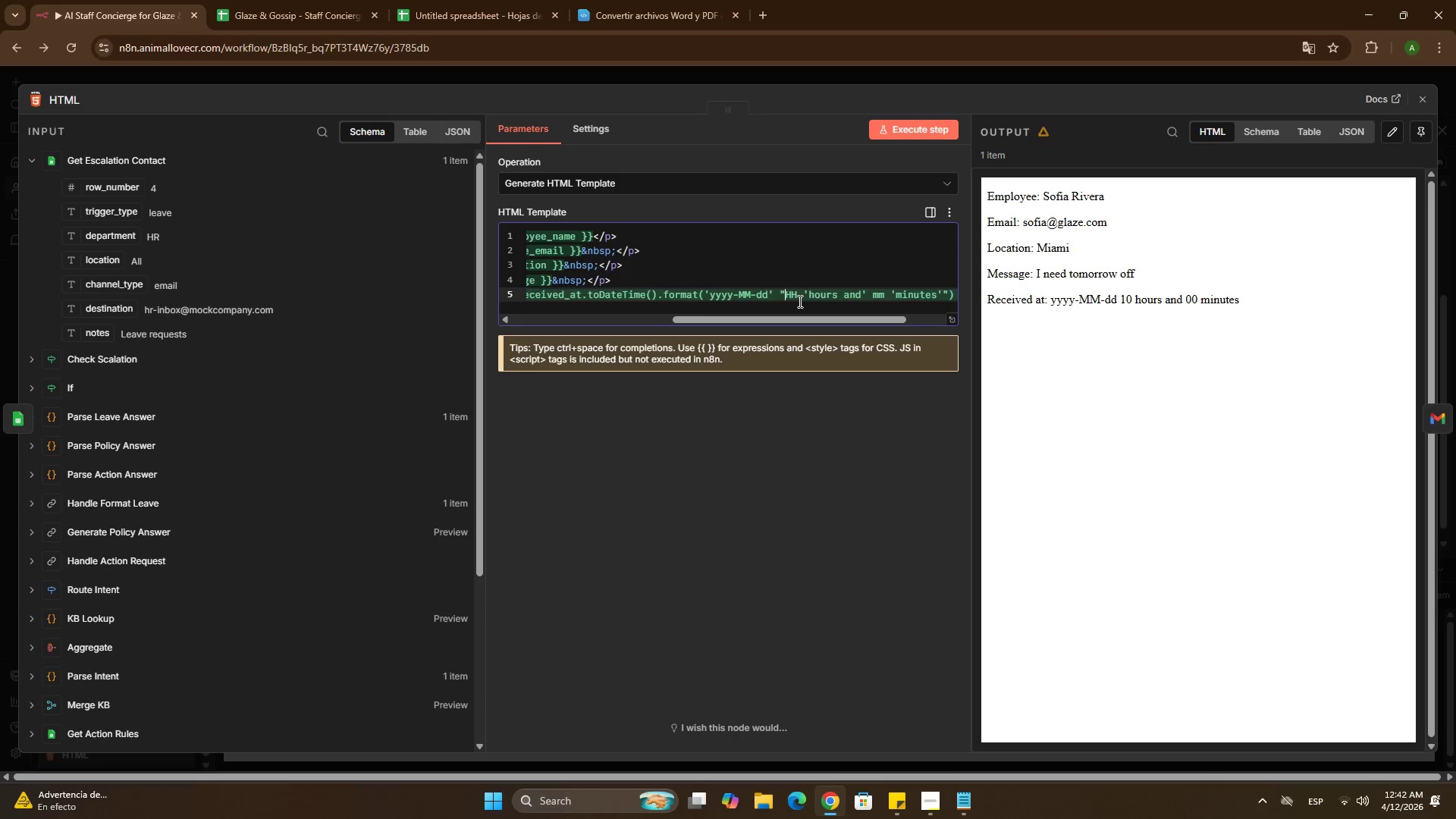 
key(Control+Z)
 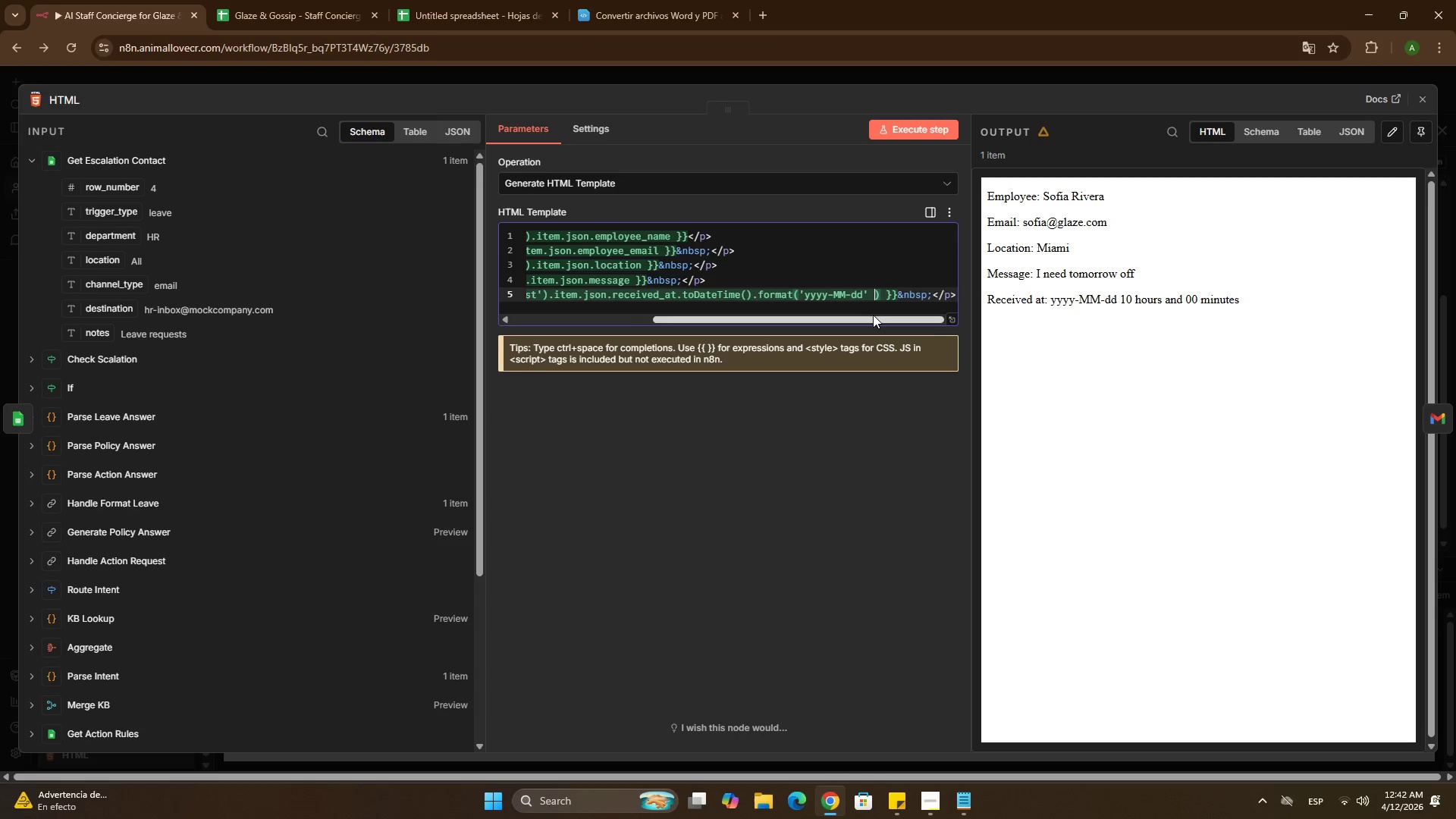 
key(Backspace)
 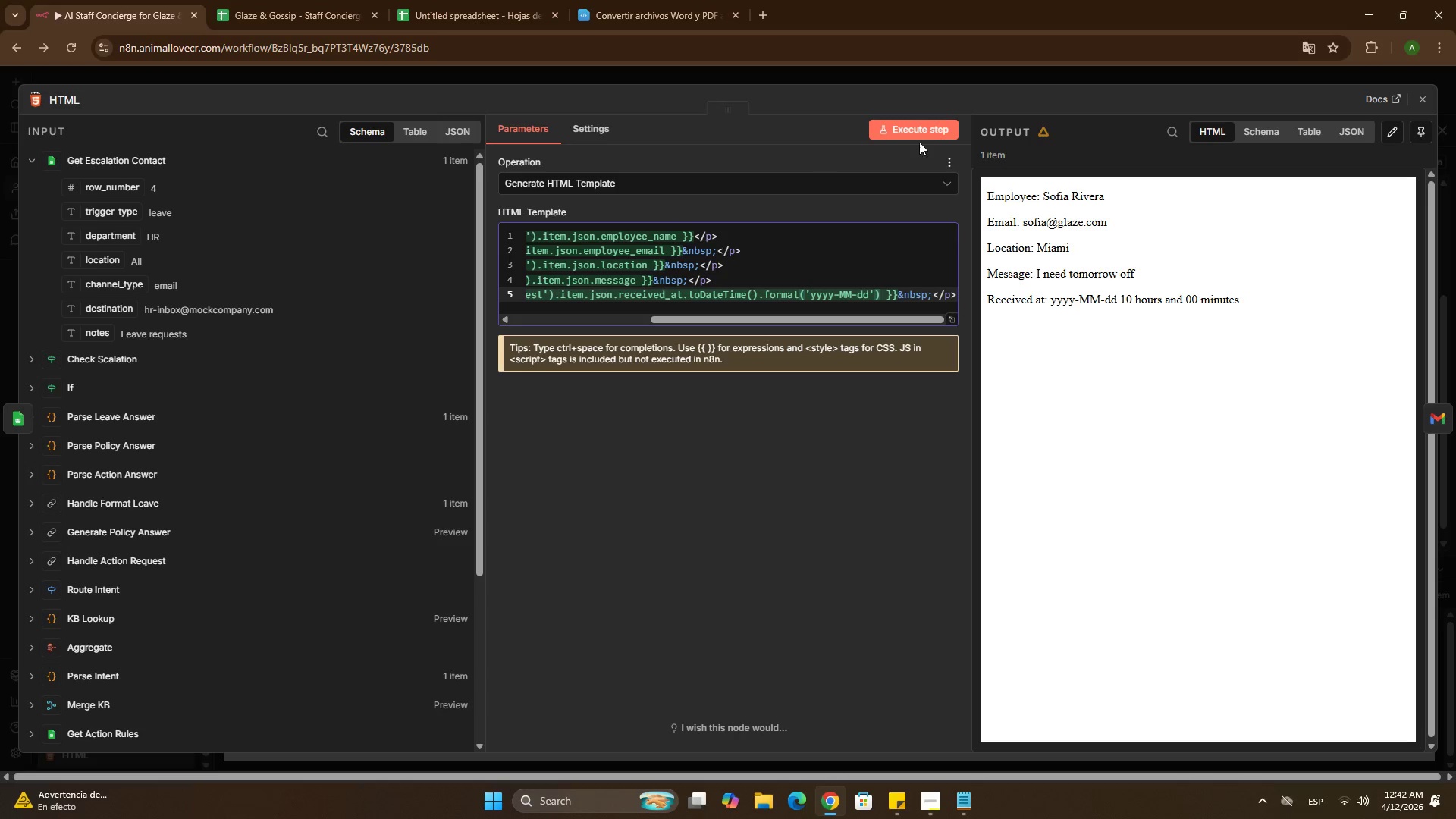 
left_click([934, 136])
 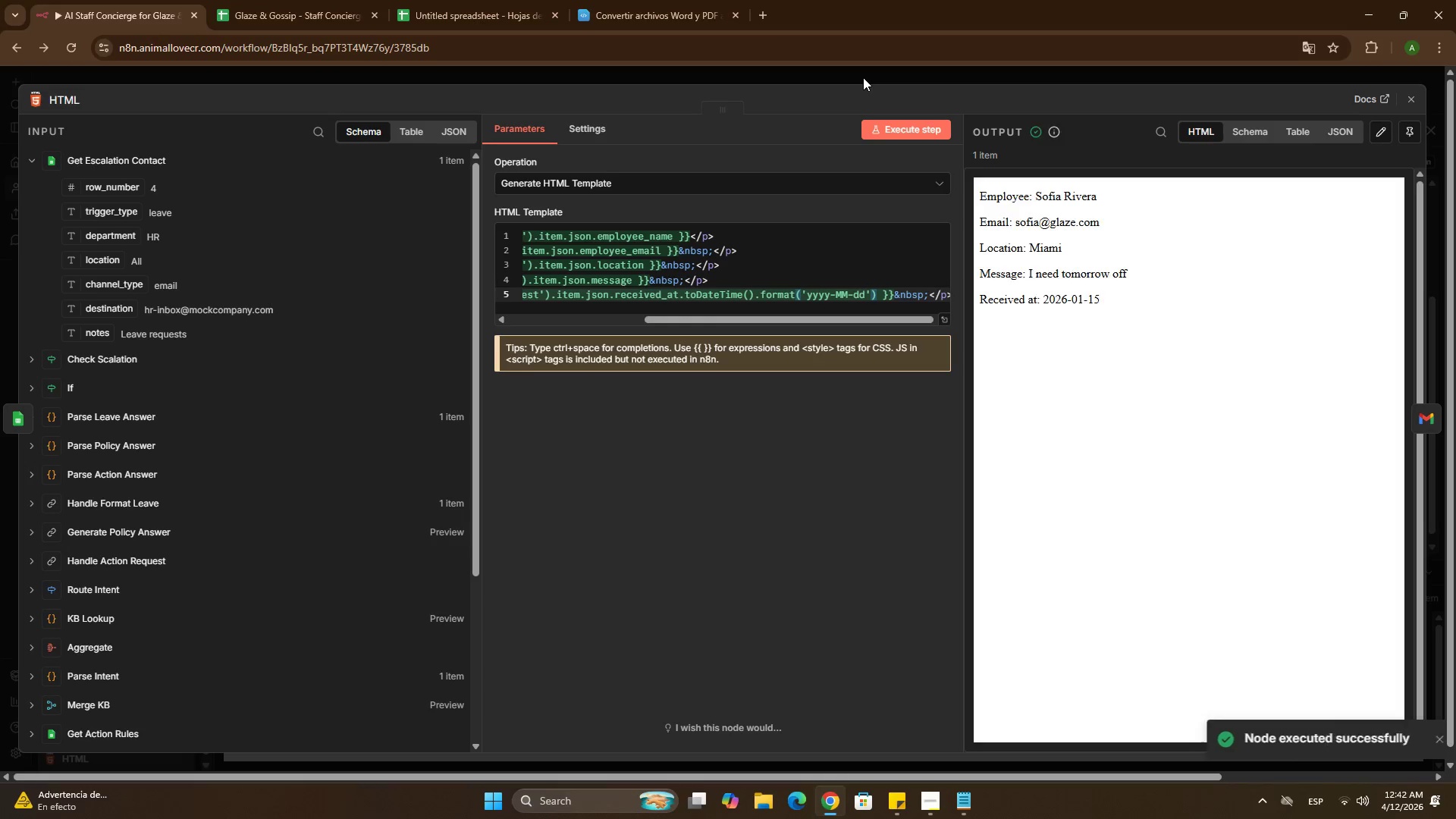 
left_click([863, 77])
 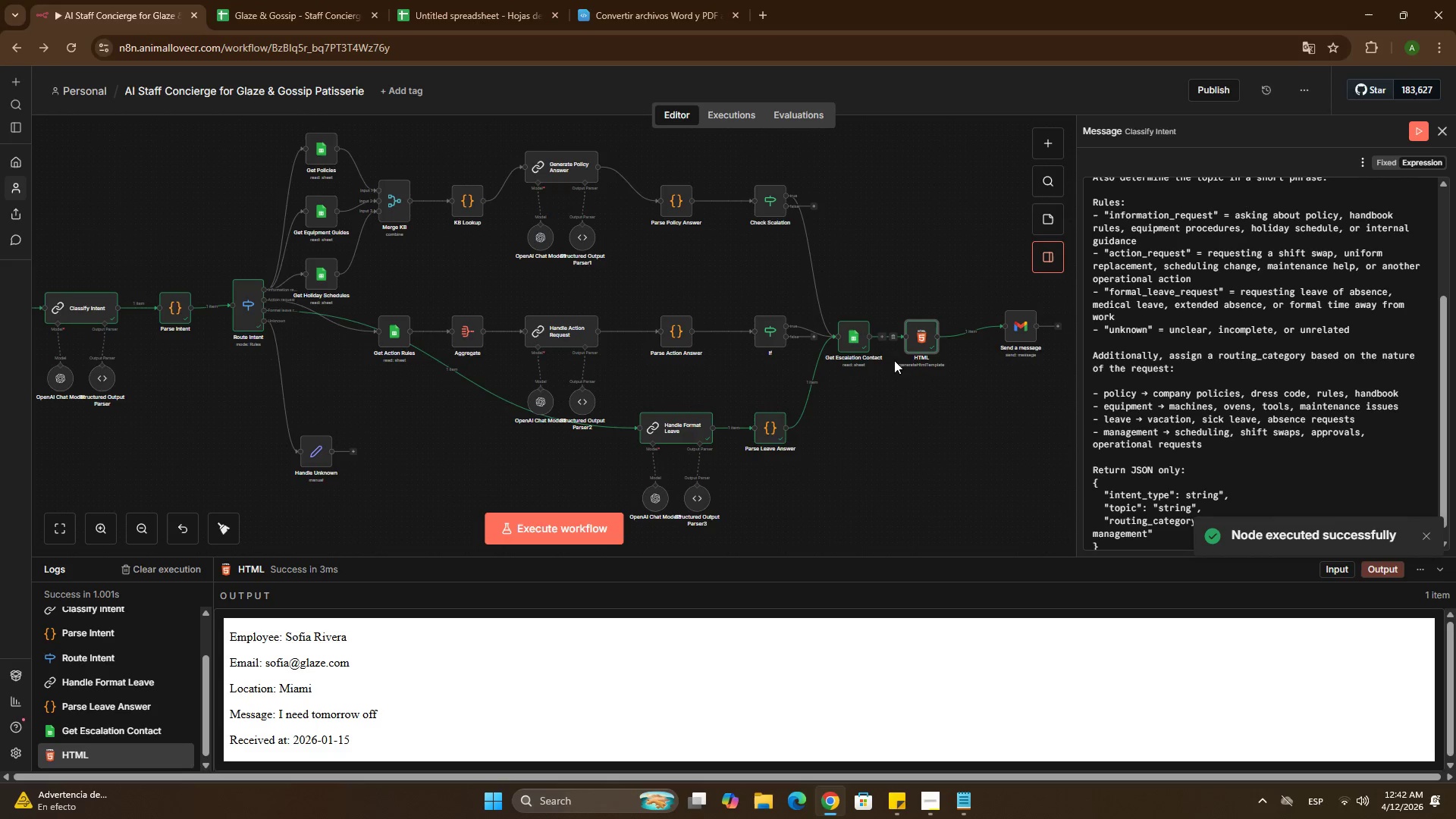 
hold_key(key=ControlLeft, duration=0.64)
left_click_drag(start_coordinate=[914, 431], to_coordinate=[905, 435])
 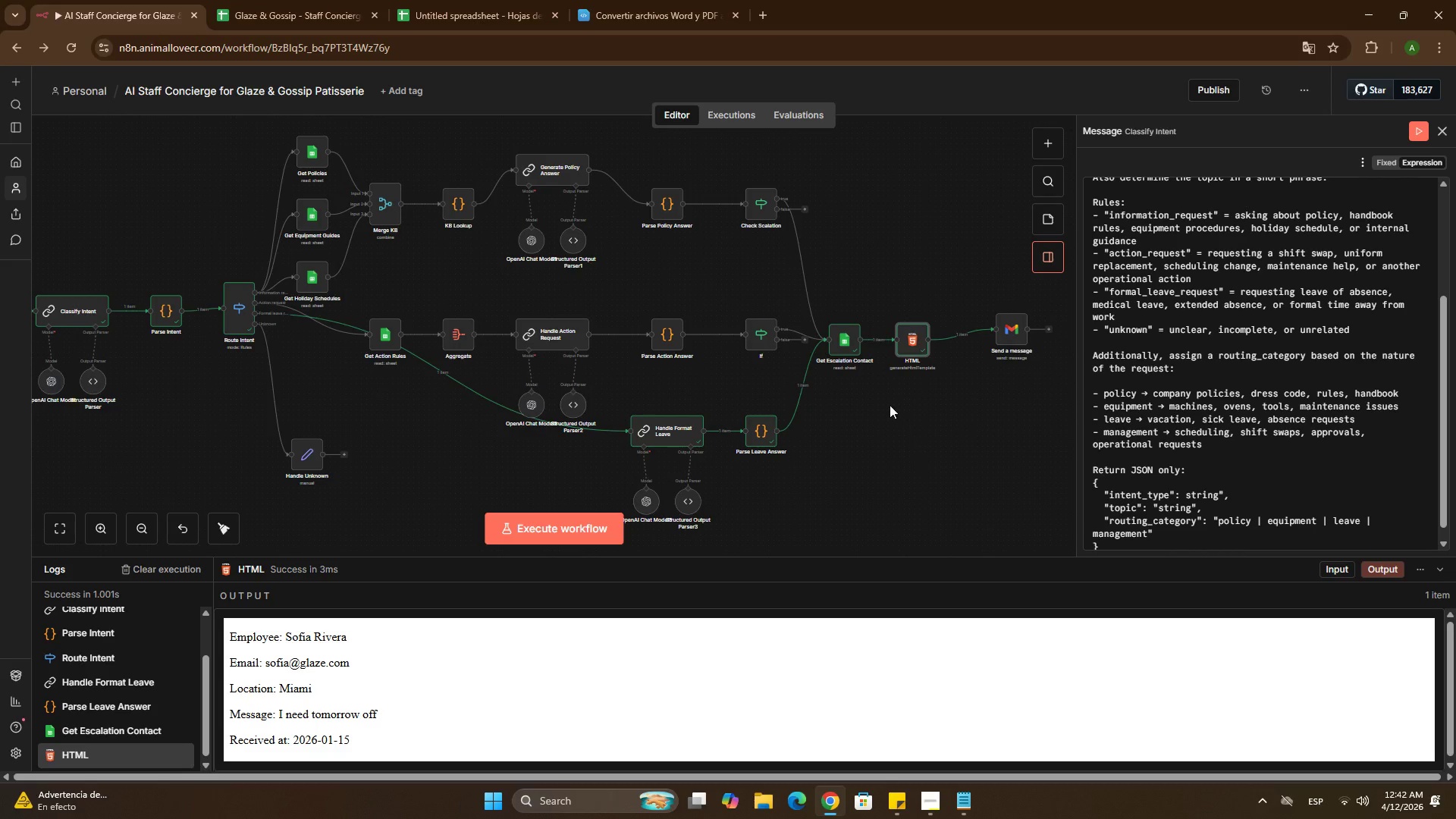 
double_click([1018, 337])
 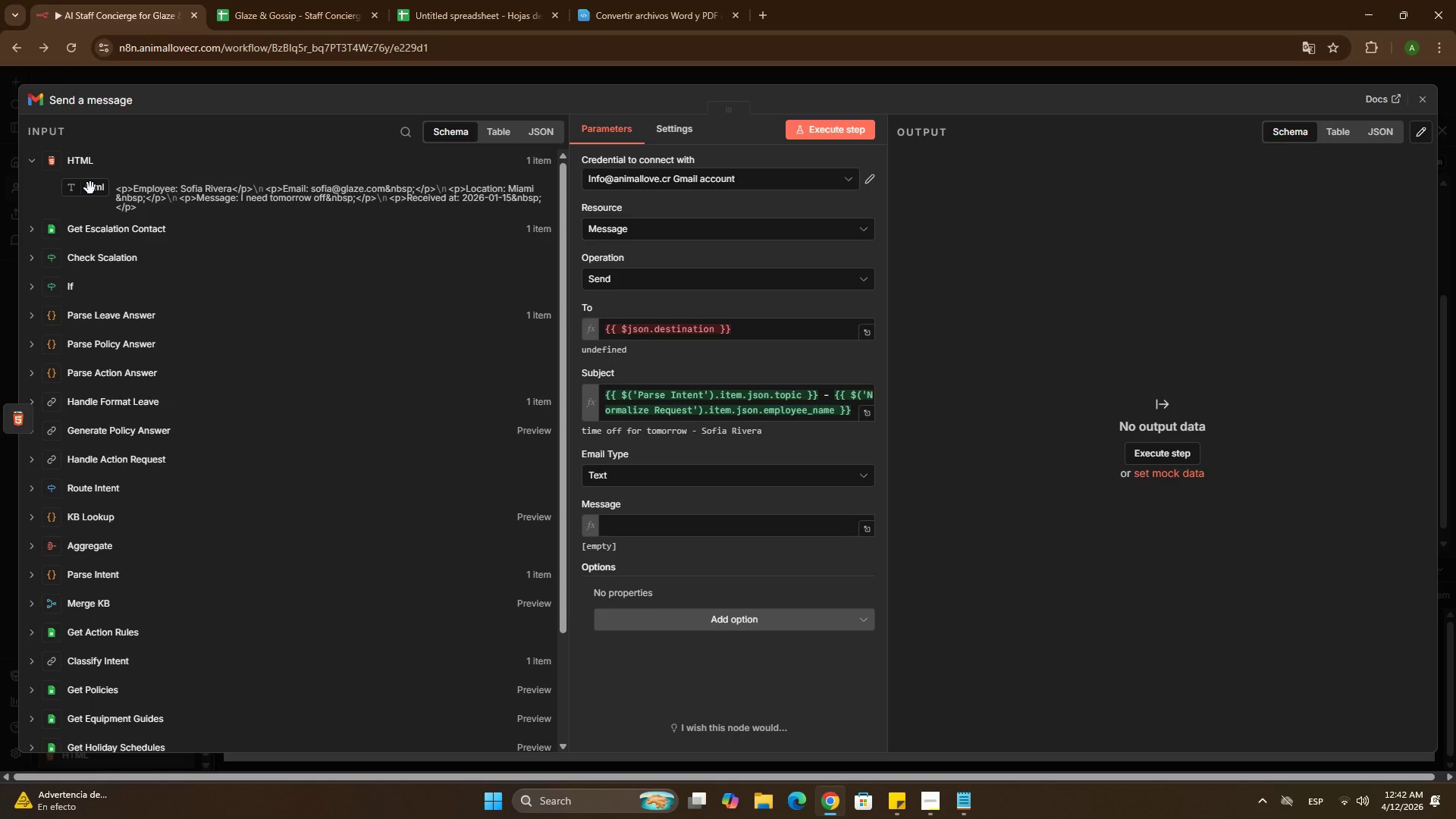 
wait(5.53)
 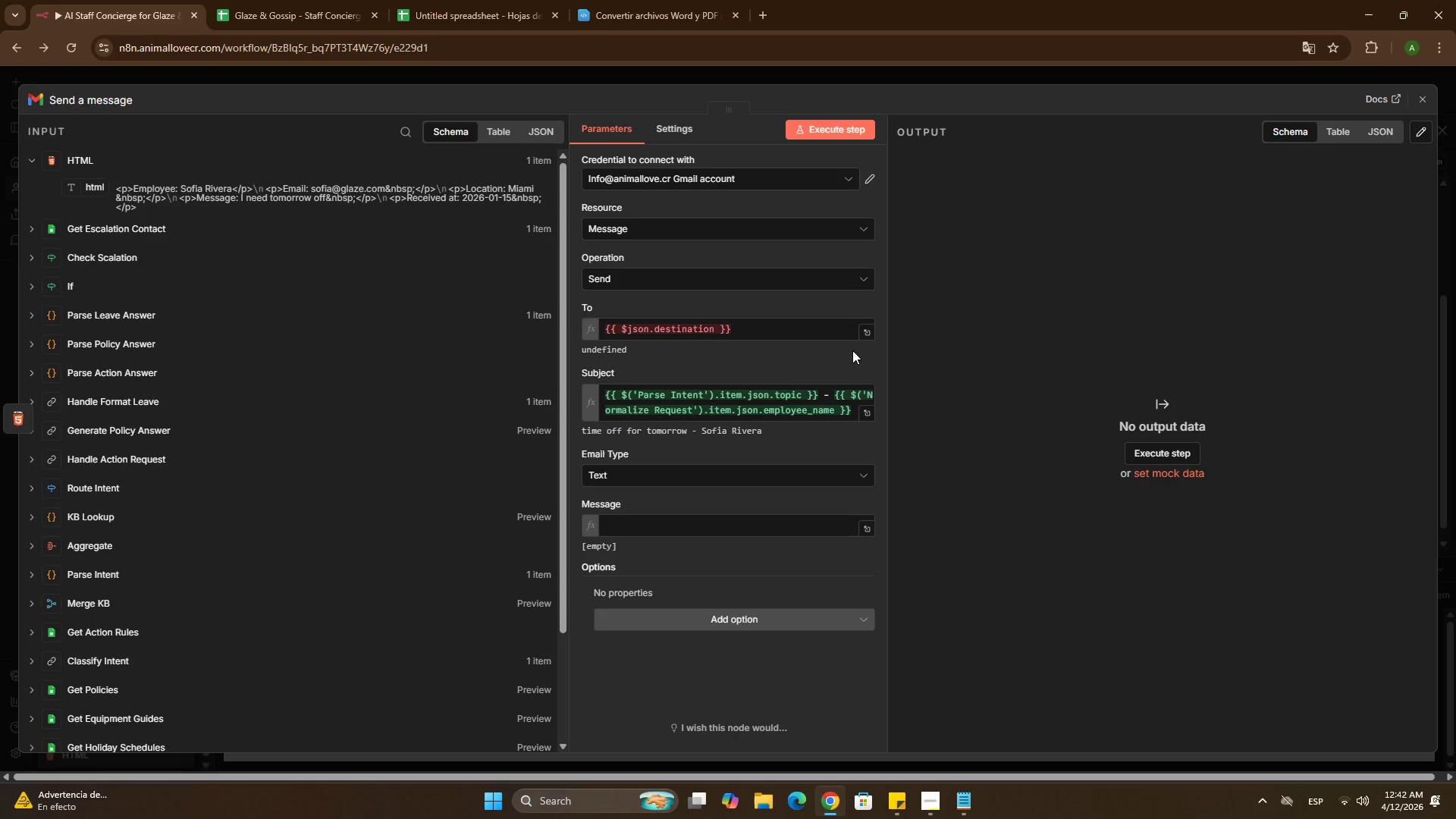 
left_click_drag(start_coordinate=[90, 188], to_coordinate=[639, 528])
 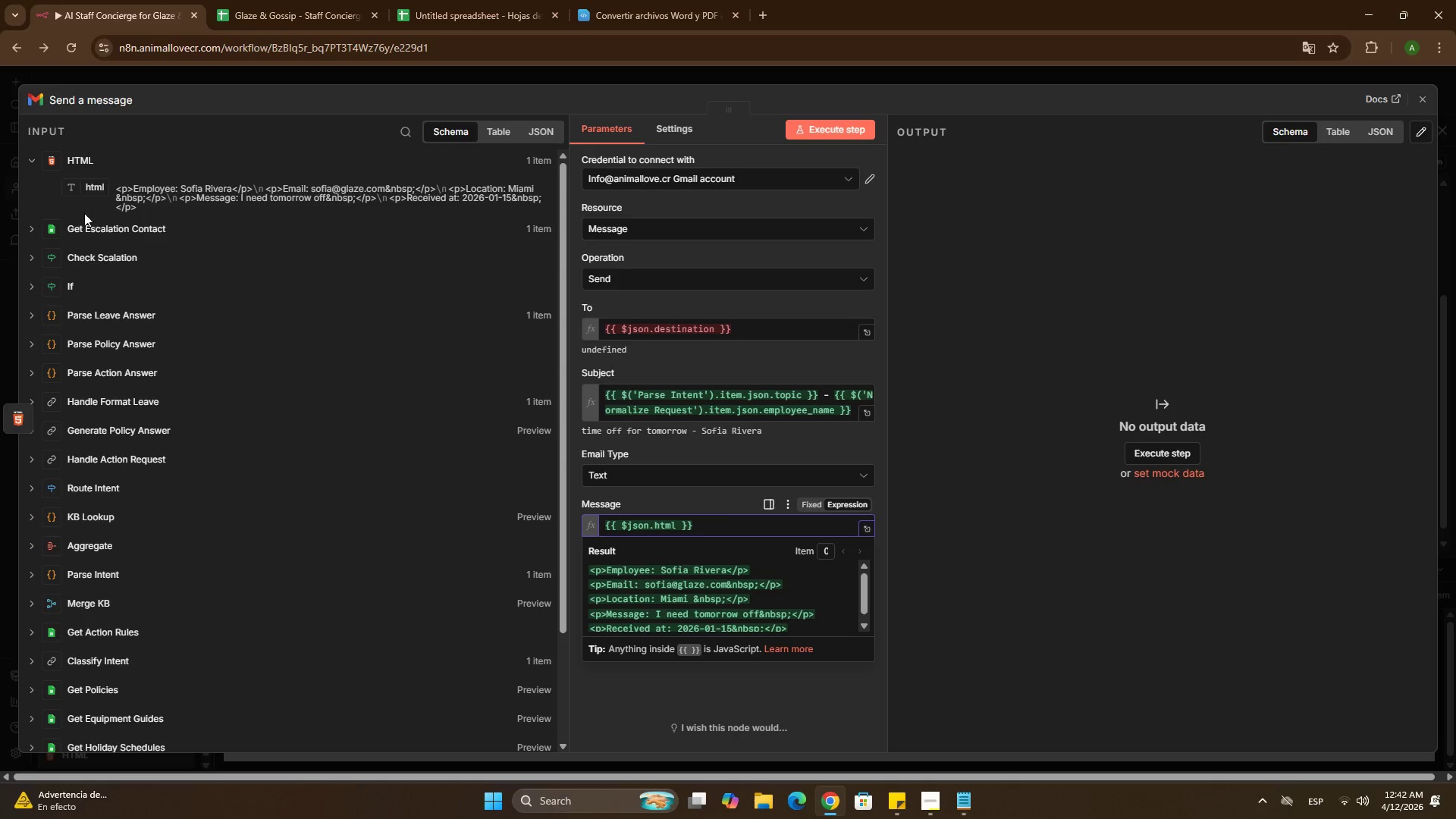 
left_click([33, 228])
 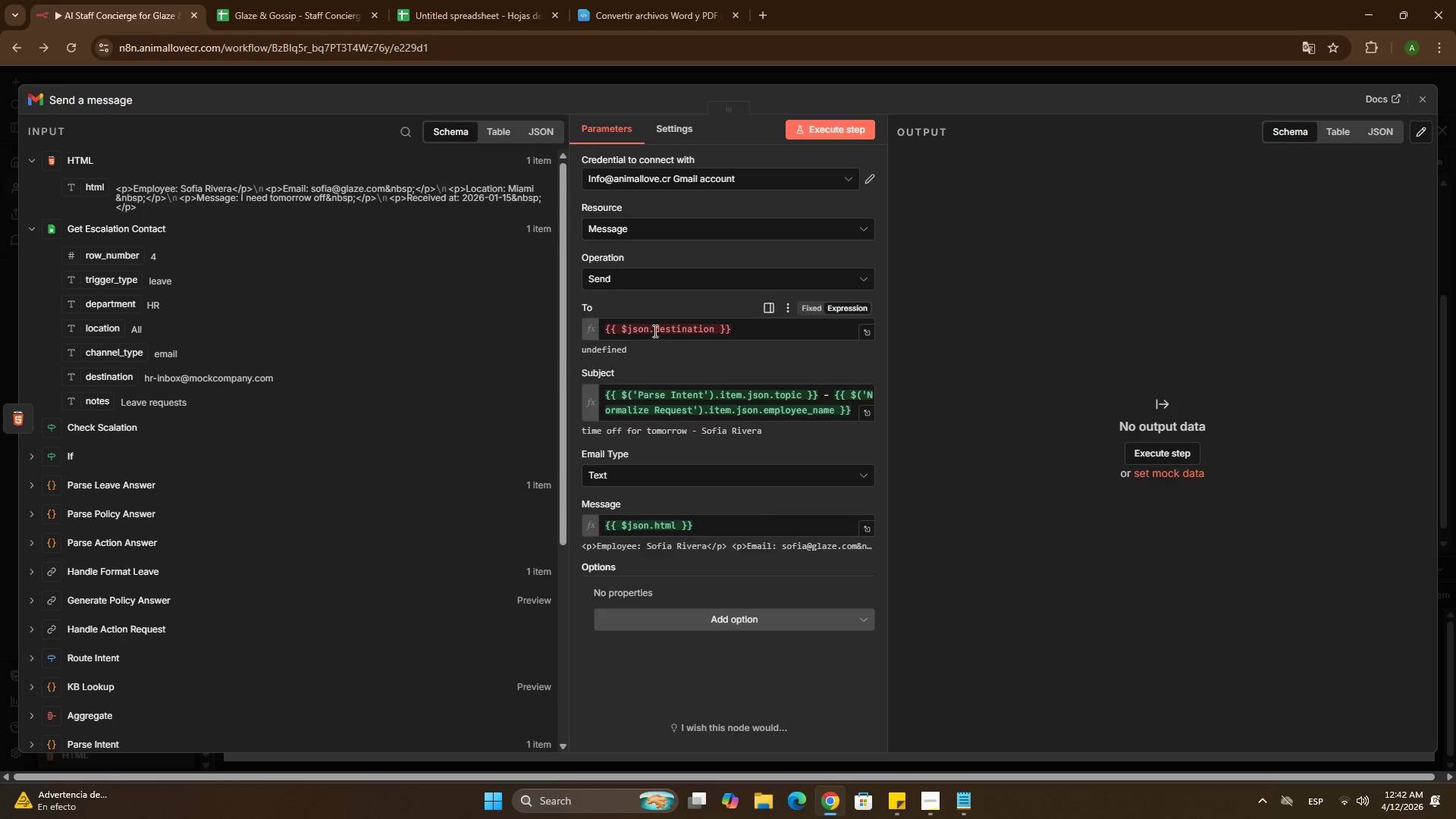 
left_click([655, 328])
 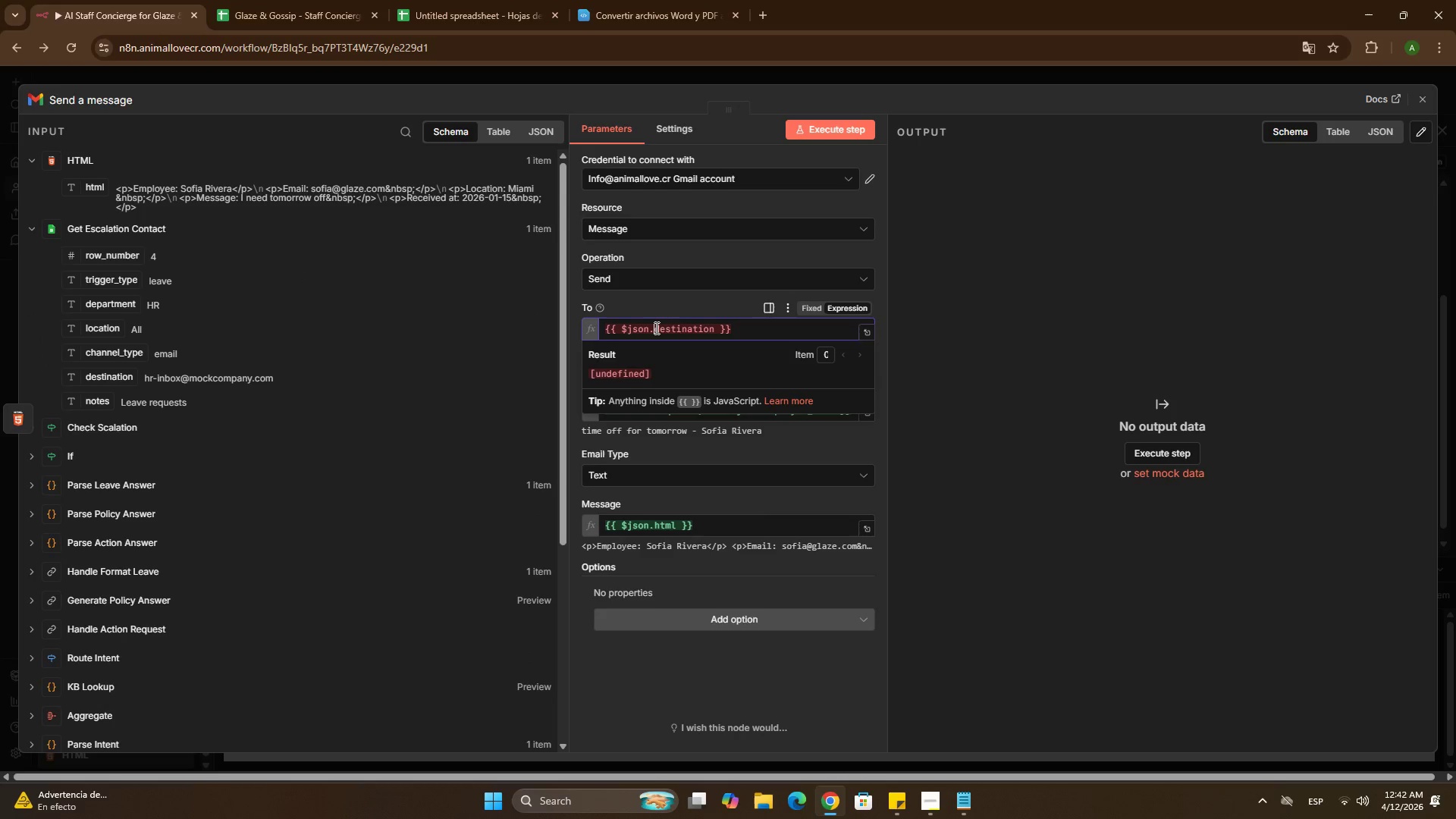 
key(Control+ControlLeft)
 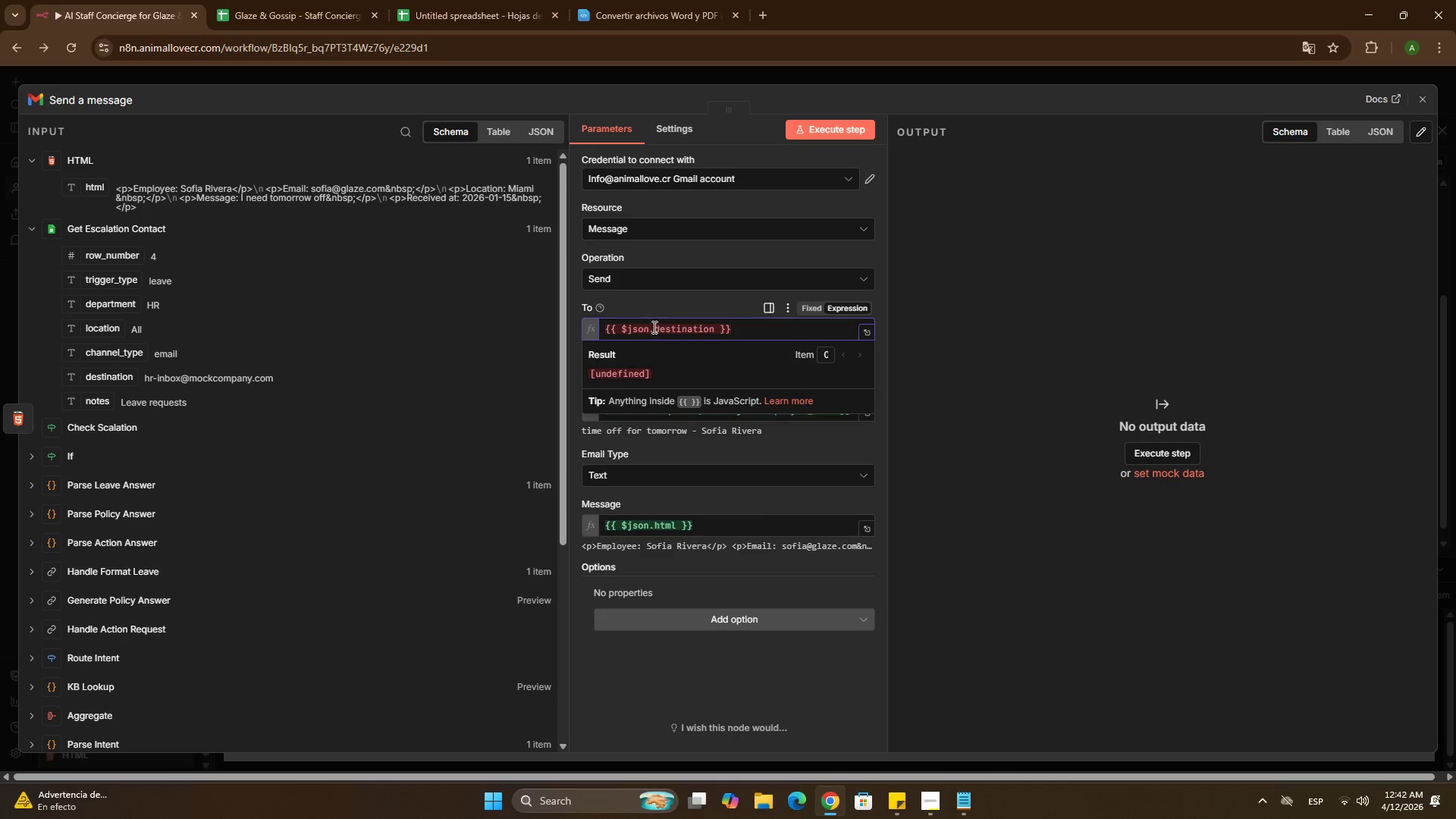 
key(Control+A)
 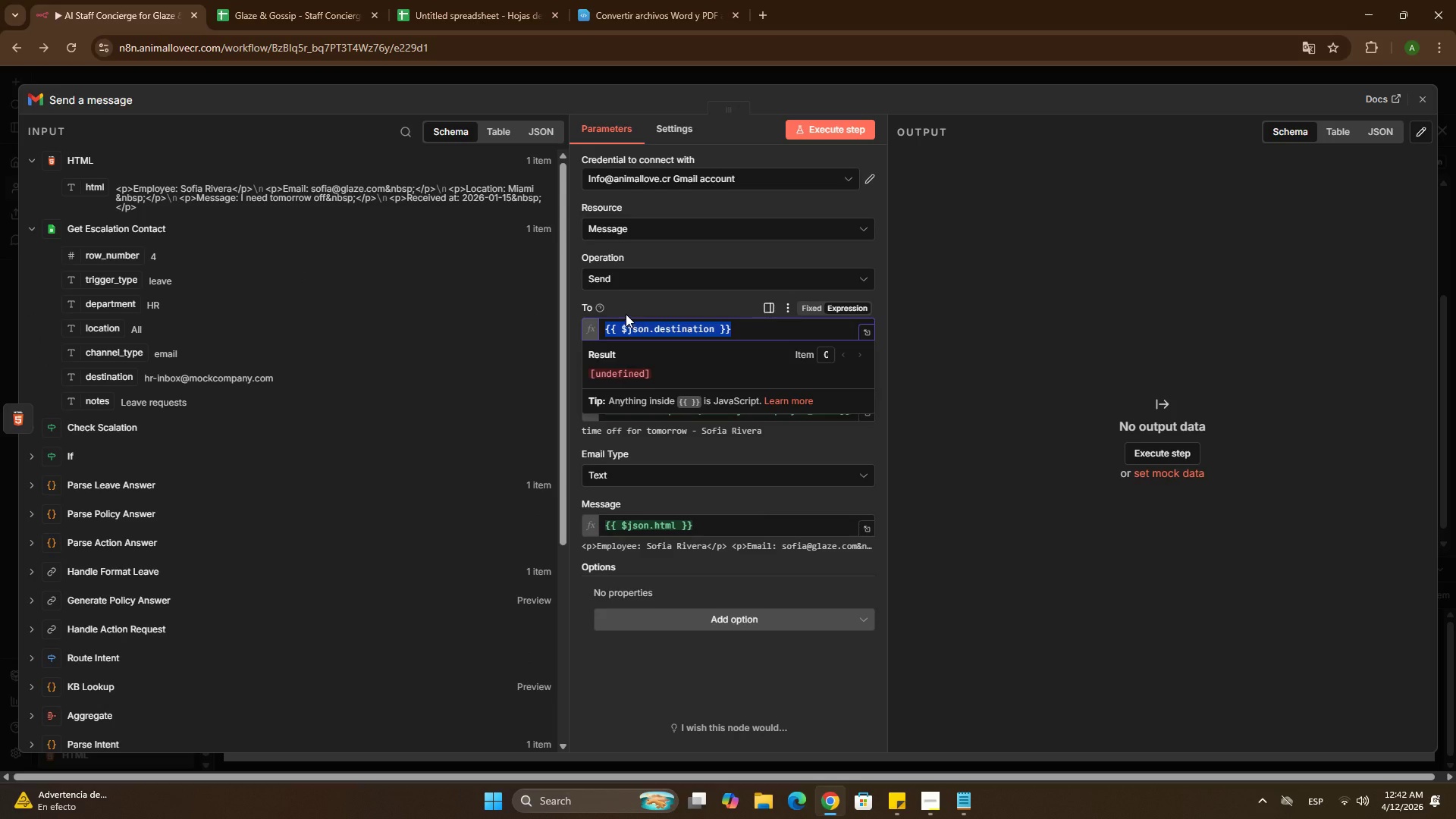 
key(Backspace)
 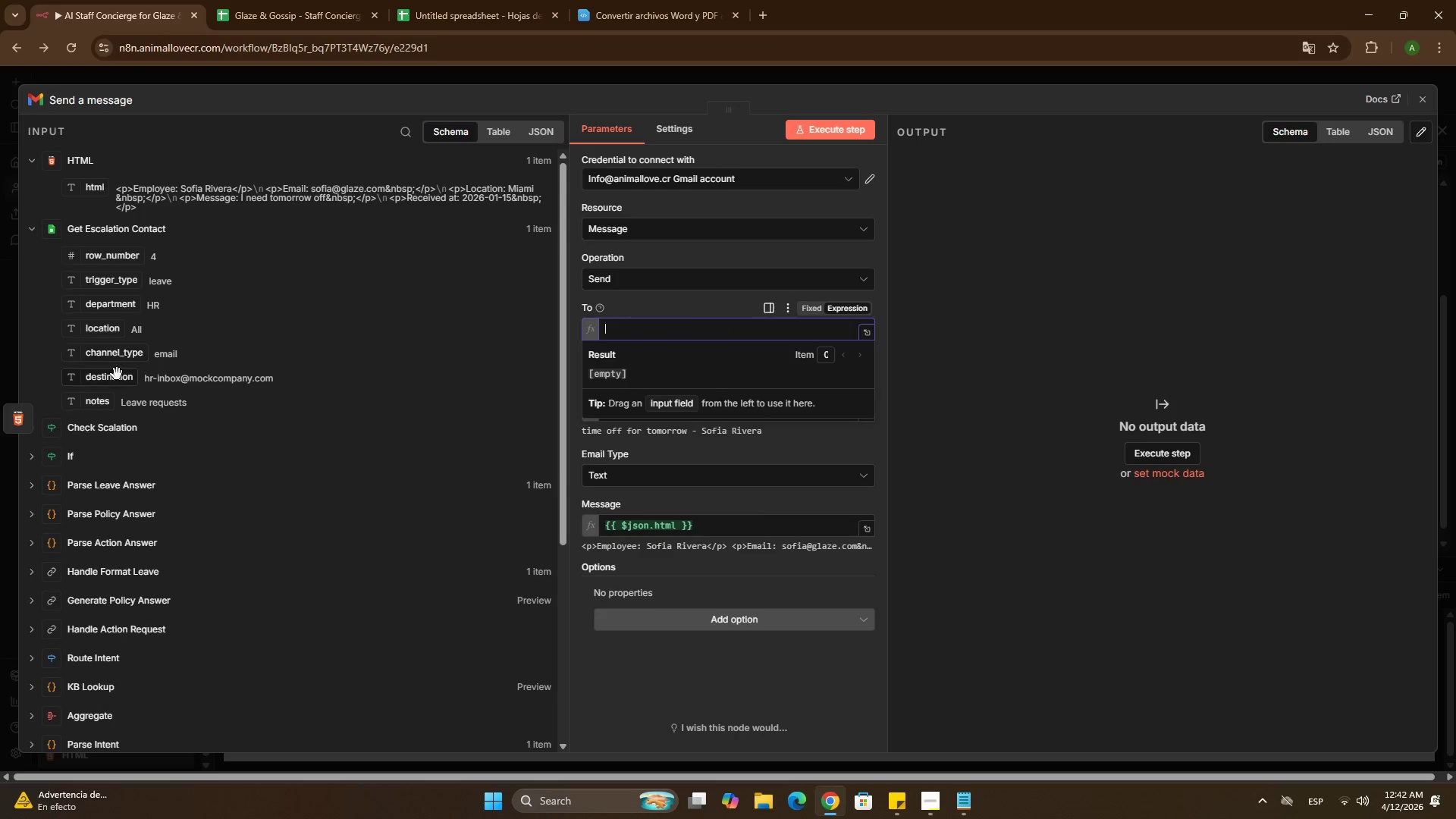 
left_click_drag(start_coordinate=[116, 376], to_coordinate=[613, 333])
 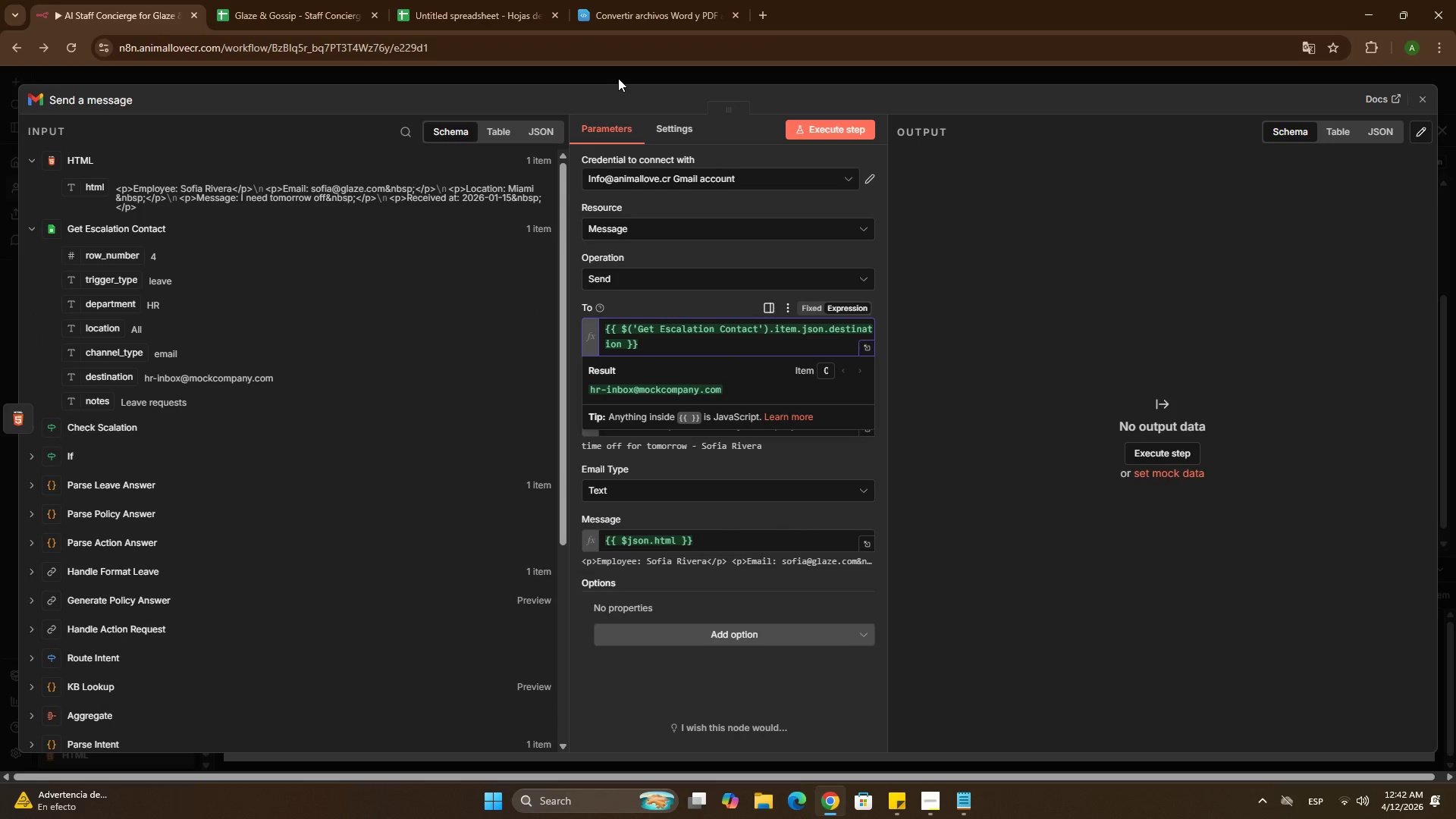 
left_click([618, 78])
 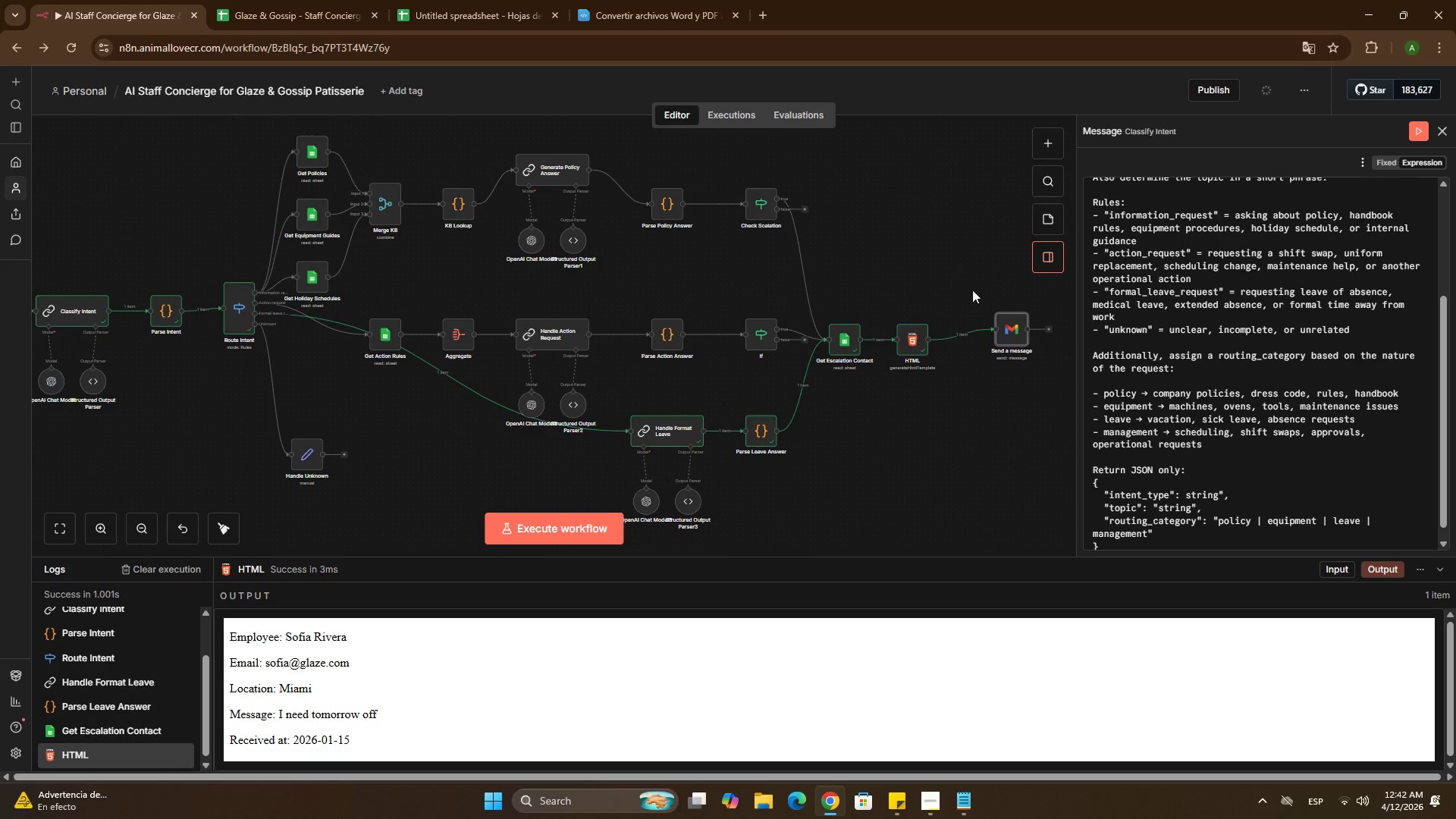 
hold_key(key=ControlLeft, duration=0.88)
left_click_drag(start_coordinate=[1003, 430], to_coordinate=[934, 425])
 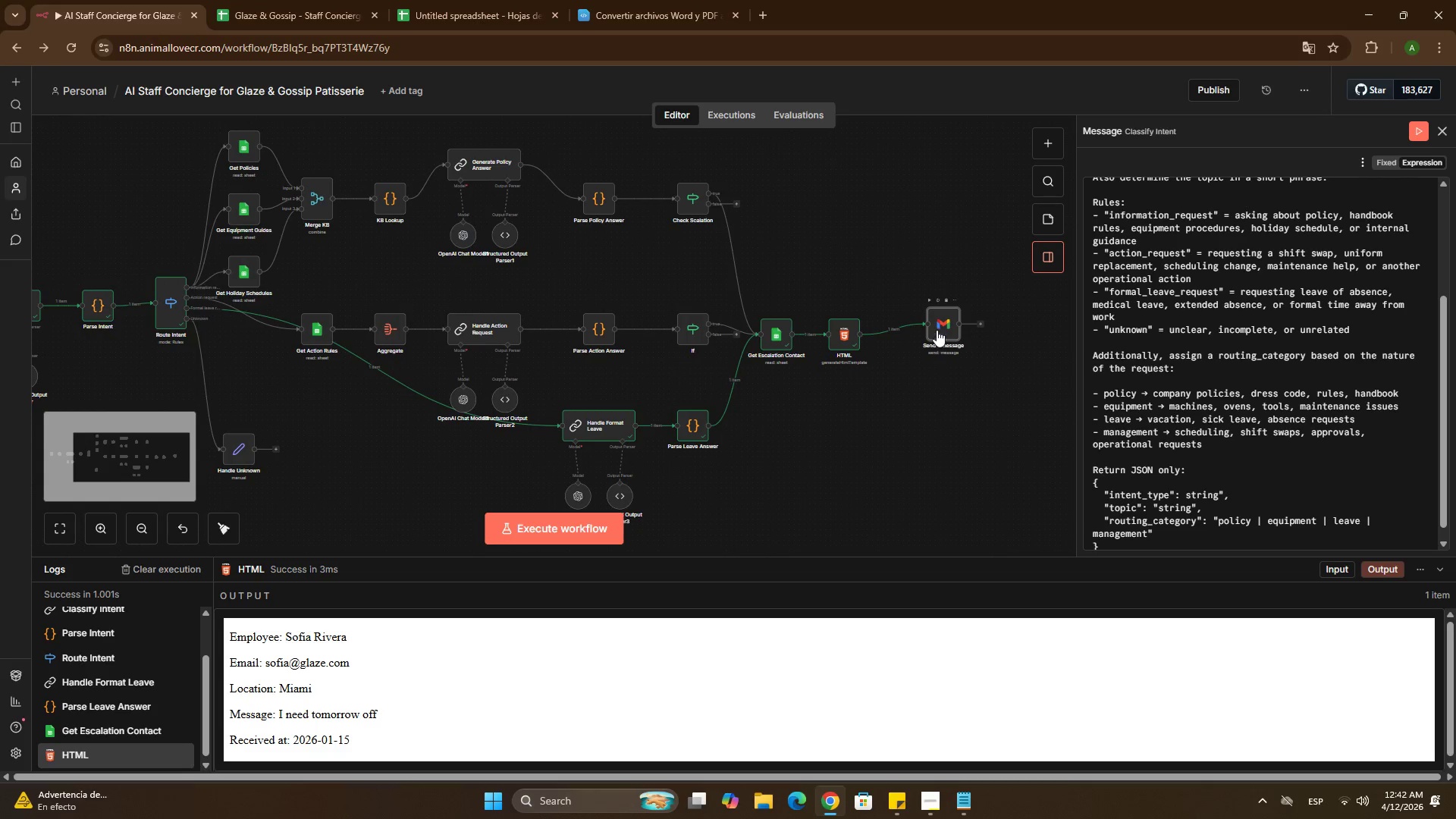 
left_click_drag(start_coordinate=[937, 330], to_coordinate=[913, 341])
 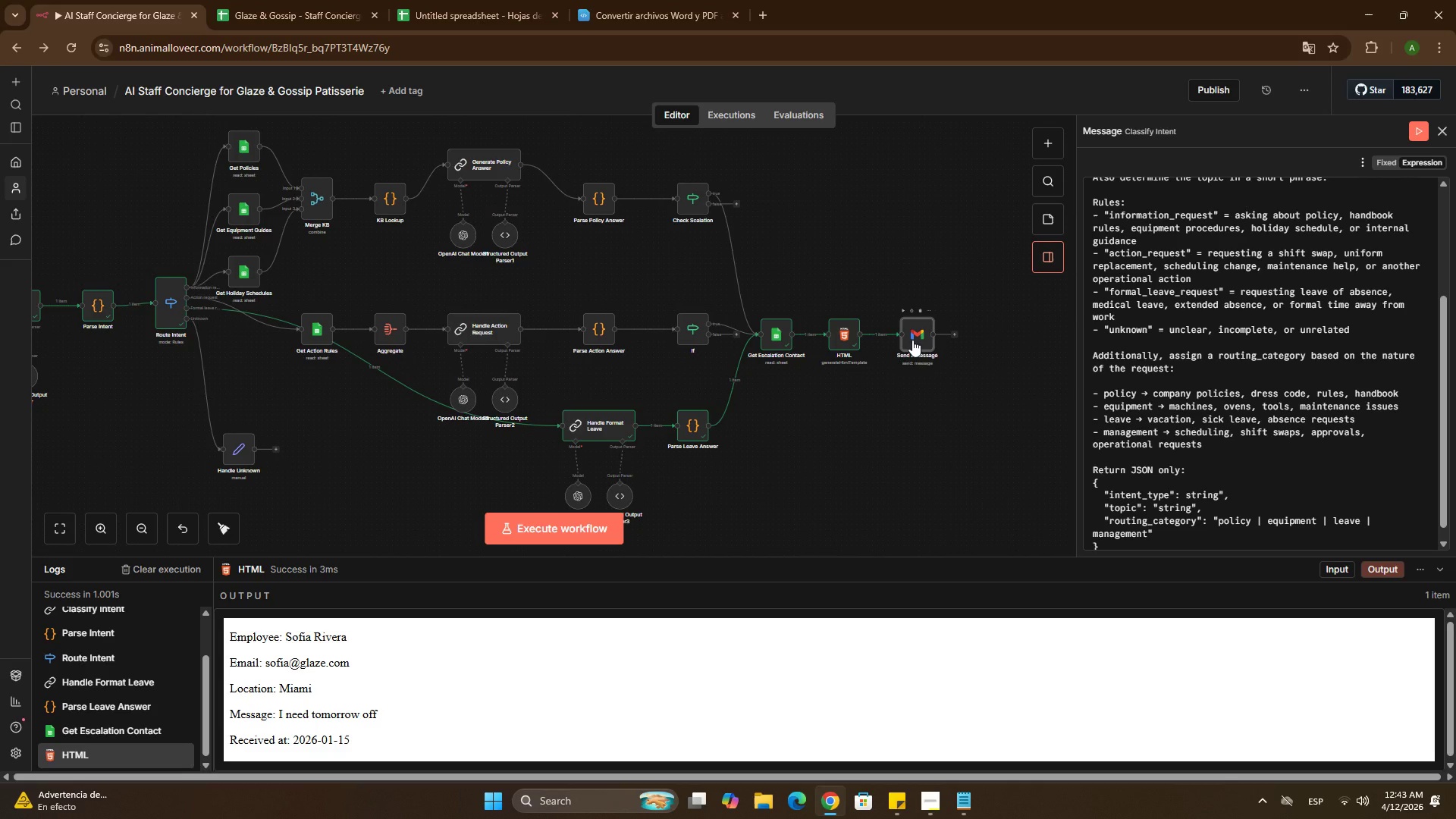 
wait(13.42)
 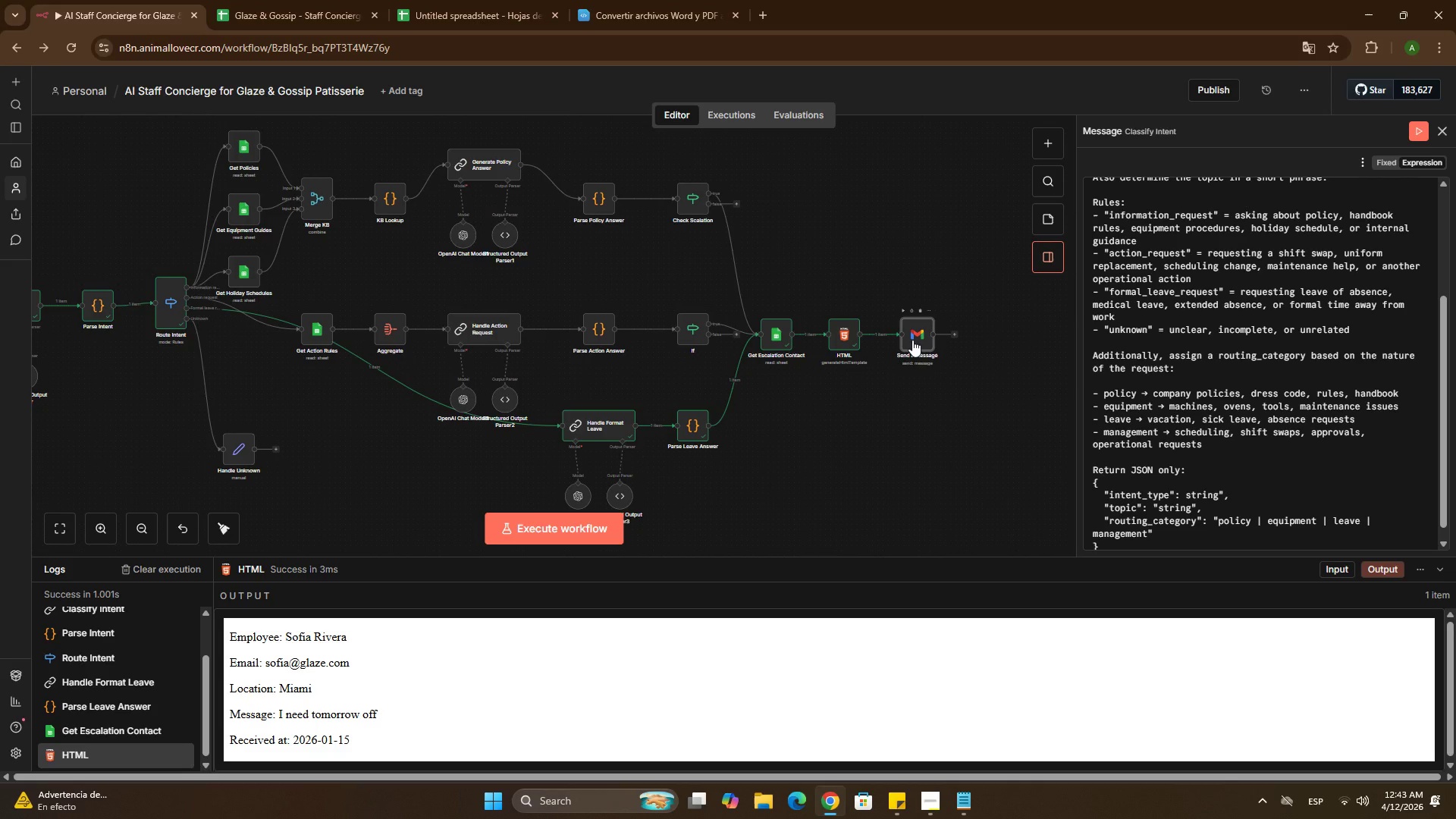 
double_click([917, 345])
 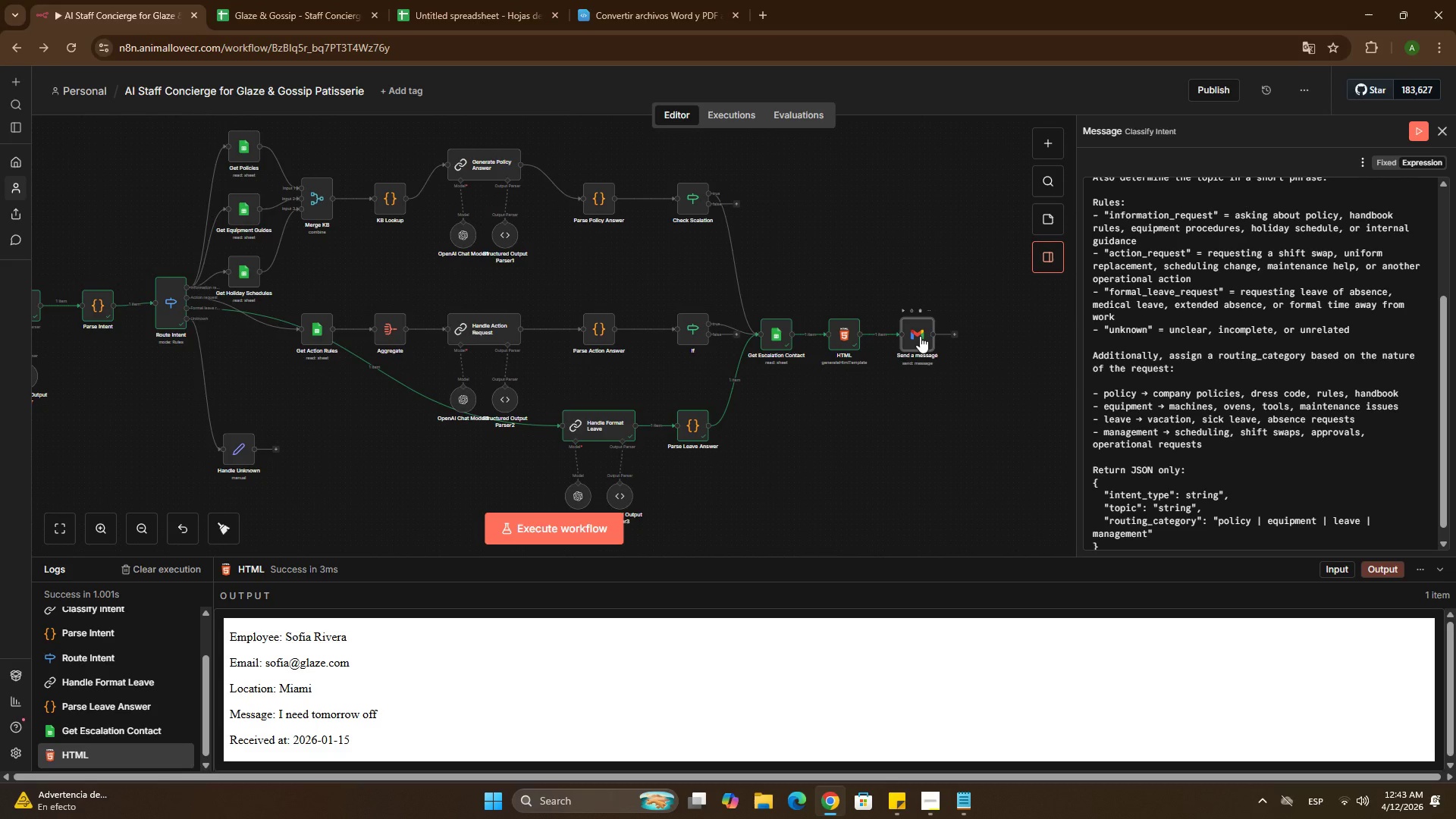 
double_click([920, 336])
 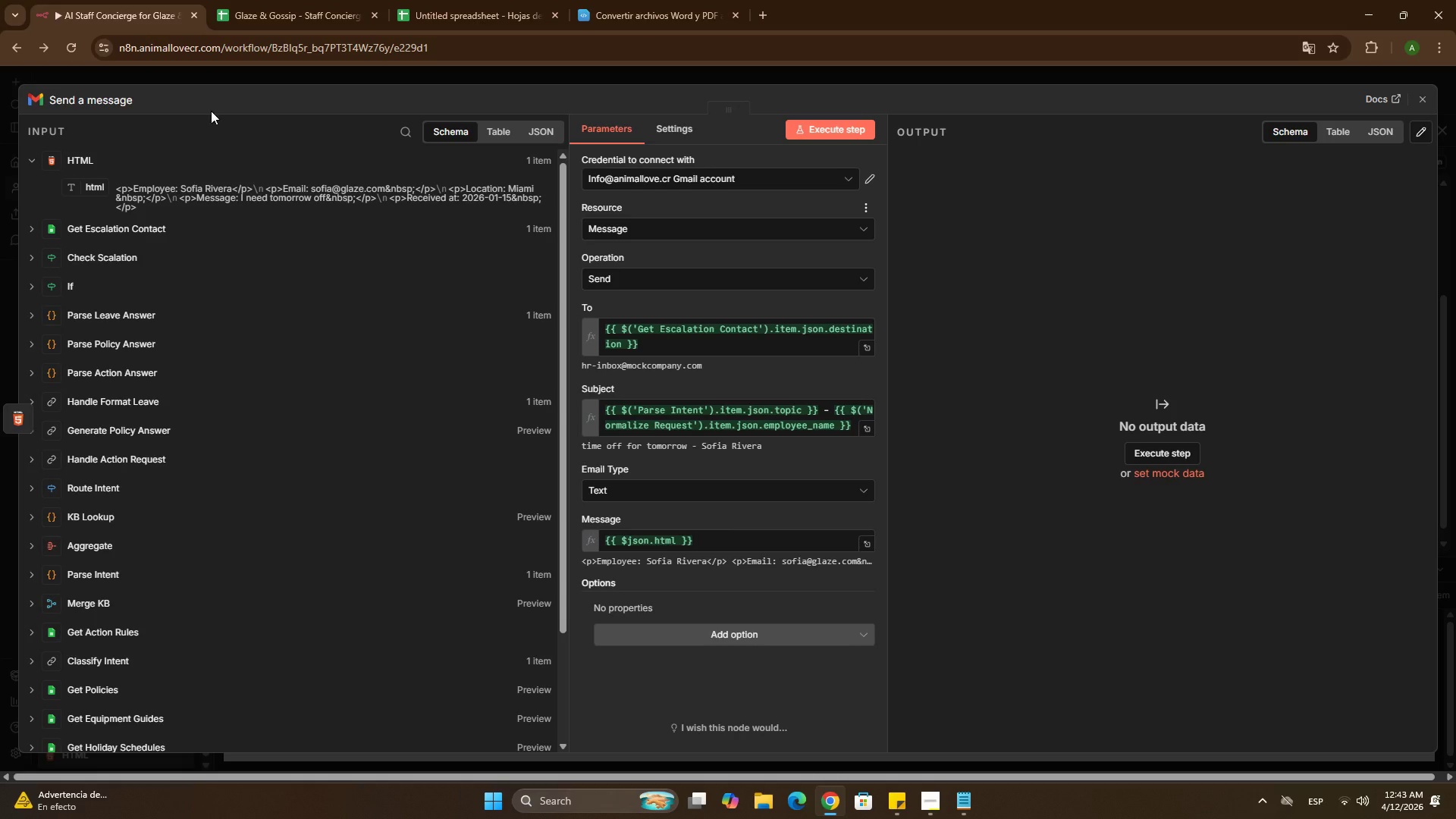 
double_click([105, 98])
 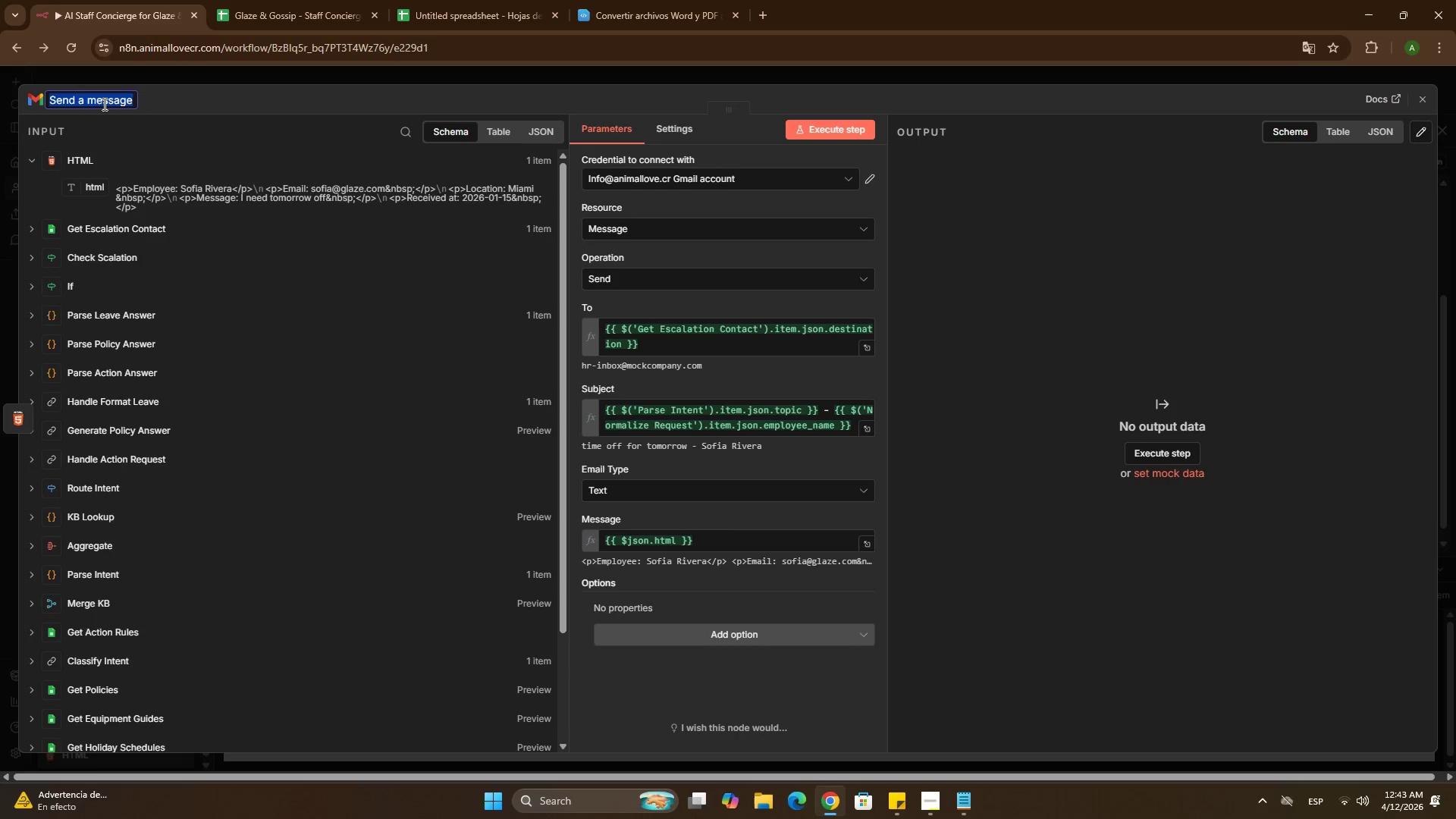 
triple_click([103, 104])
 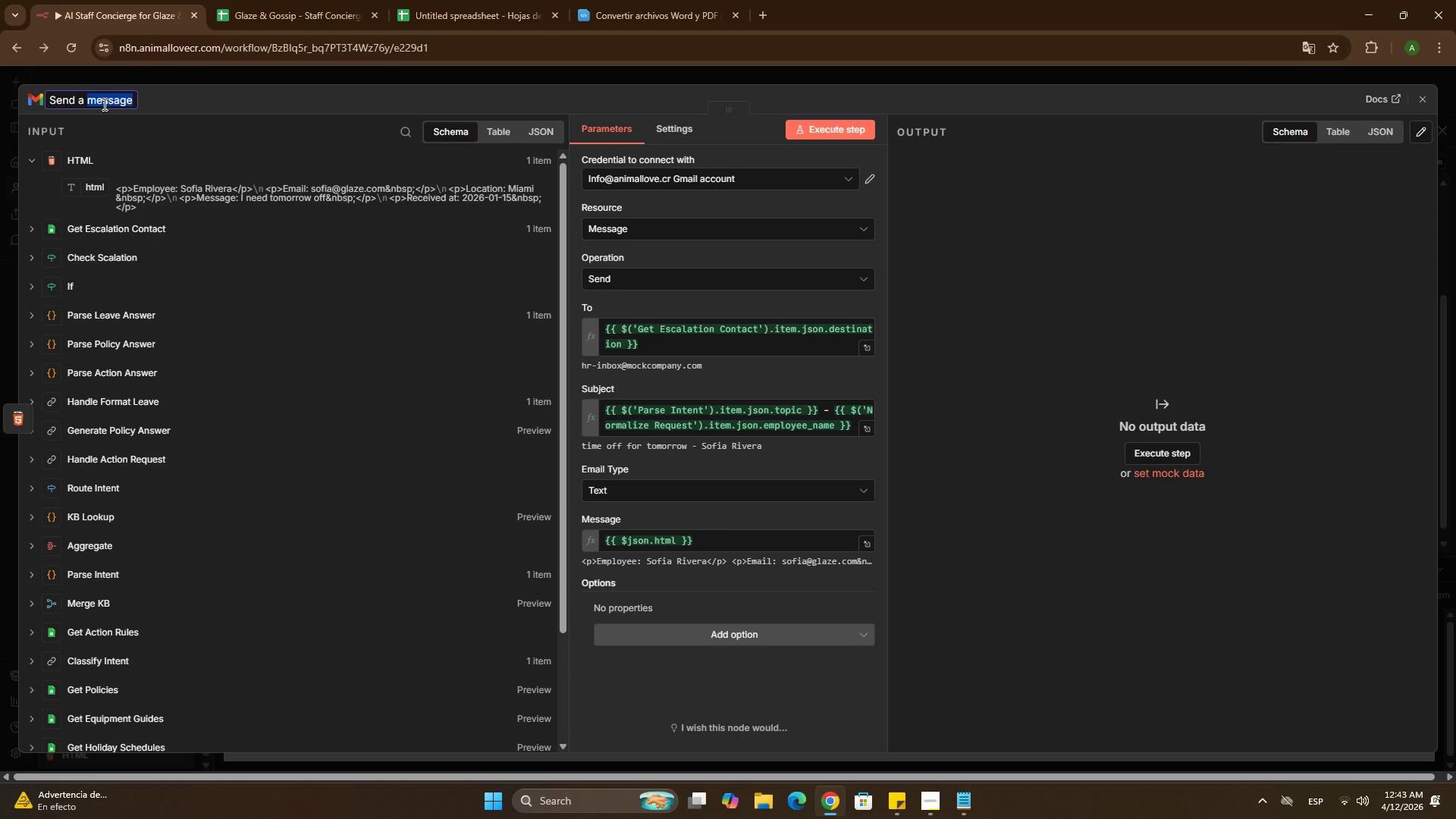 
left_click_drag(start_coordinate=[103, 104], to_coordinate=[80, 102])
 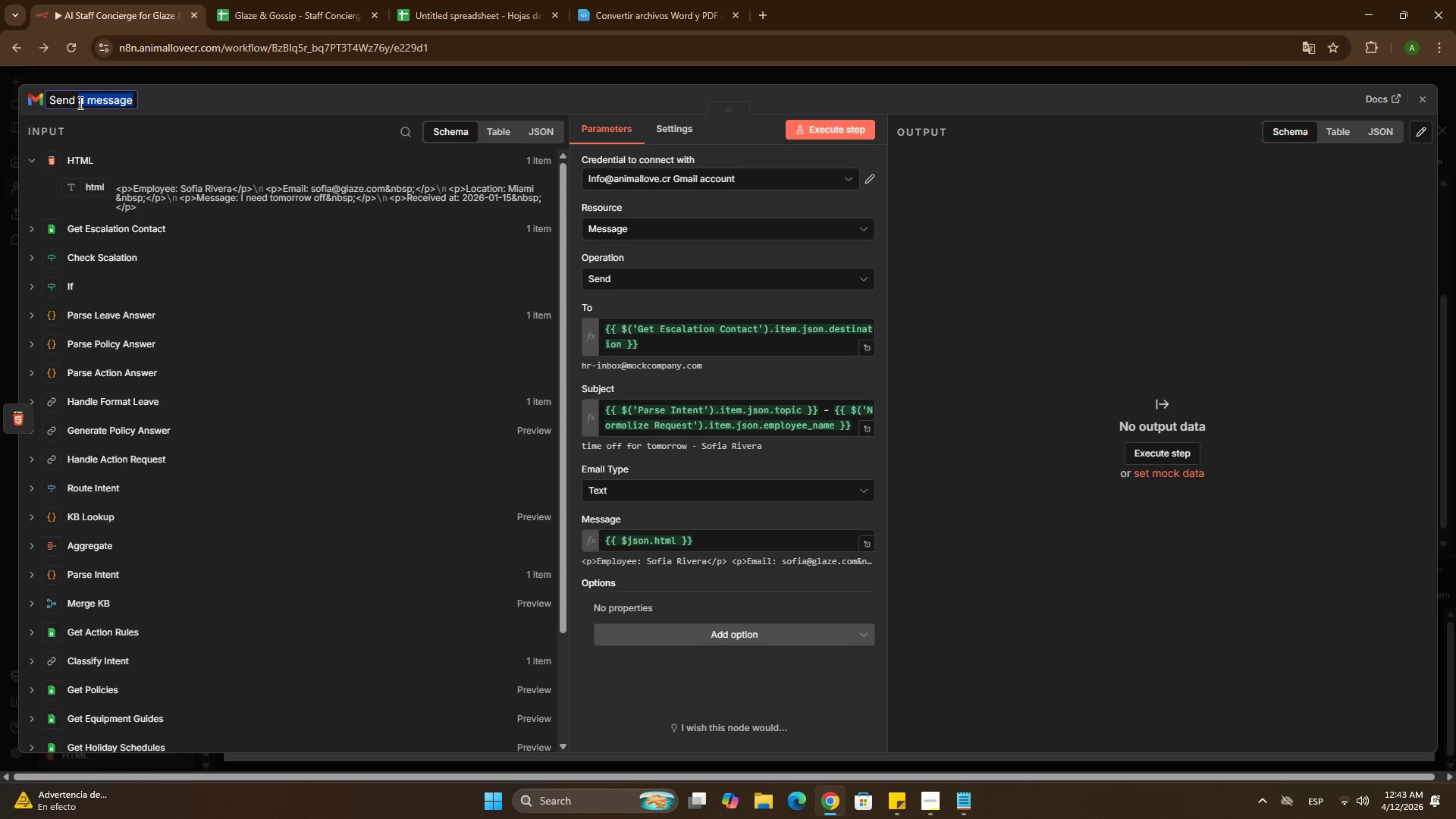 
type(HR Email)
 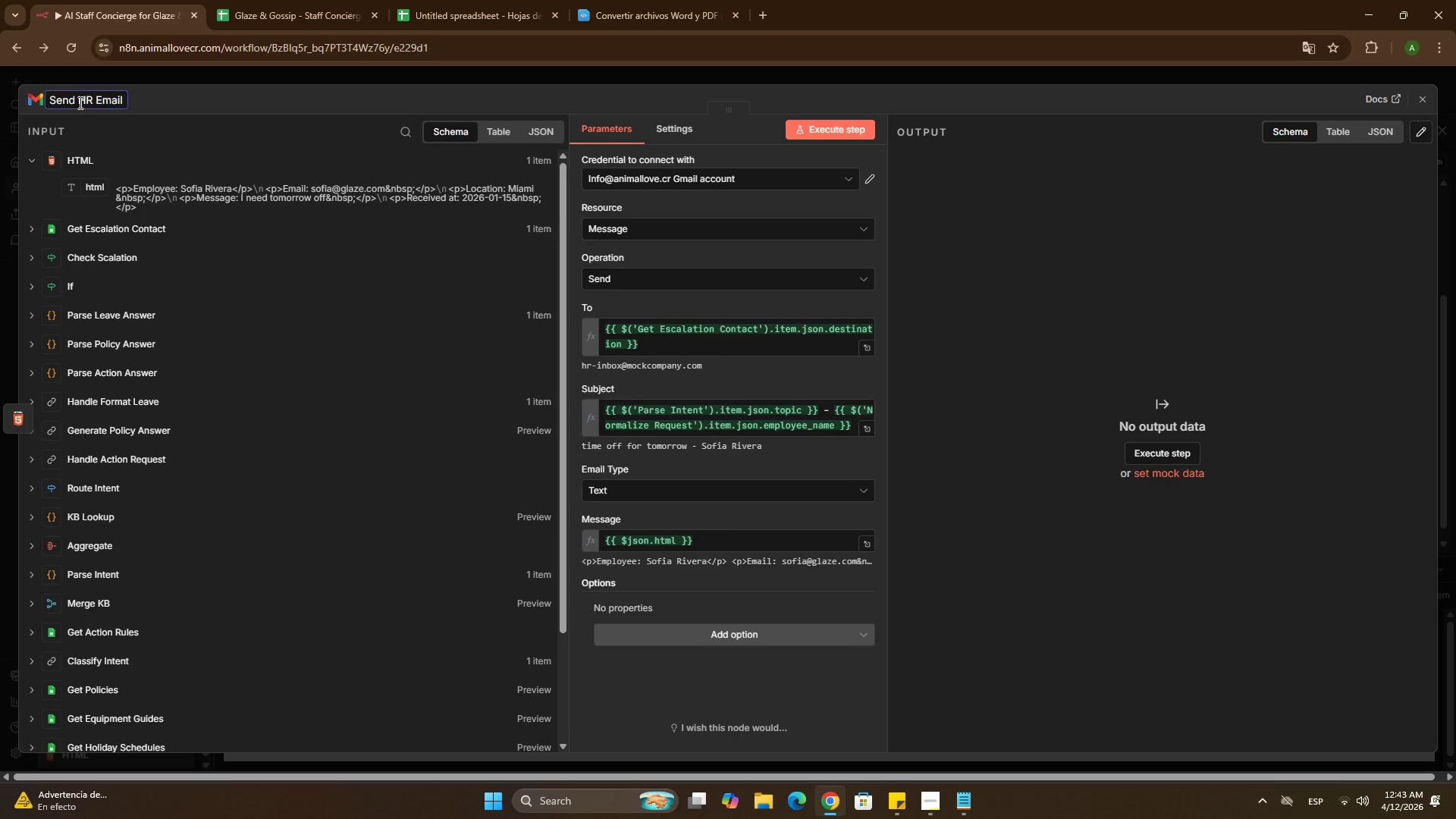 
left_click([852, 121])
 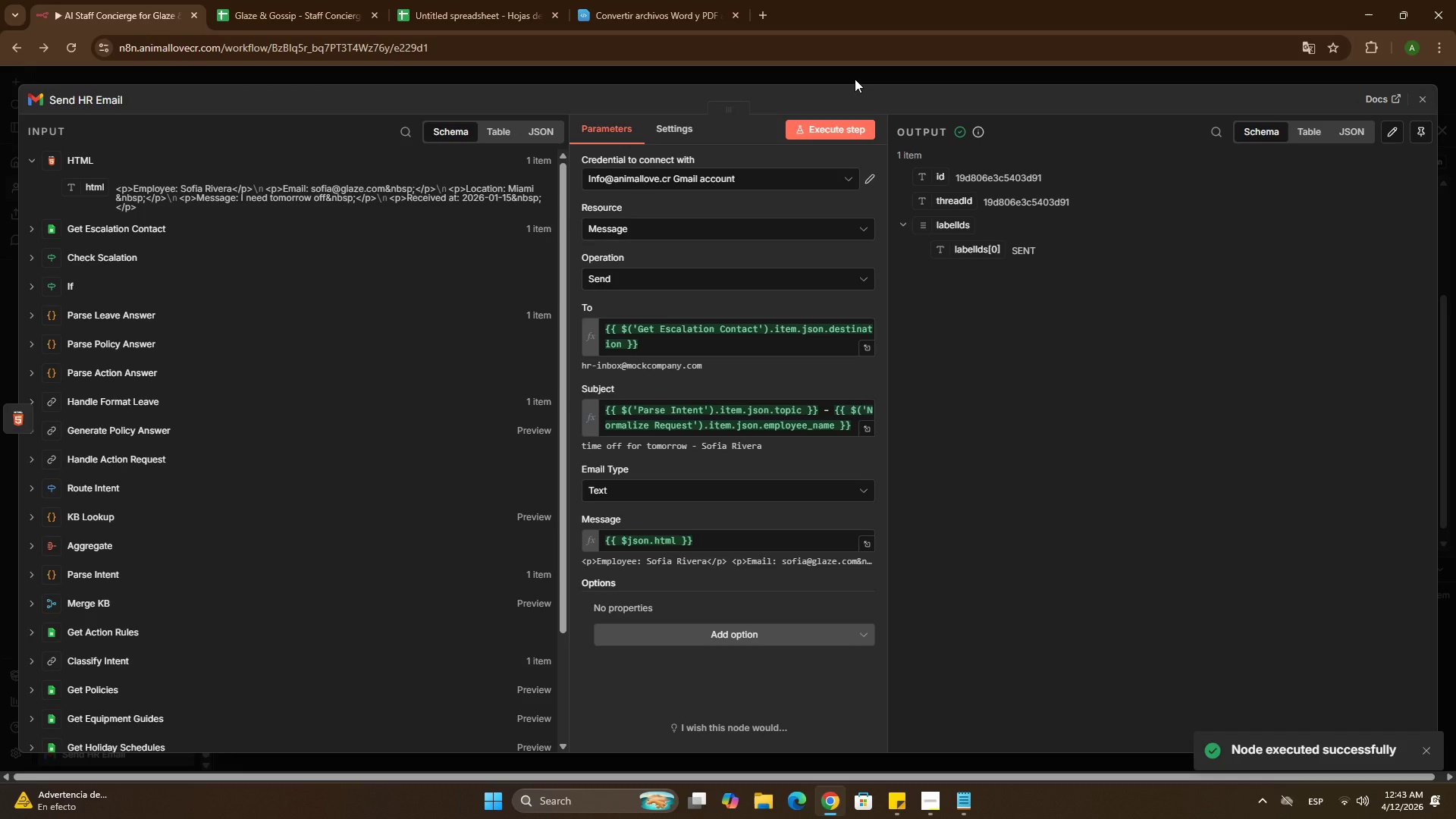 
left_click([855, 79])
 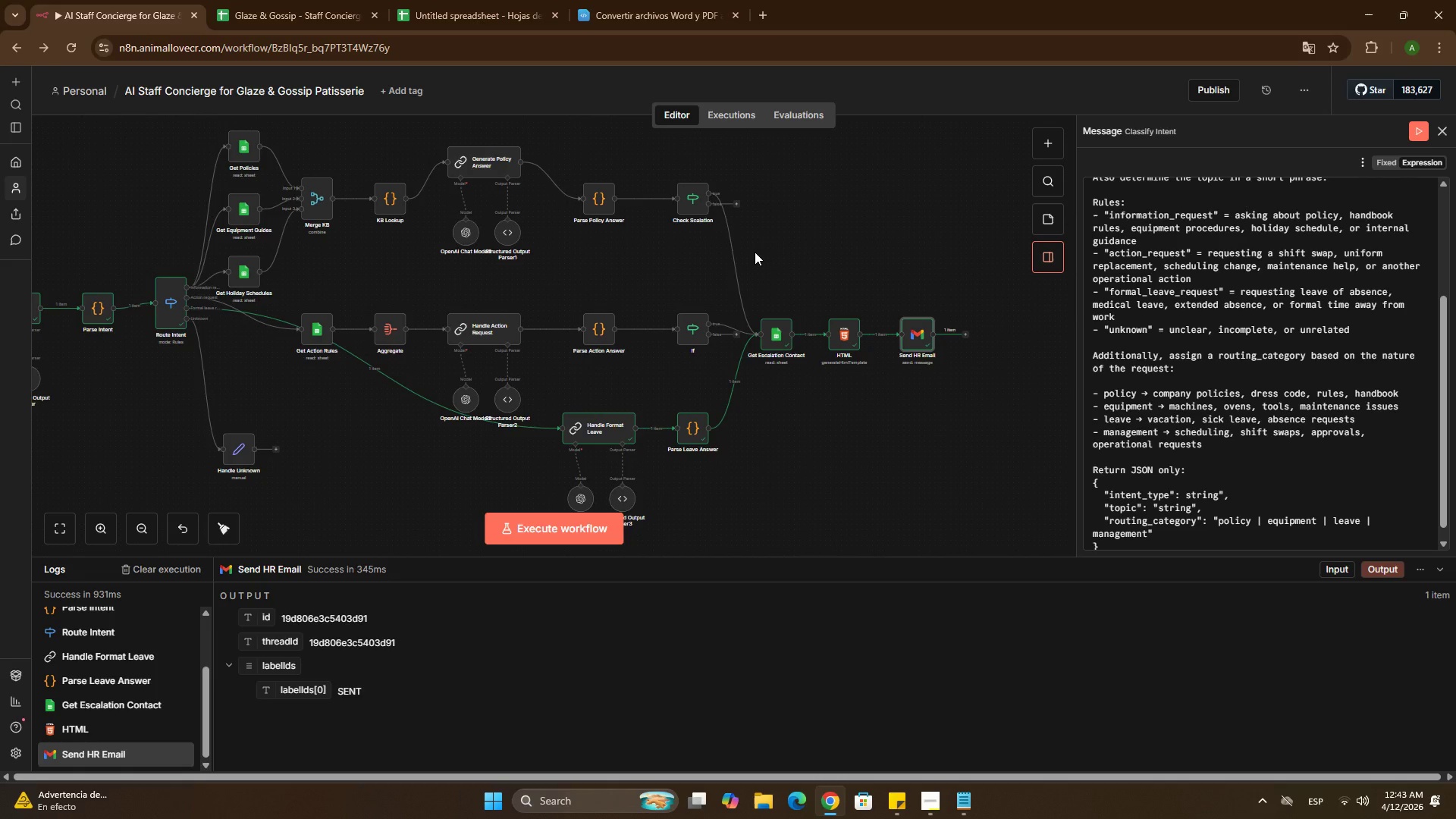 
wait(21.88)
 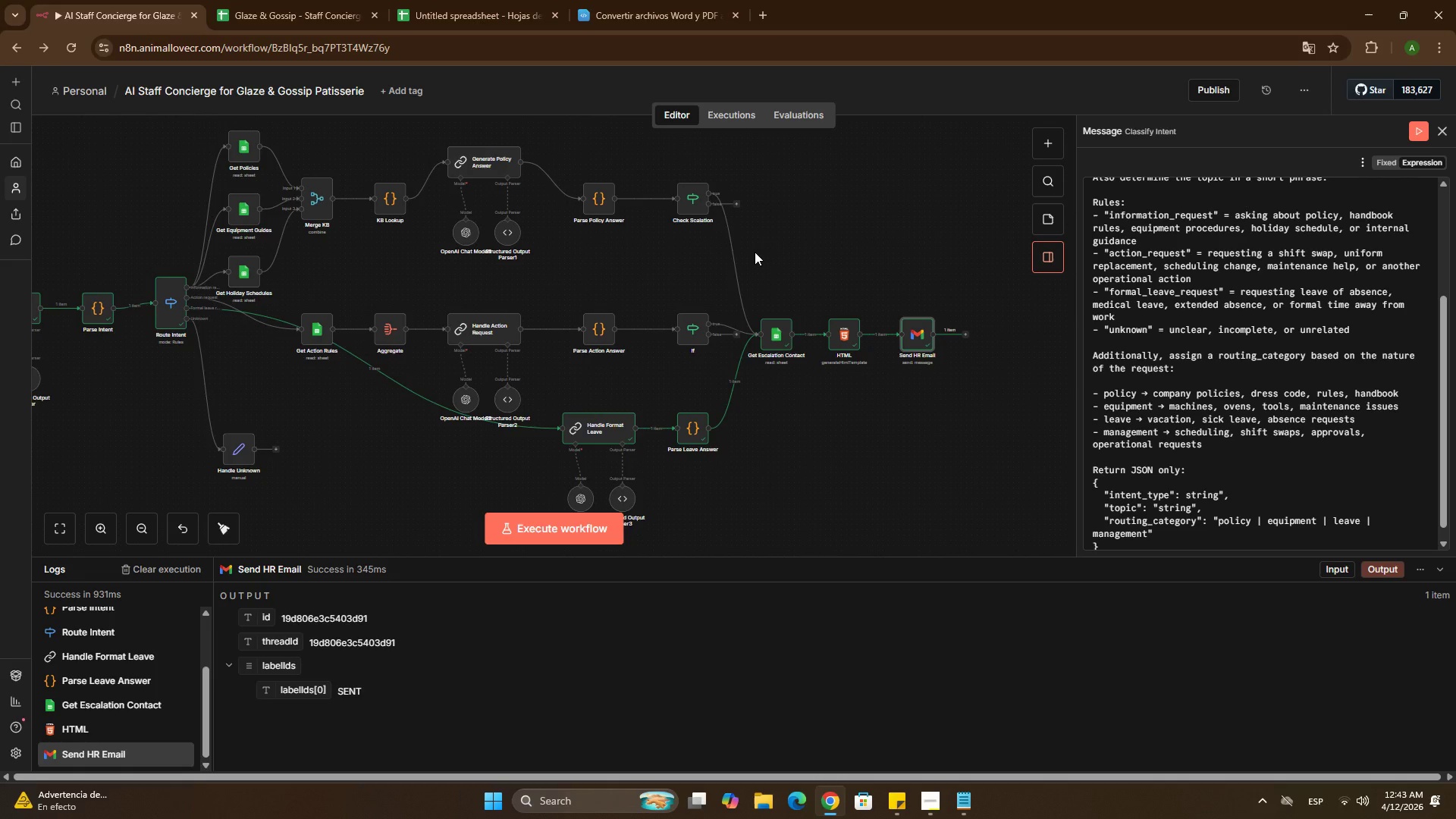 
left_click([934, 287])
 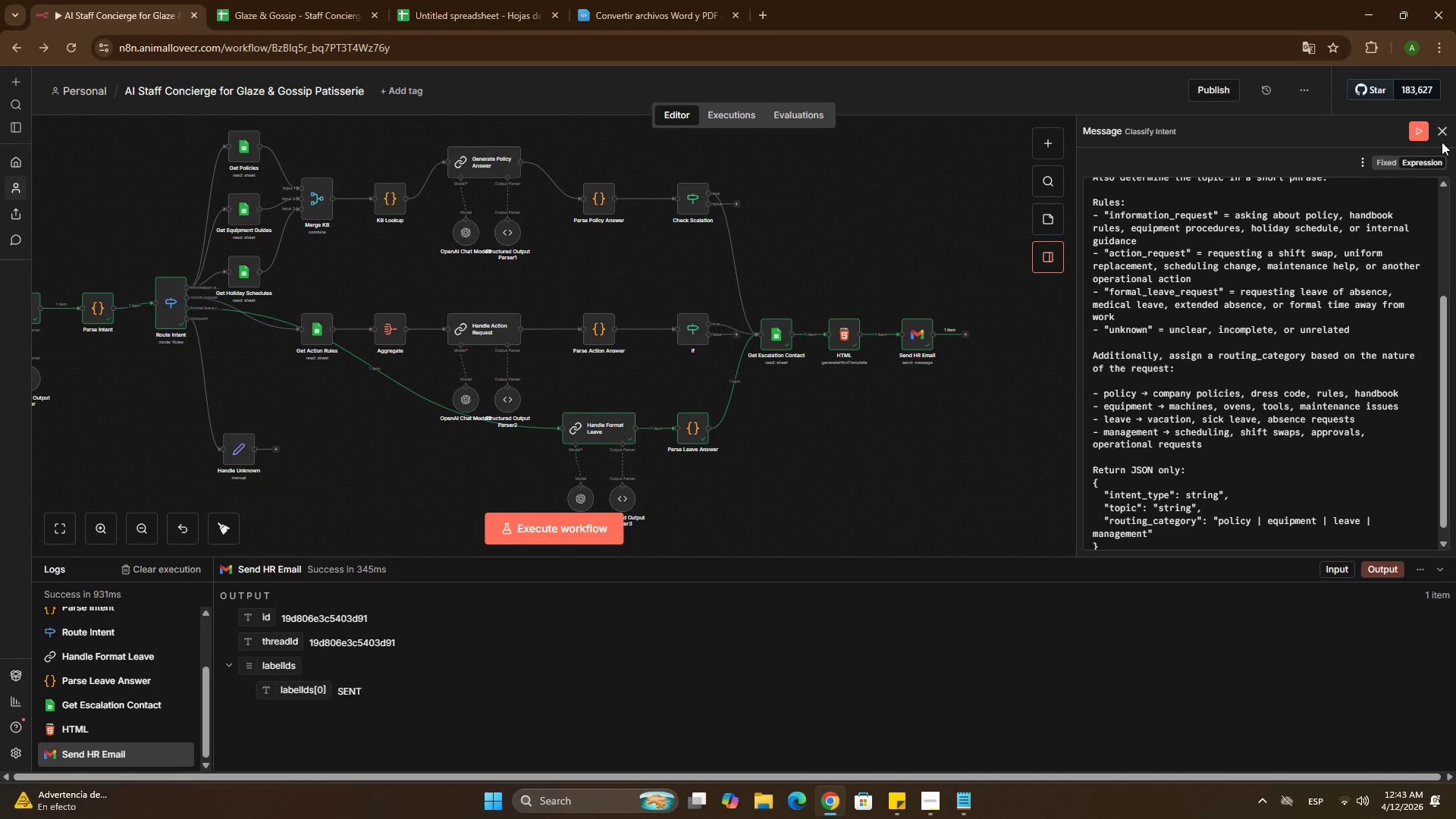 
double_click([1442, 133])
 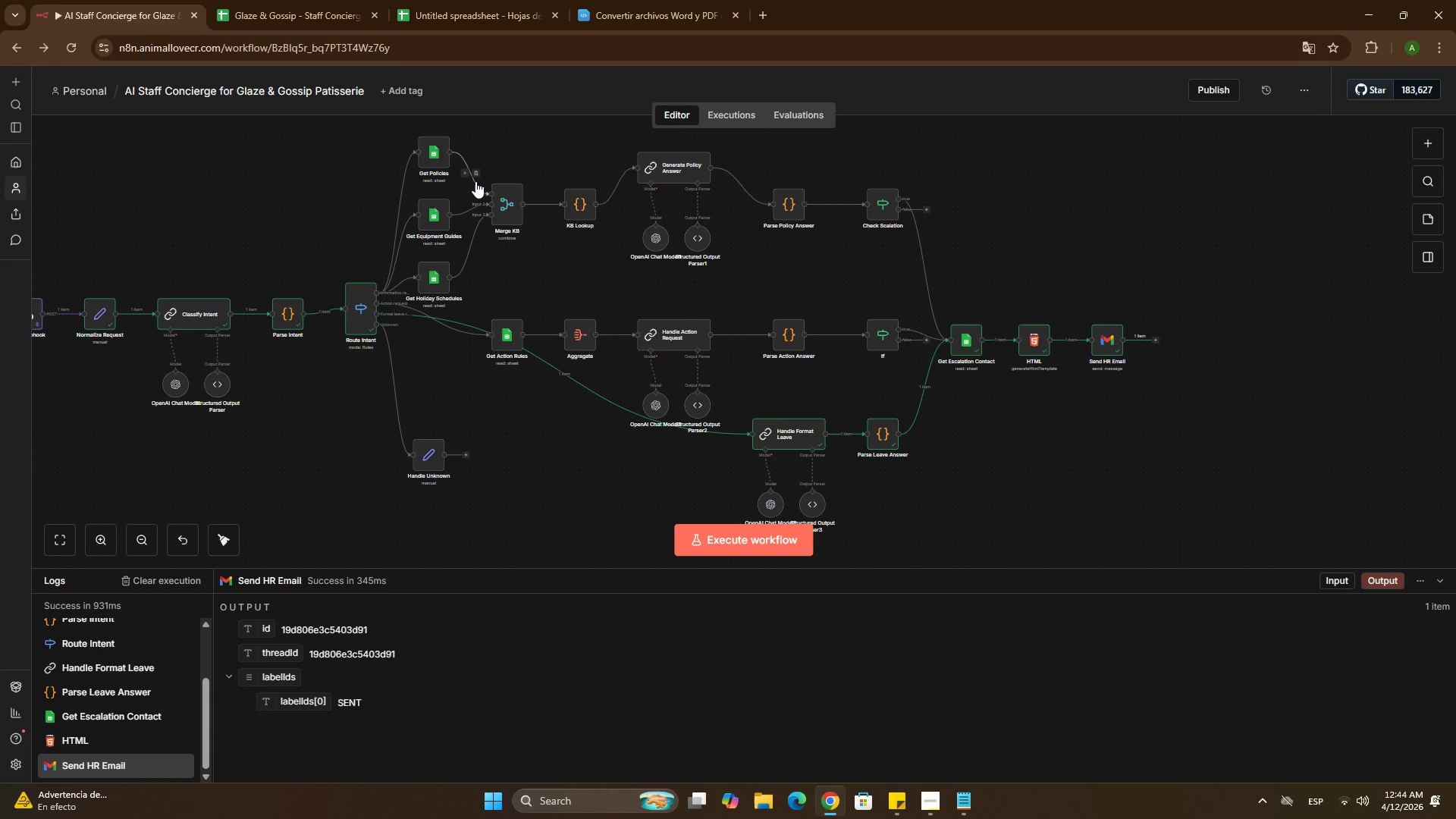 
wait(33.86)
 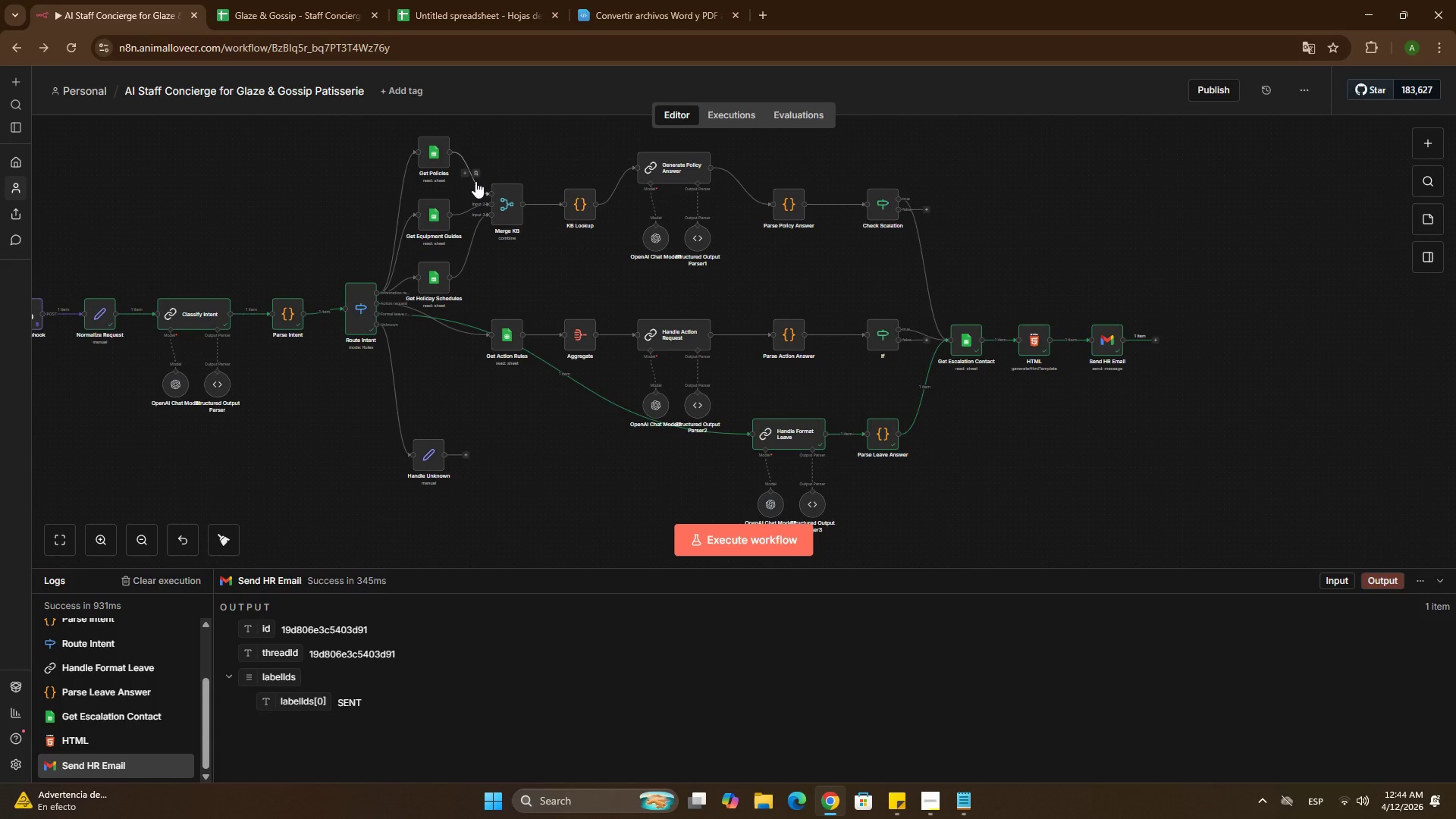 
type(set)
 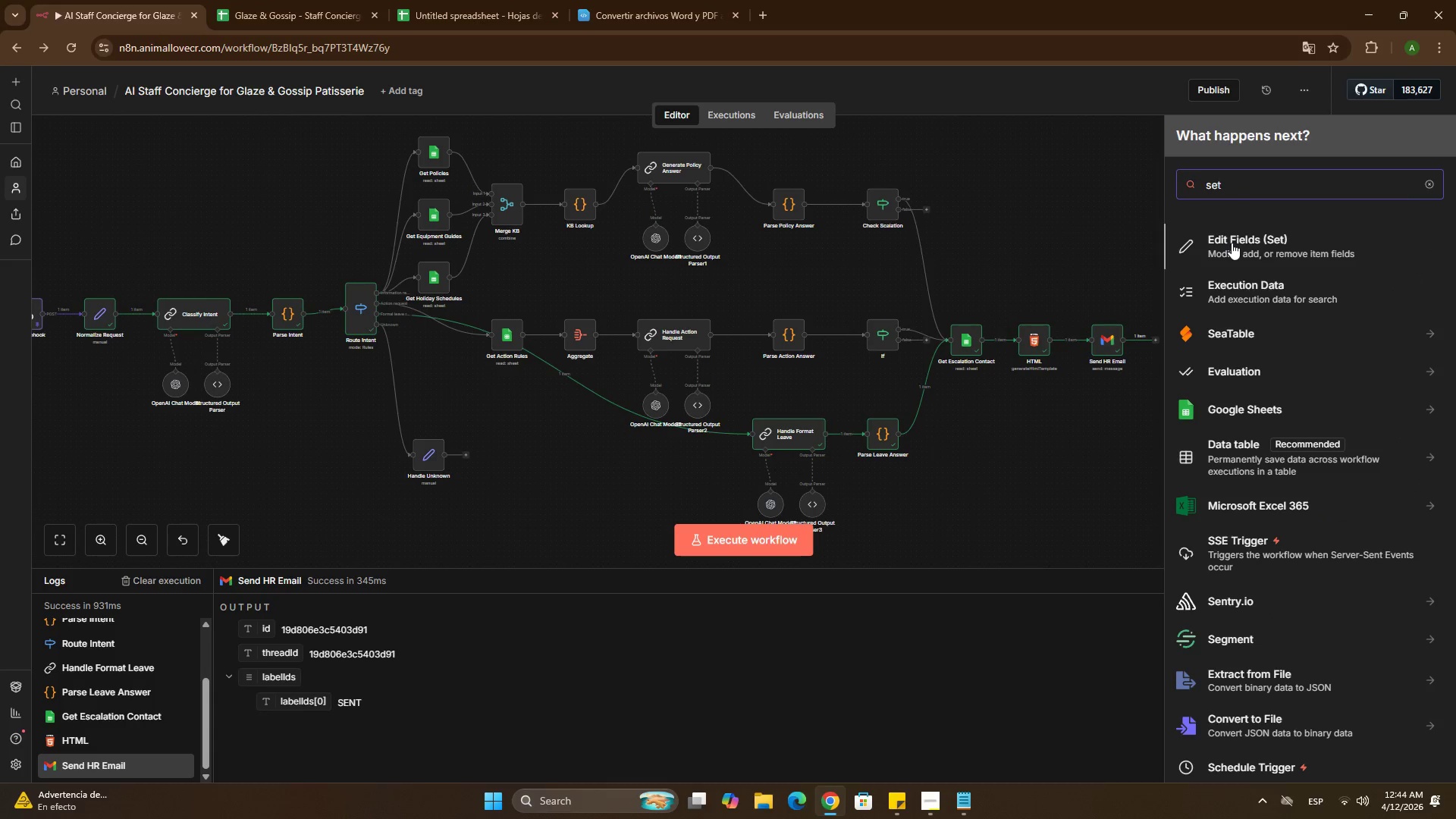 
left_click([1232, 243])
 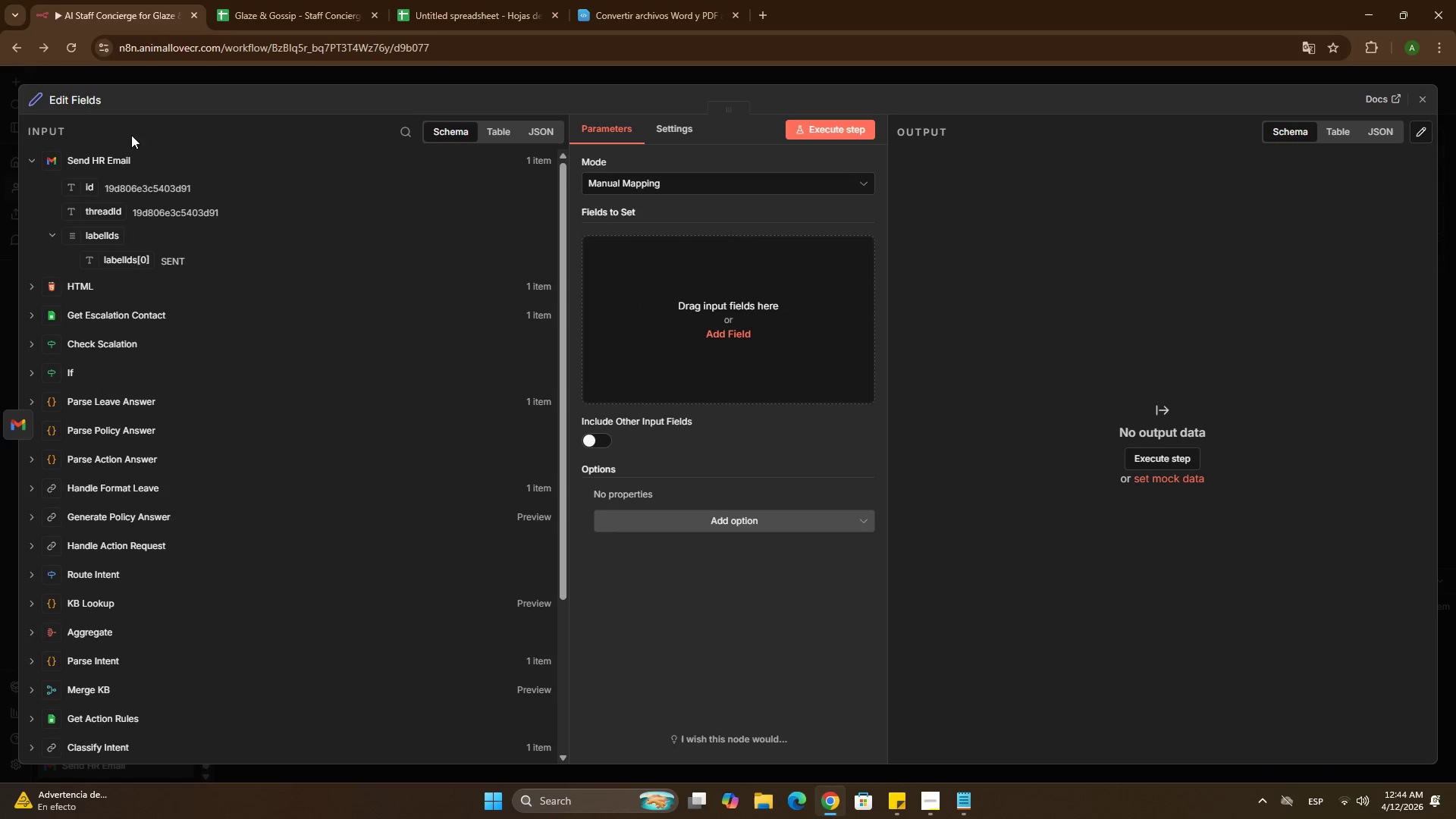 
left_click([75, 93])
 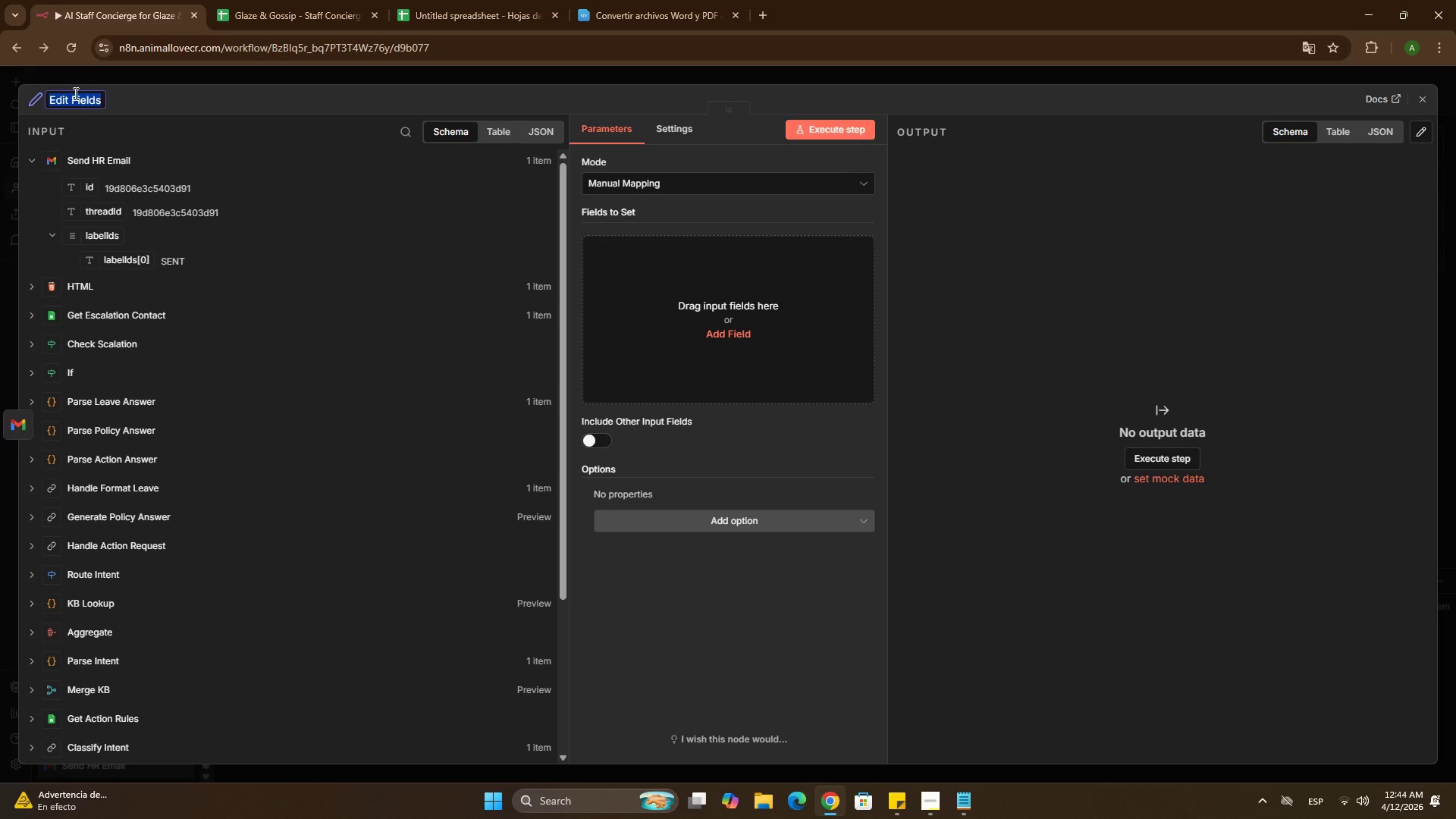 
type(Finalize Escalated Response)
 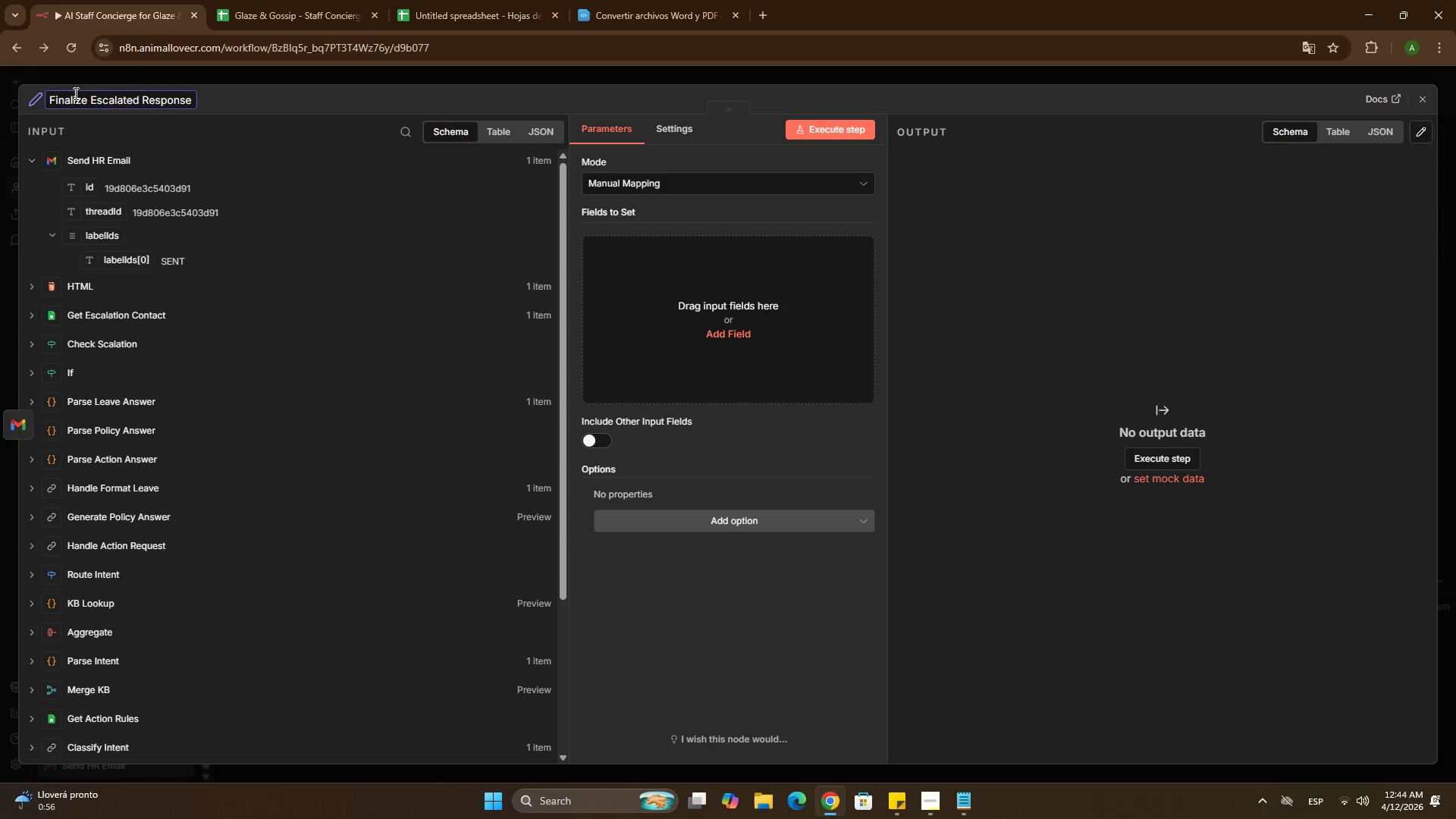 
mouse_move([82, 89])
 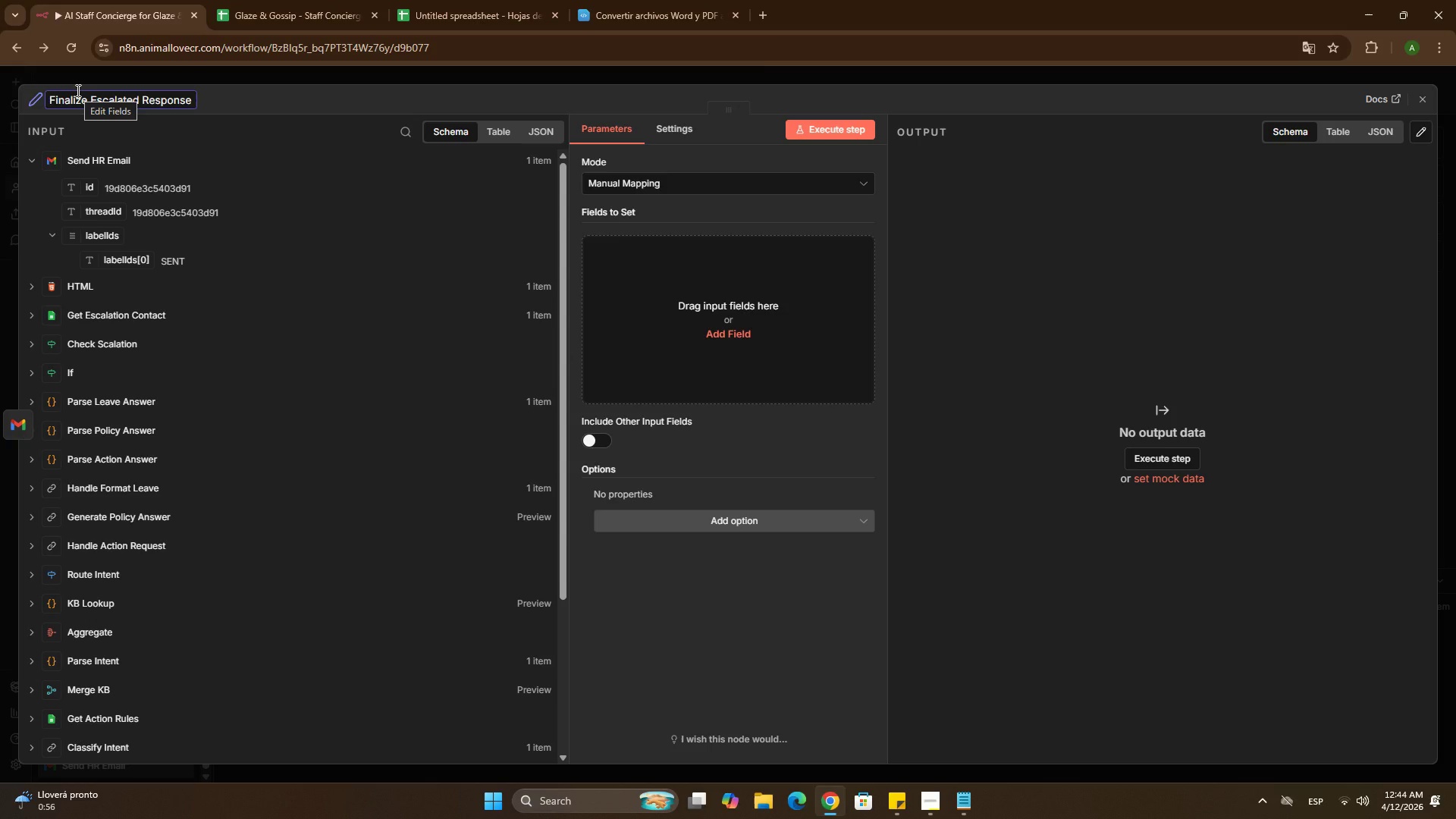 
wait(11.78)
 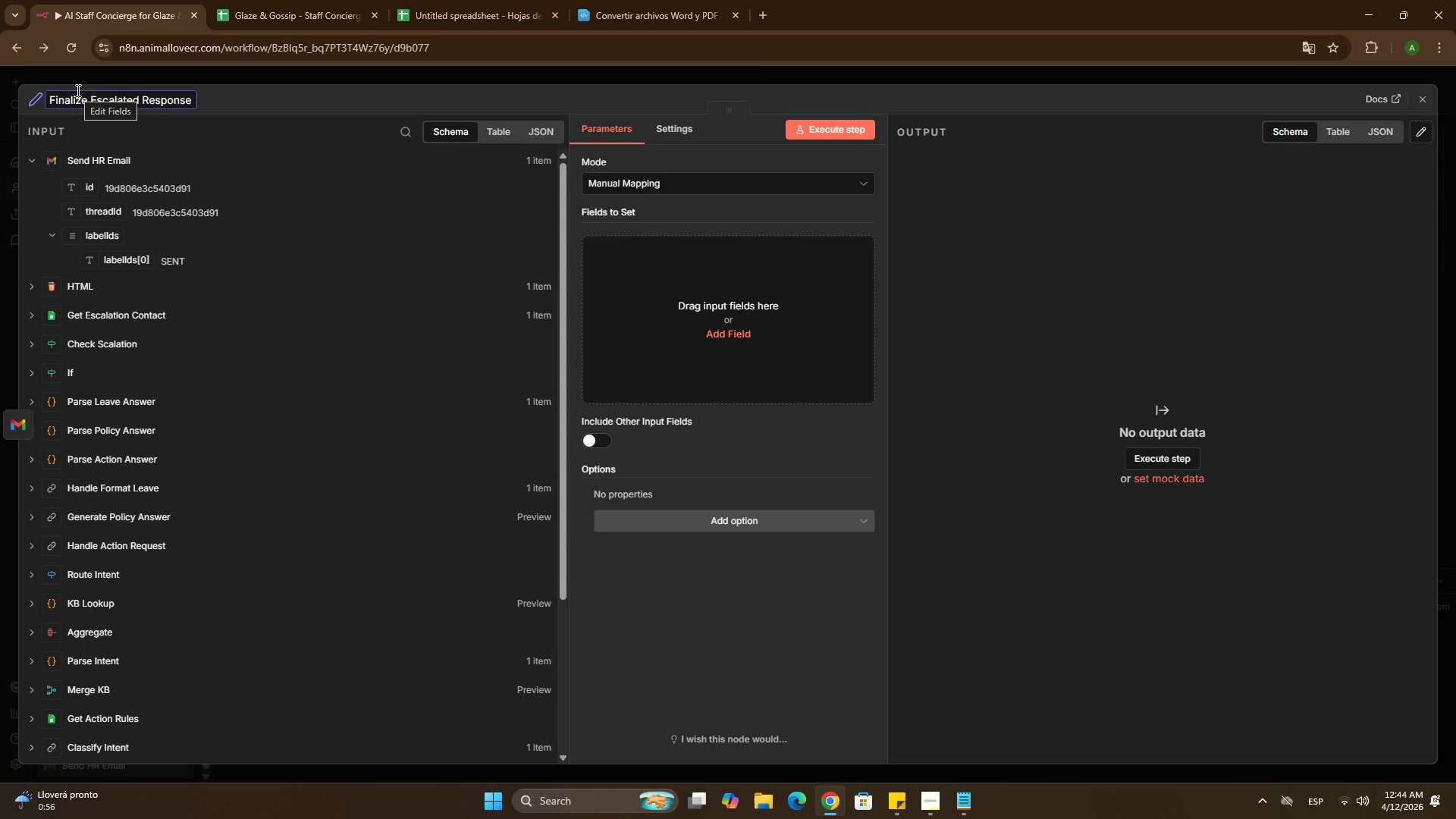 
left_click([64, 307])
 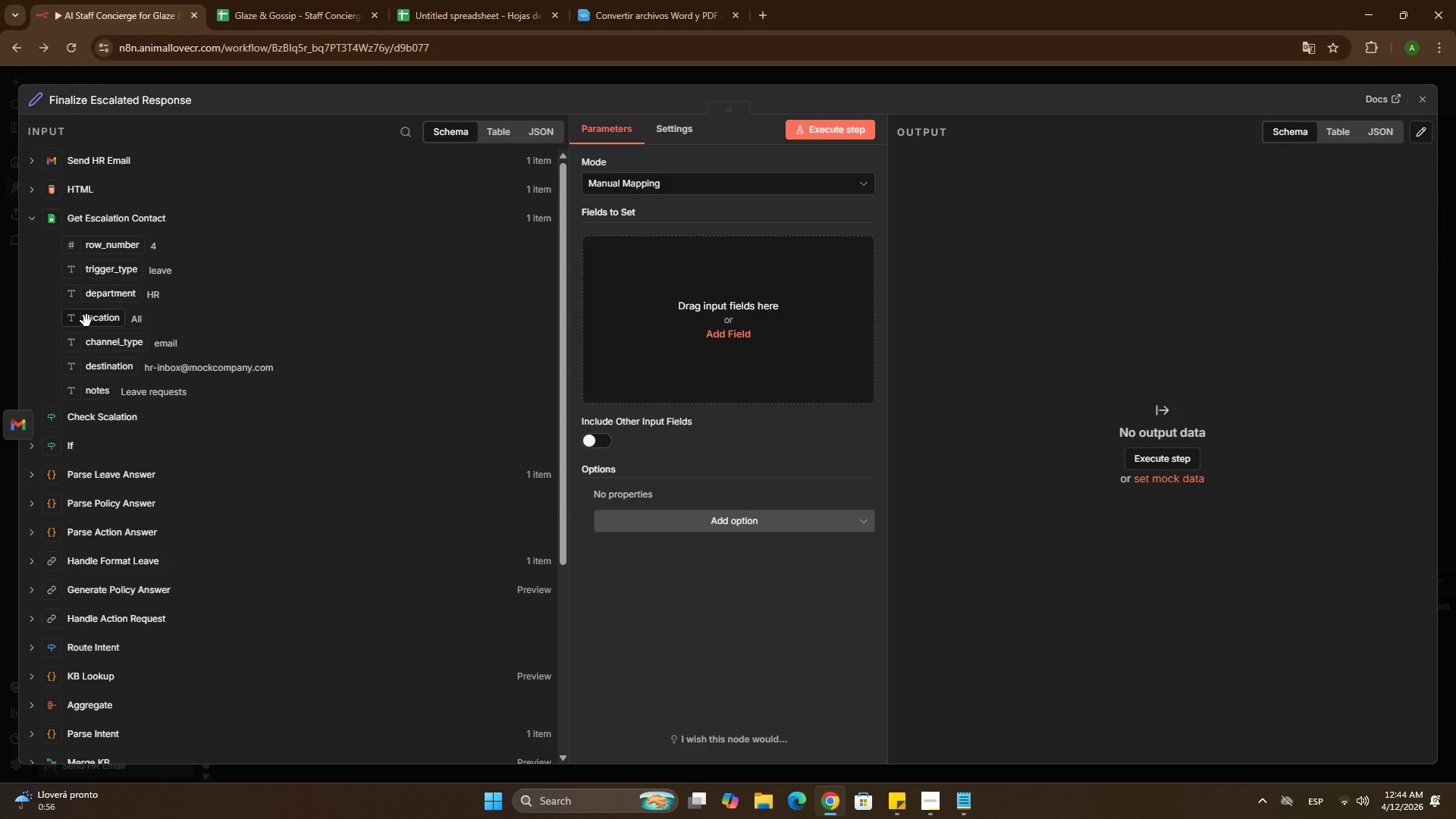 
left_click([48, 425])
 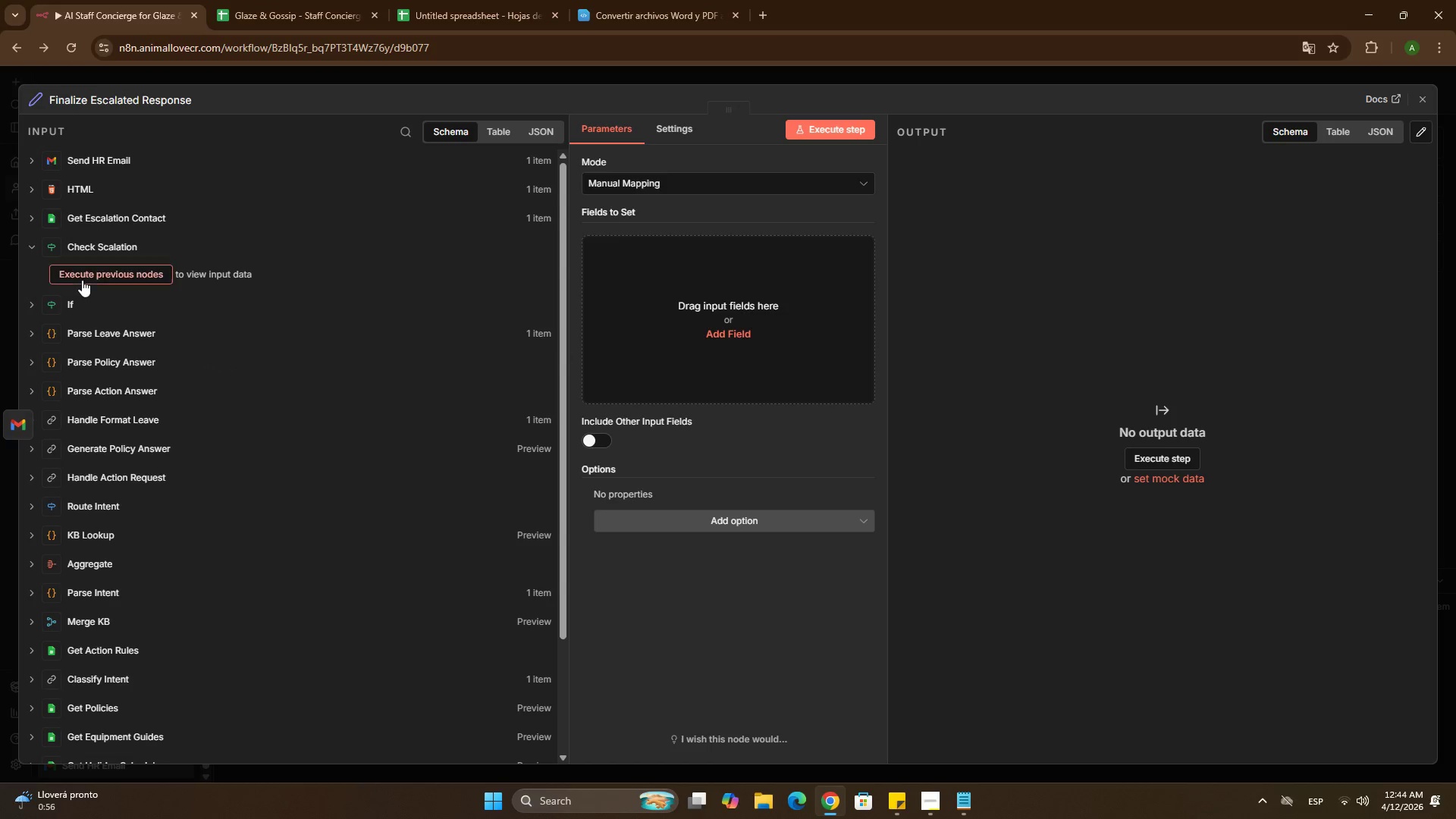 
left_click([82, 280])
 